 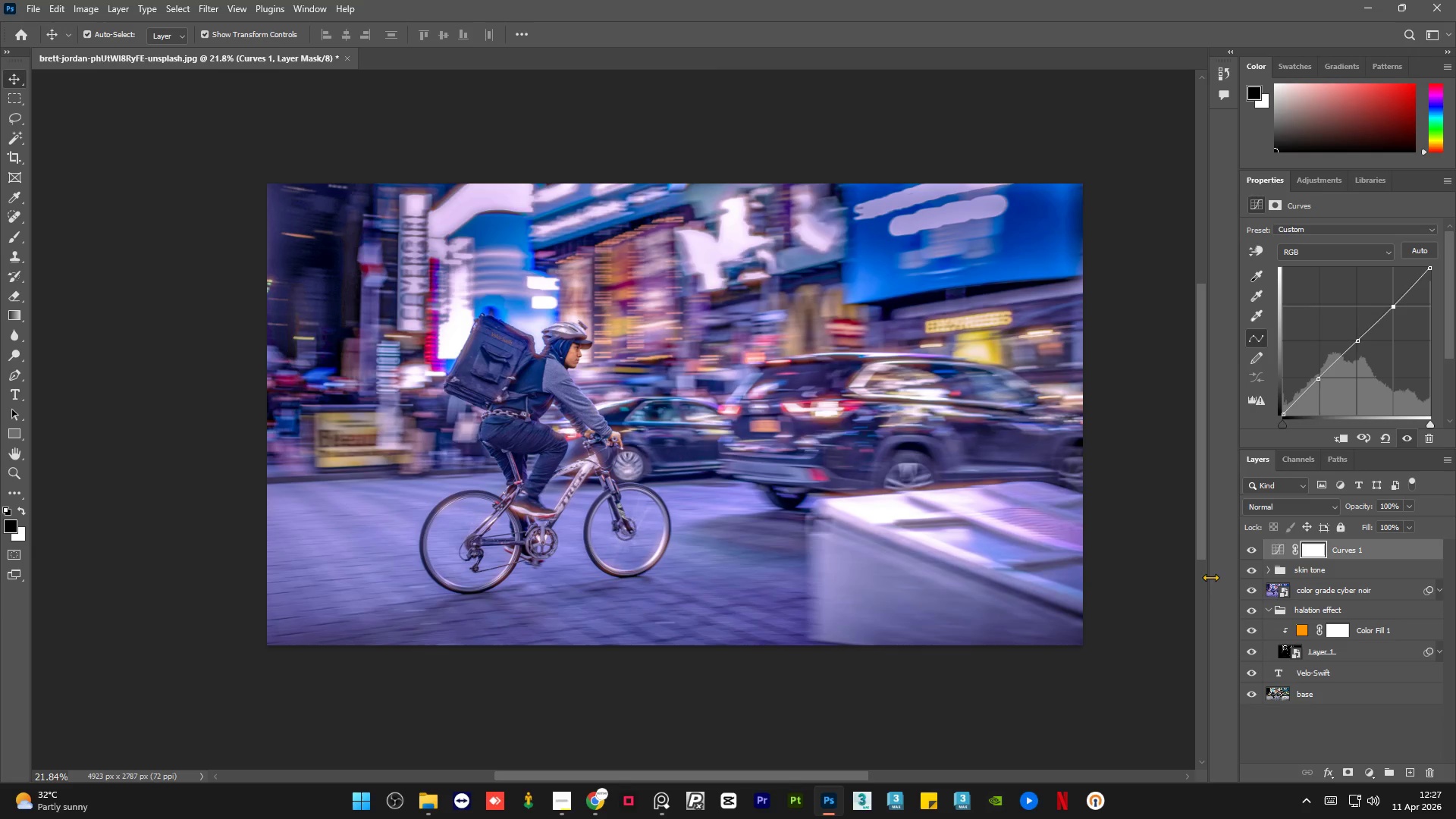 
left_click_drag(start_coordinate=[1355, 342], to_coordinate=[1359, 345])
 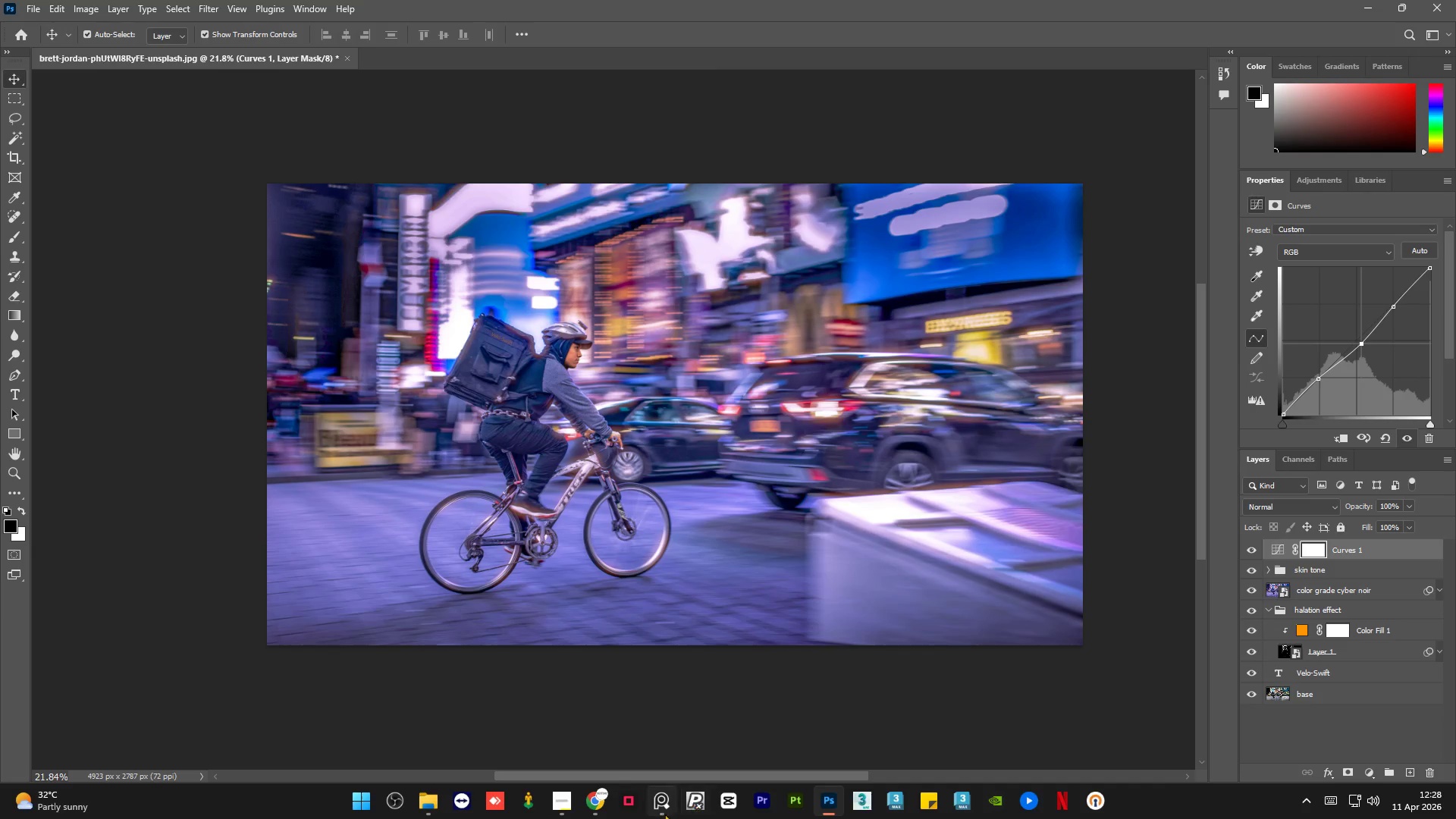 
left_click([661, 806])
 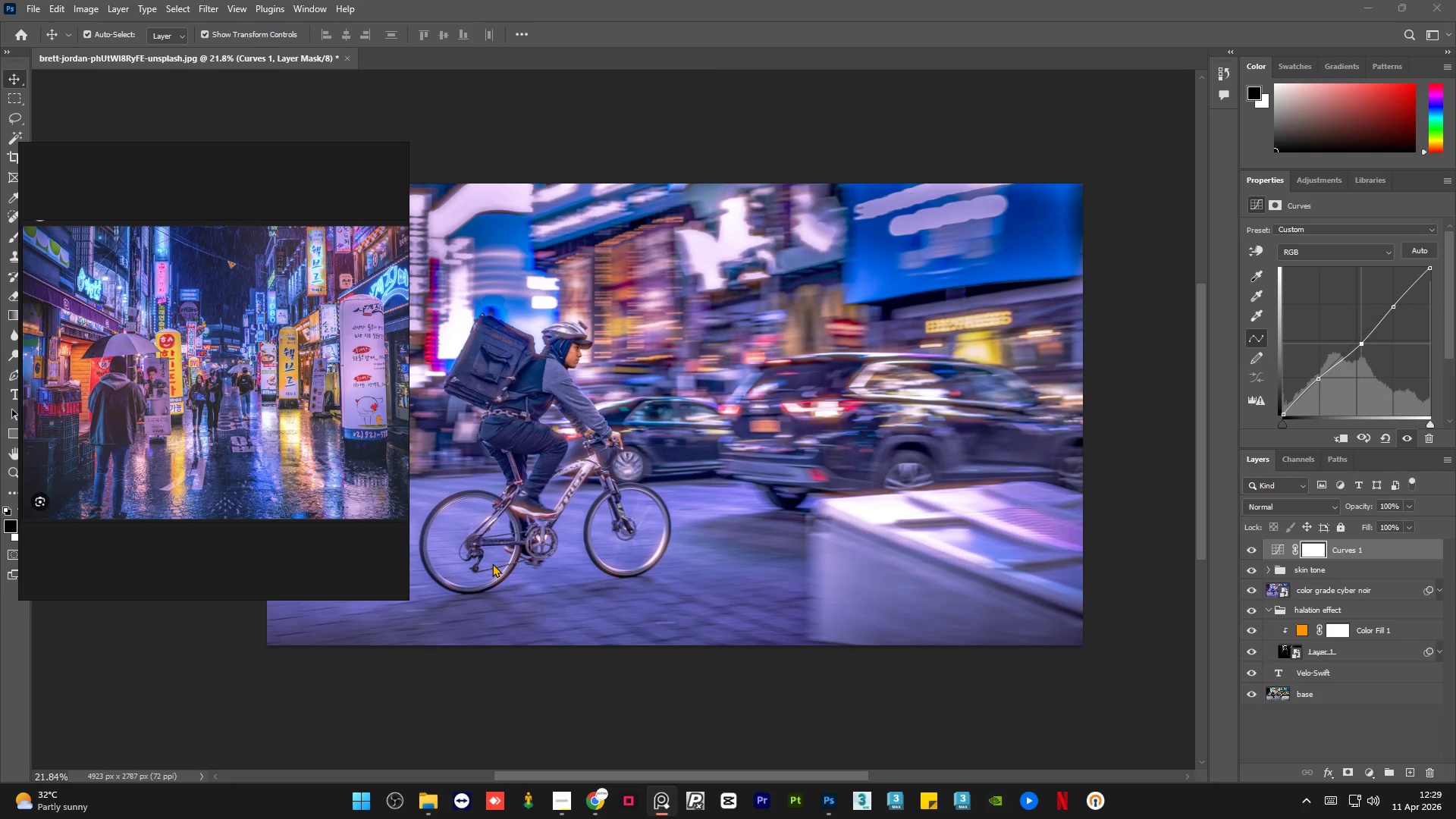 
wait(104.31)
 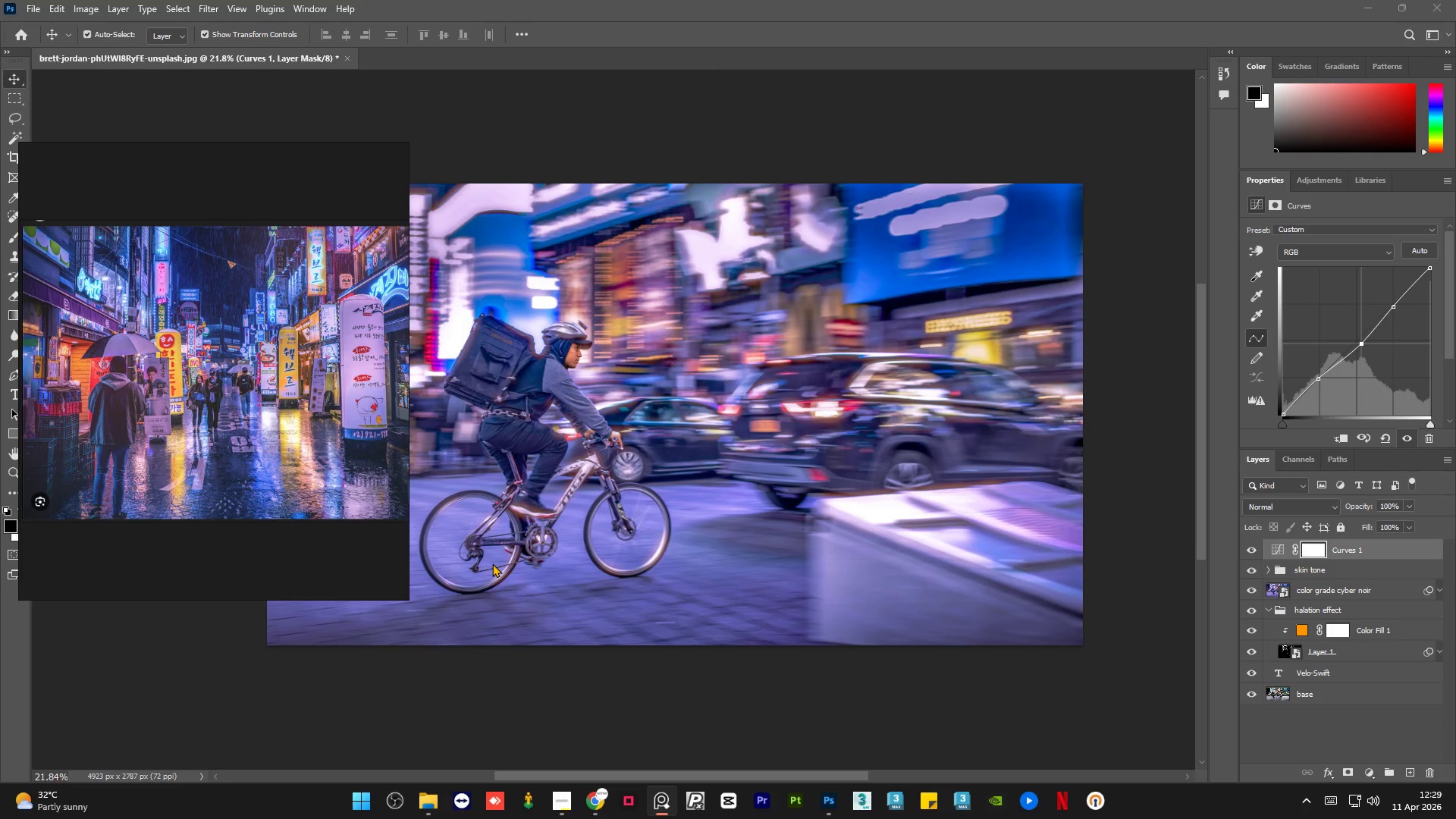 
left_click([1316, 375])
 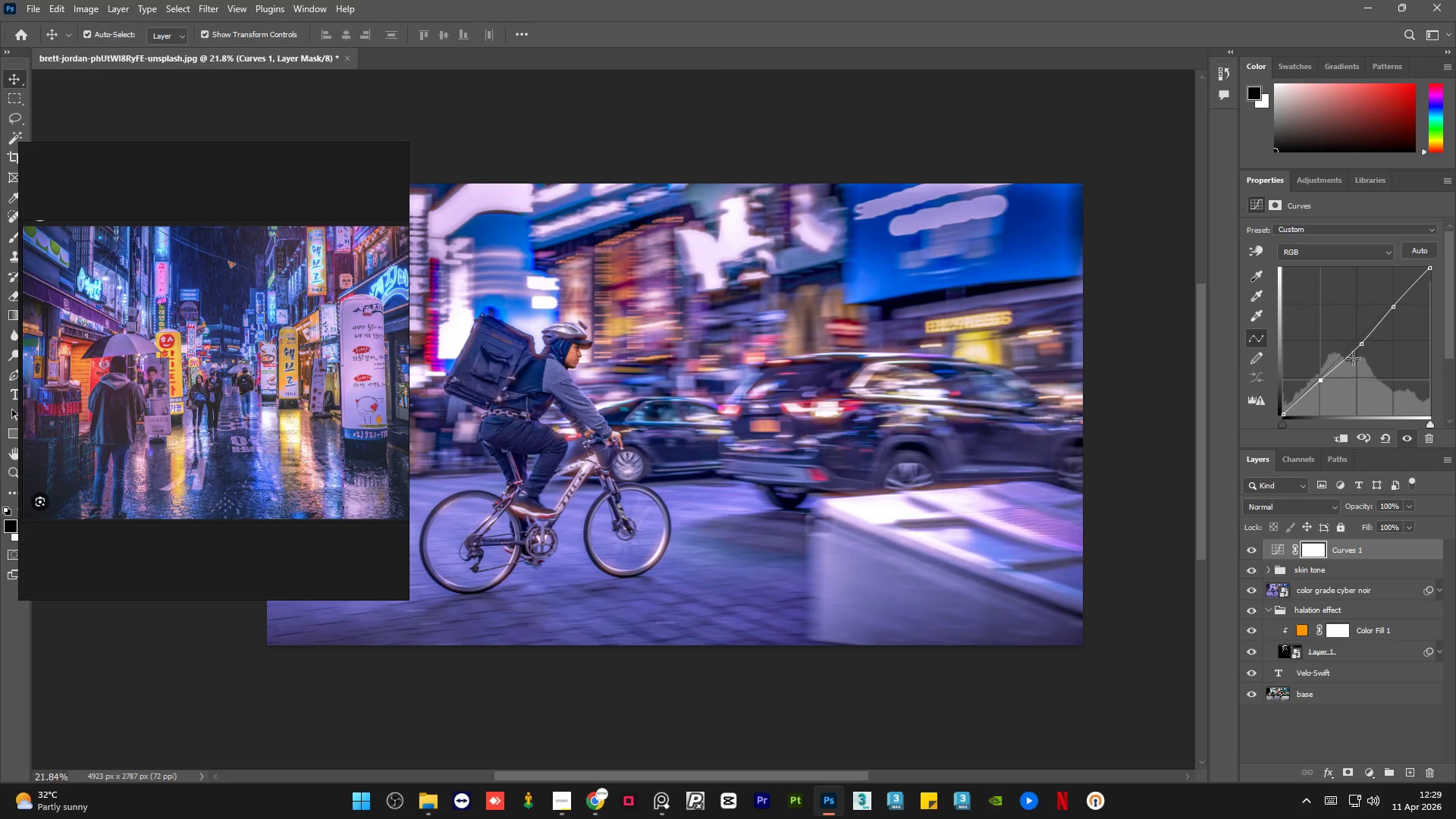 
left_click_drag(start_coordinate=[1362, 345], to_coordinate=[1355, 345])
 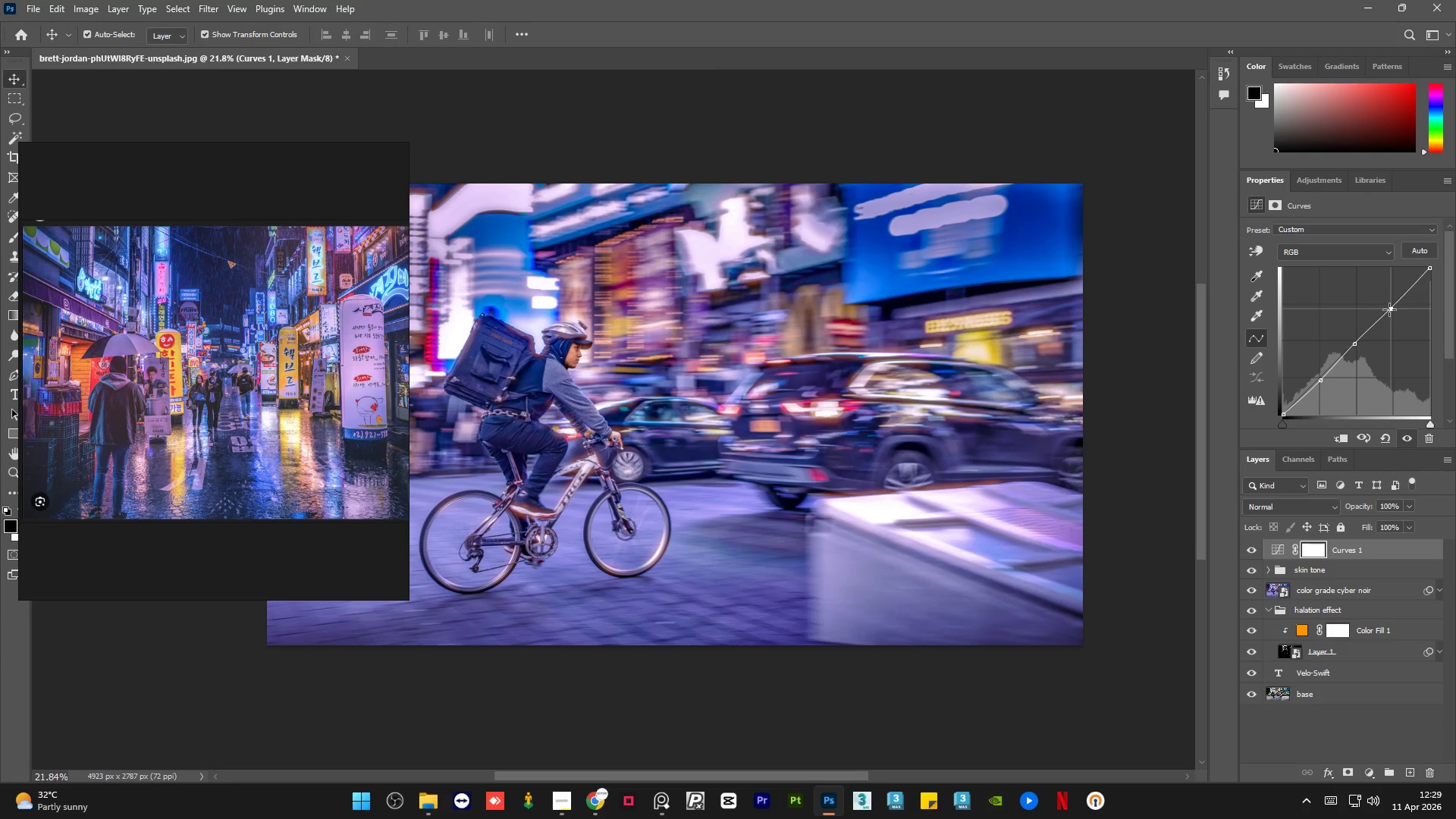 
left_click([1151, 389])
 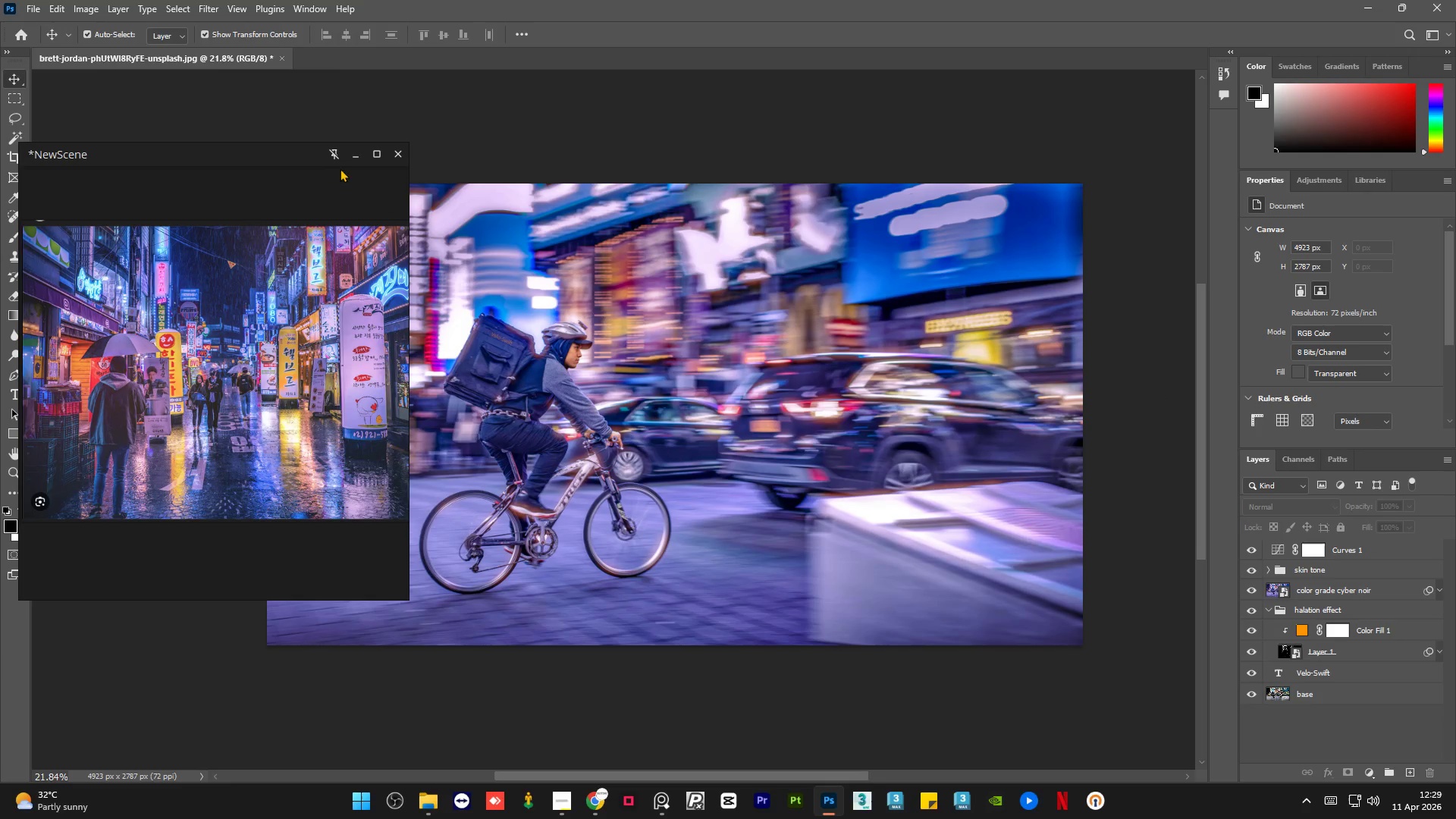 
left_click([356, 153])
 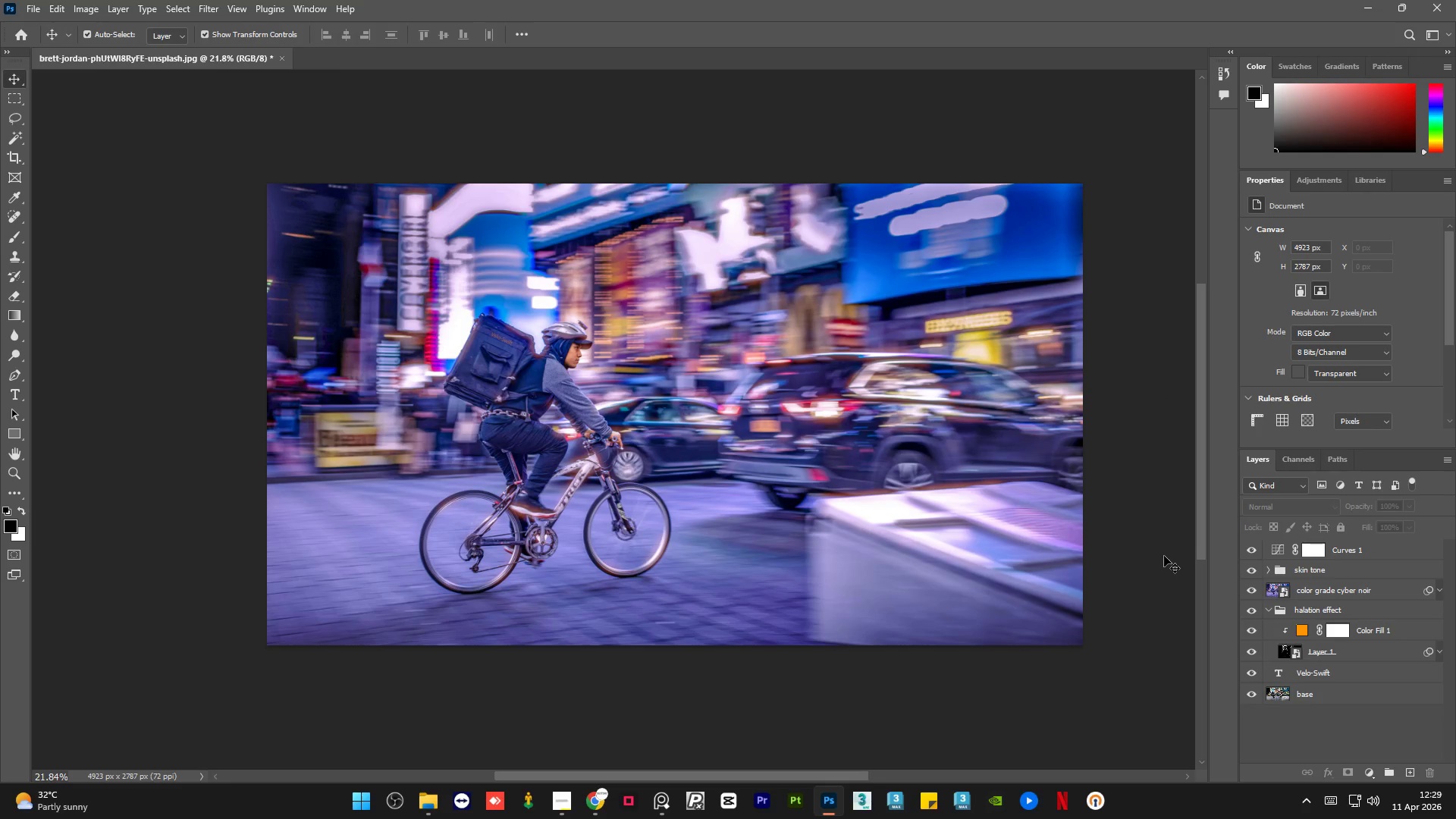 
left_click([1164, 556])
 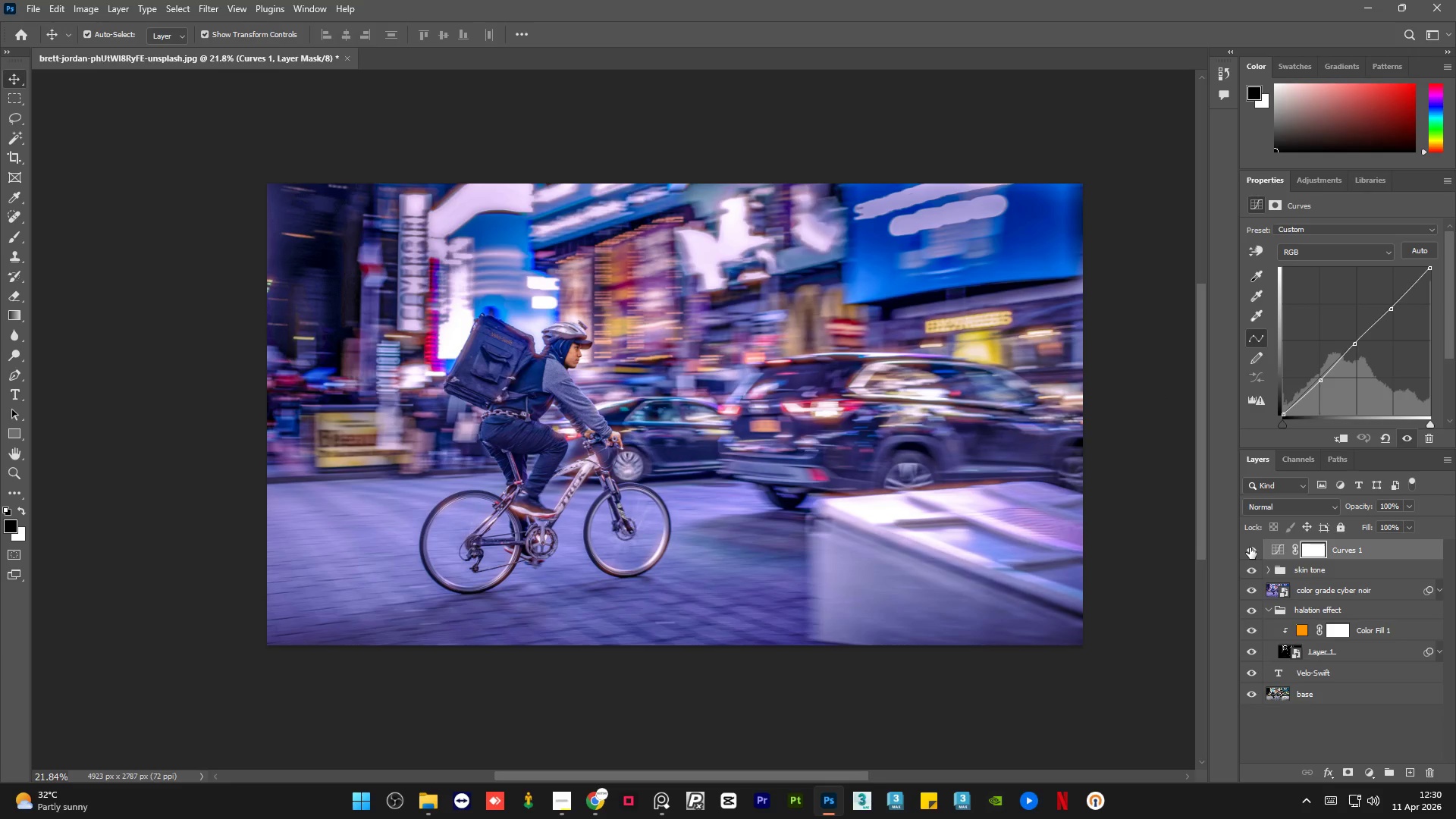 
double_click([1250, 548])
 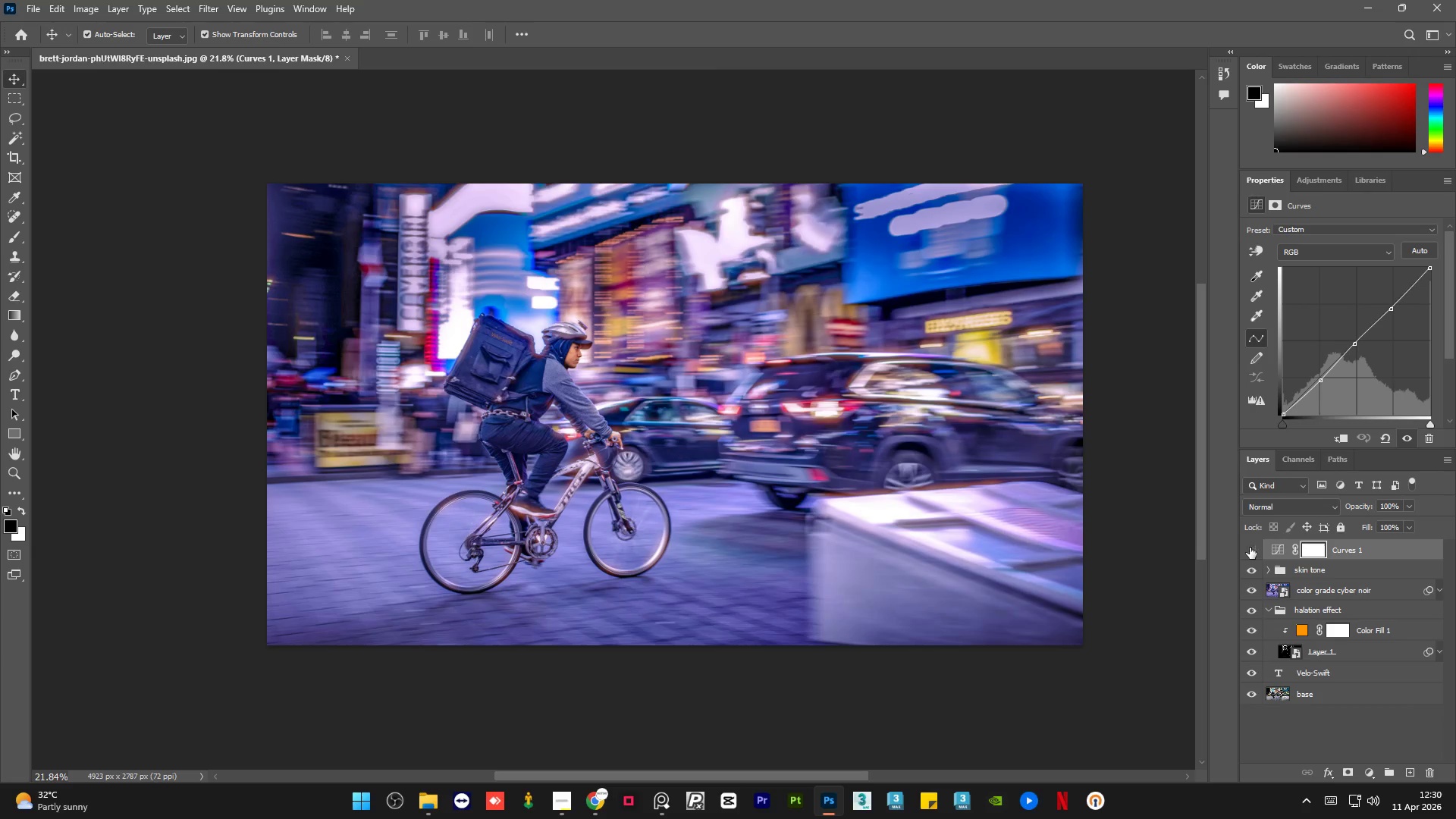 
double_click([1250, 548])
 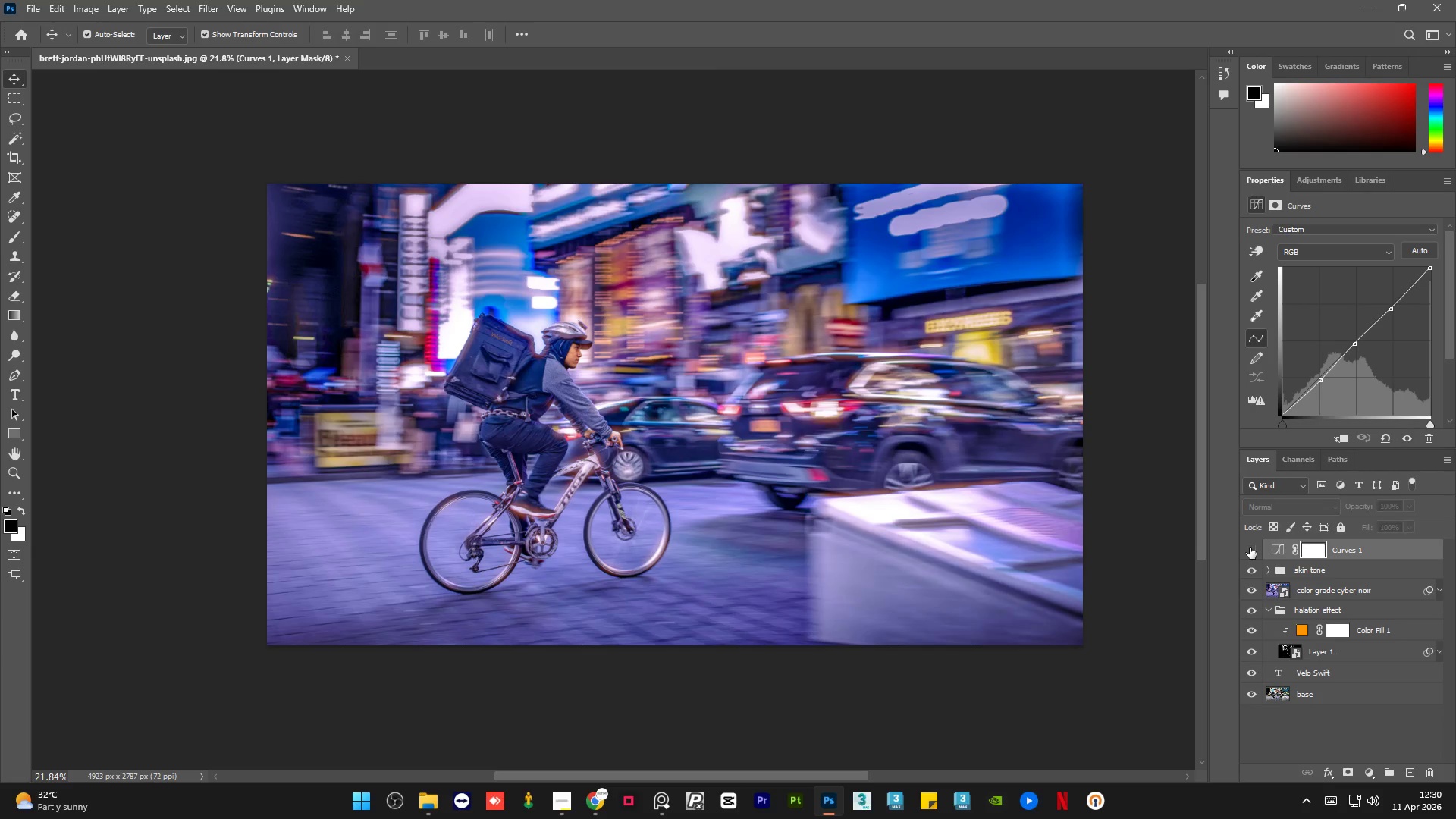 
double_click([1250, 548])
 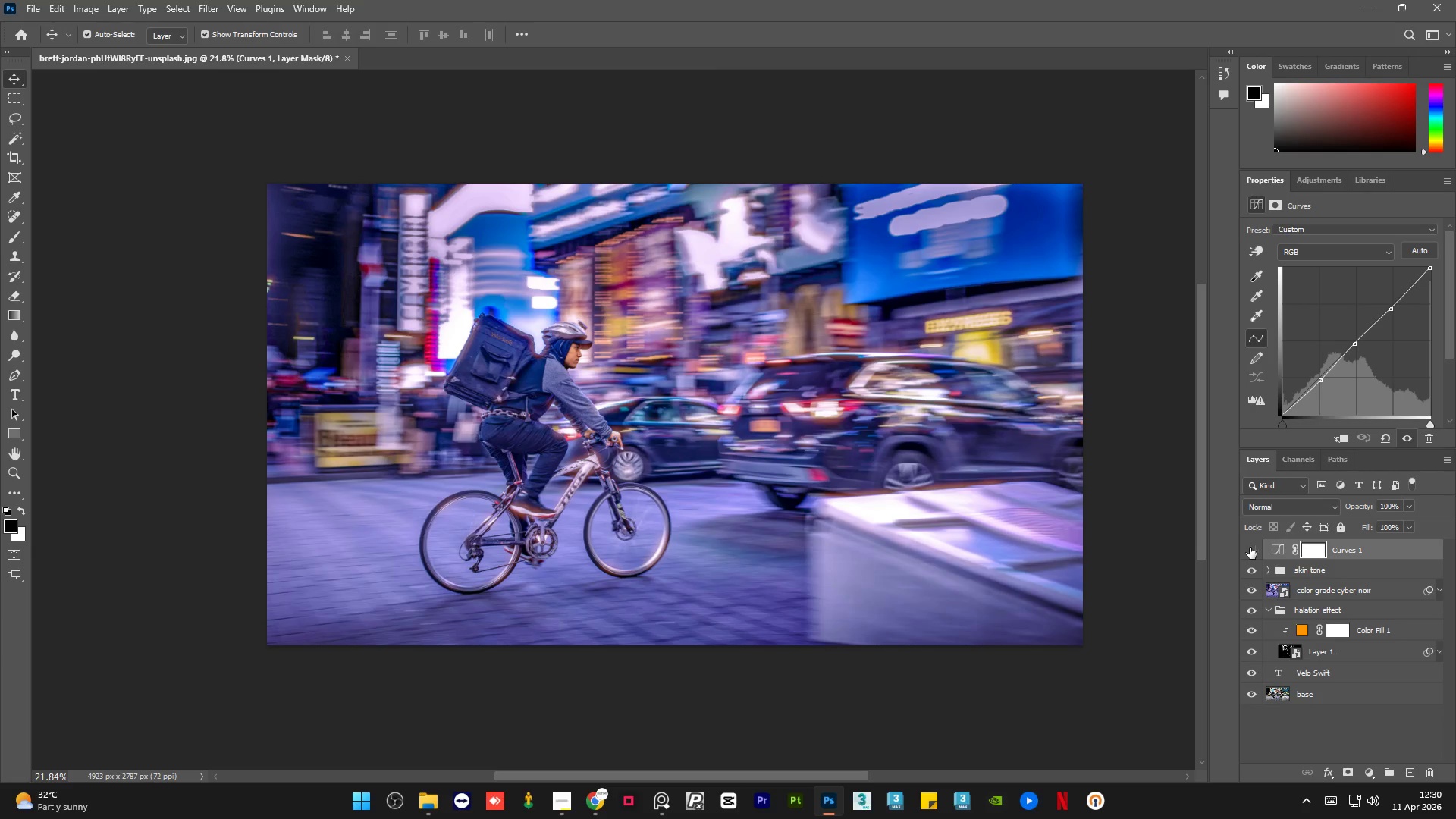 
double_click([1250, 548])
 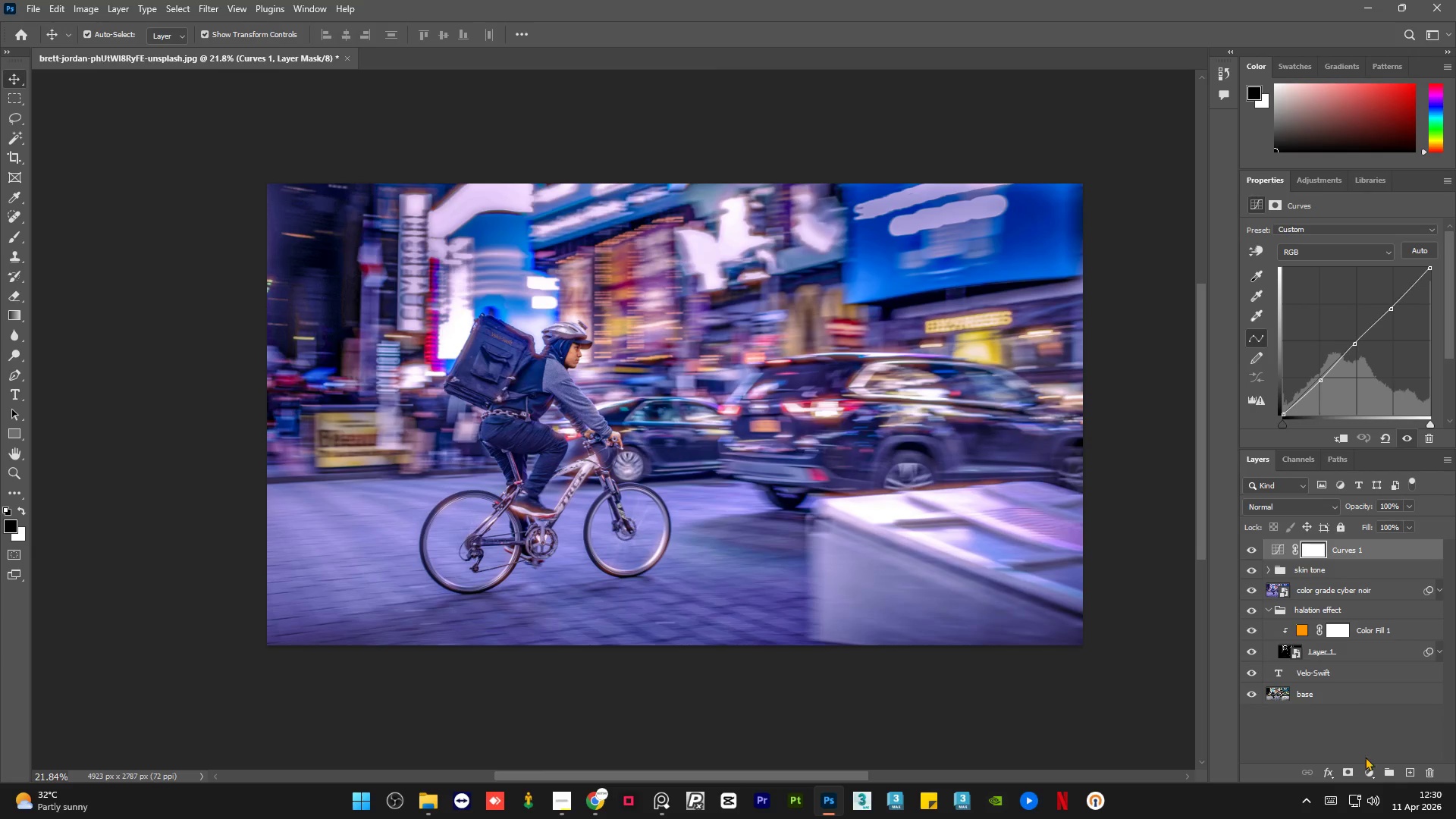 
left_click([1371, 770])
 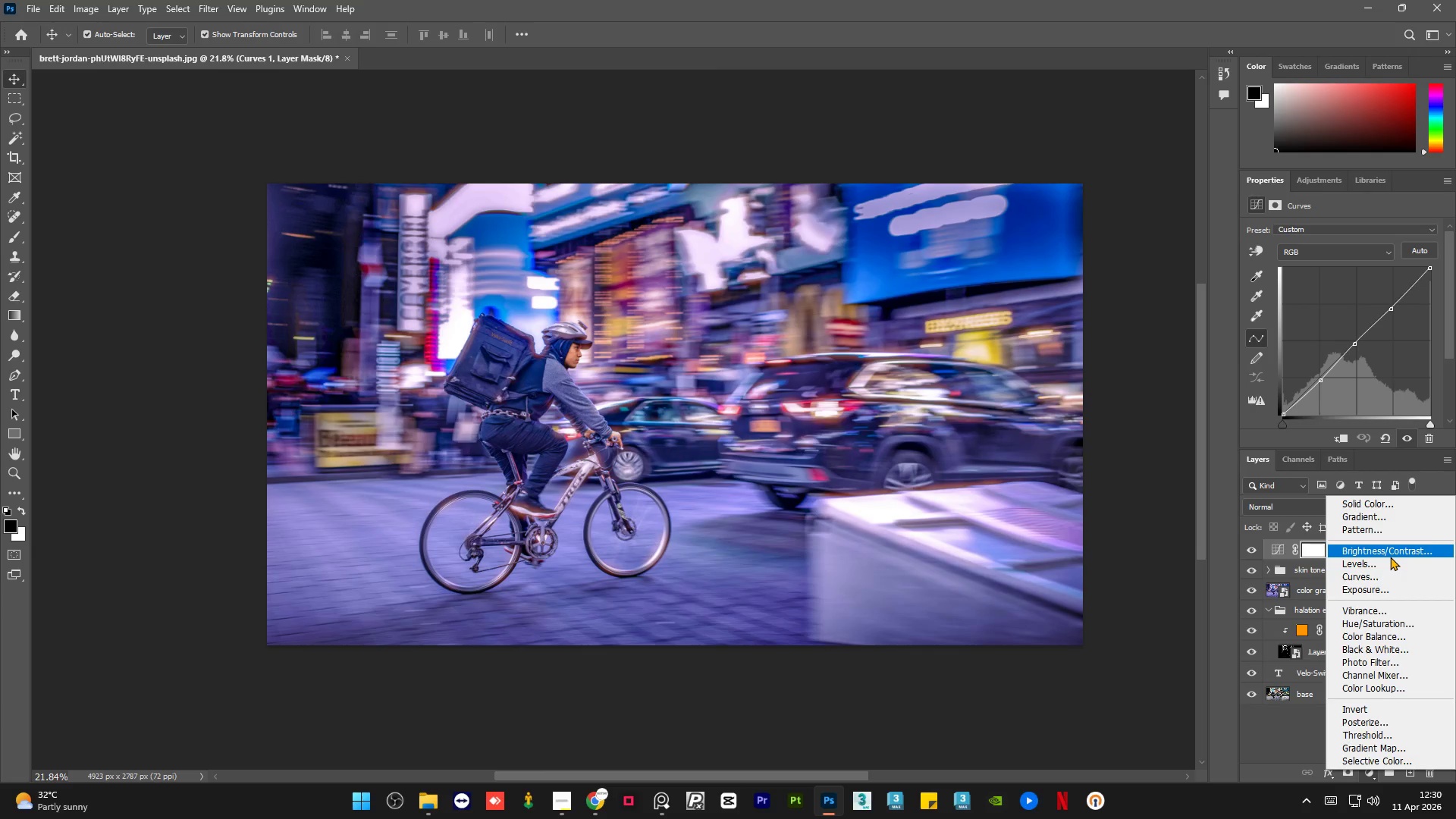 
left_click([1385, 634])
 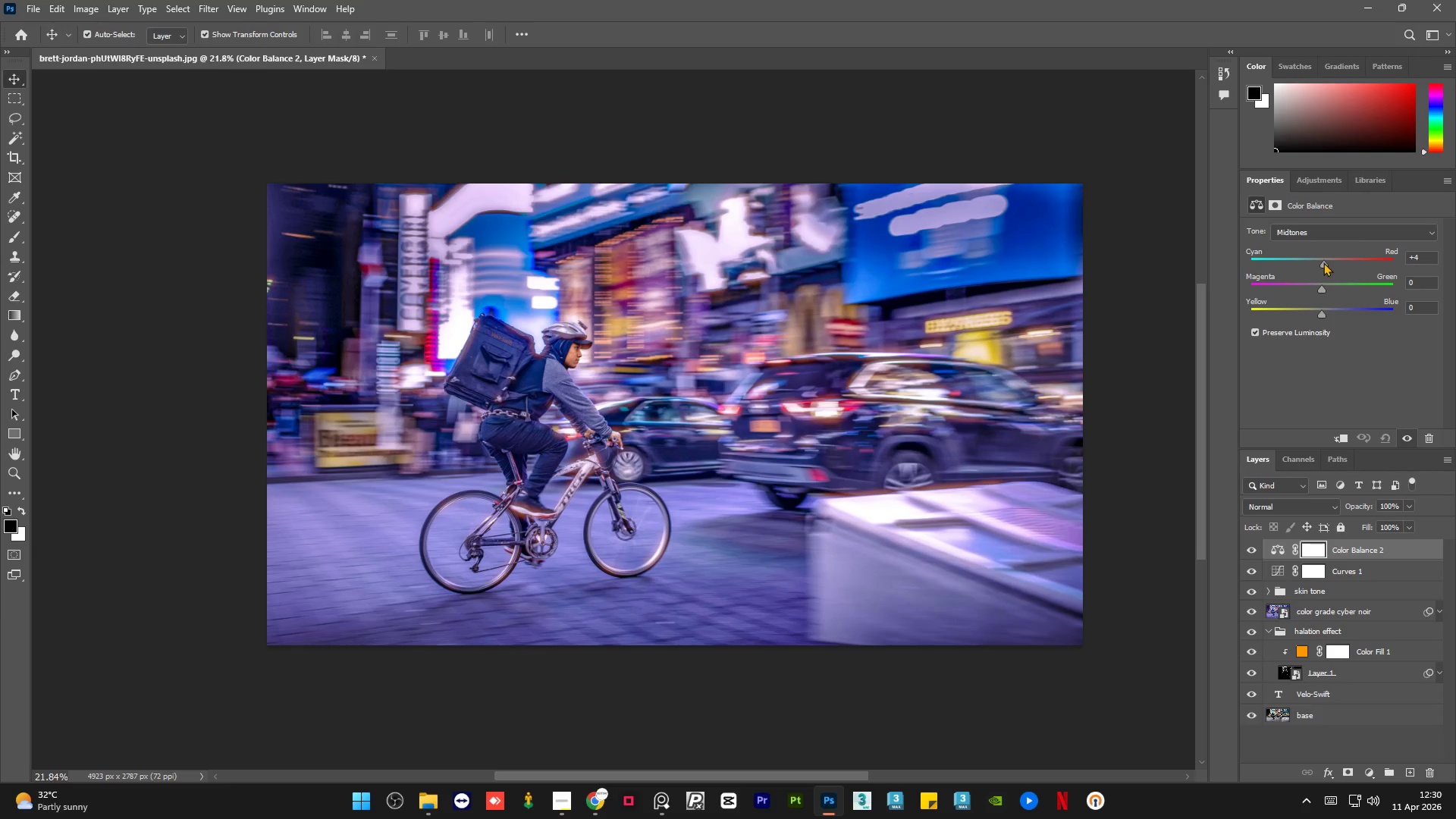 
wait(6.19)
 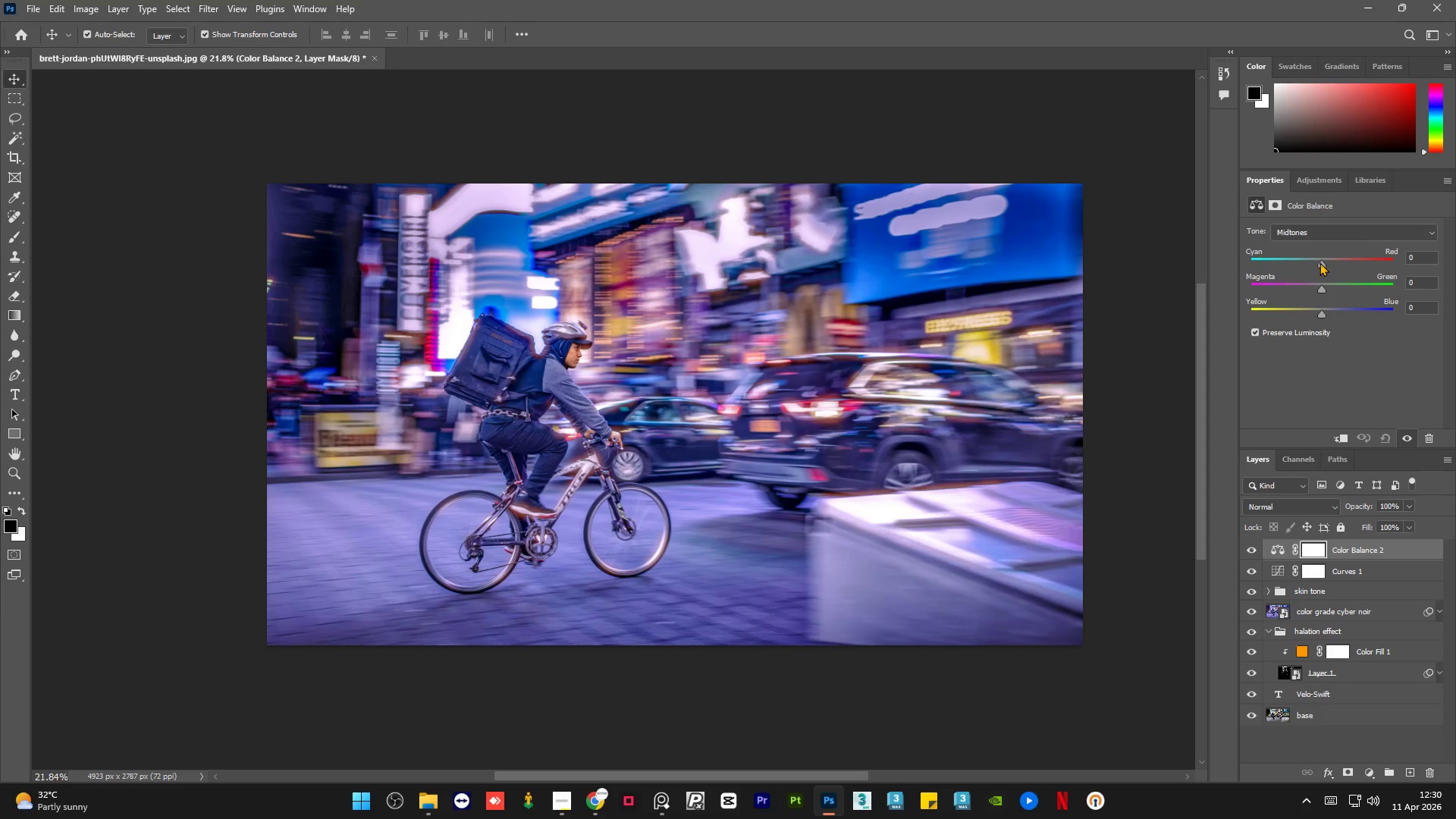 
left_click([1320, 262])
 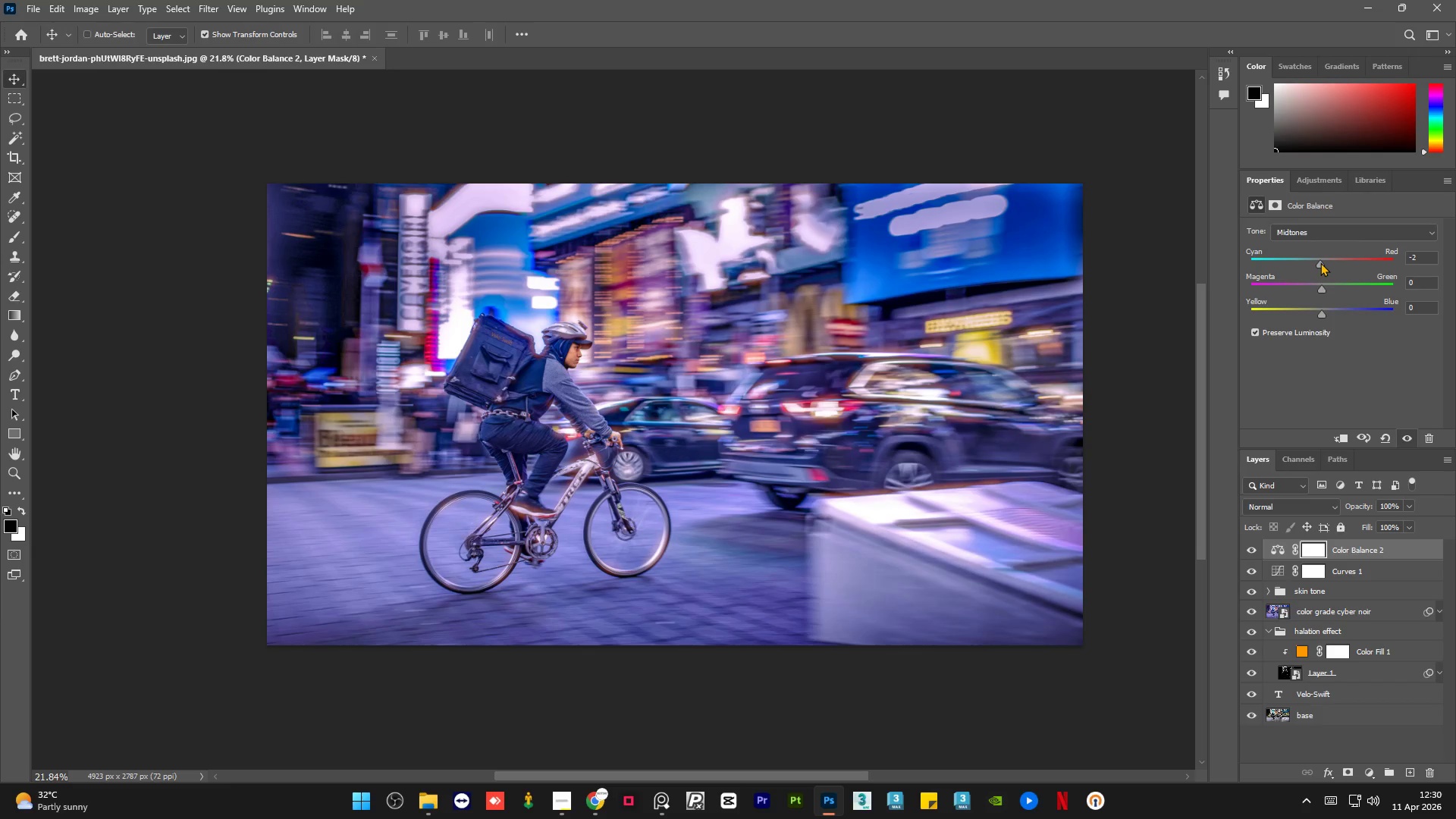 
key(Control+Z)
 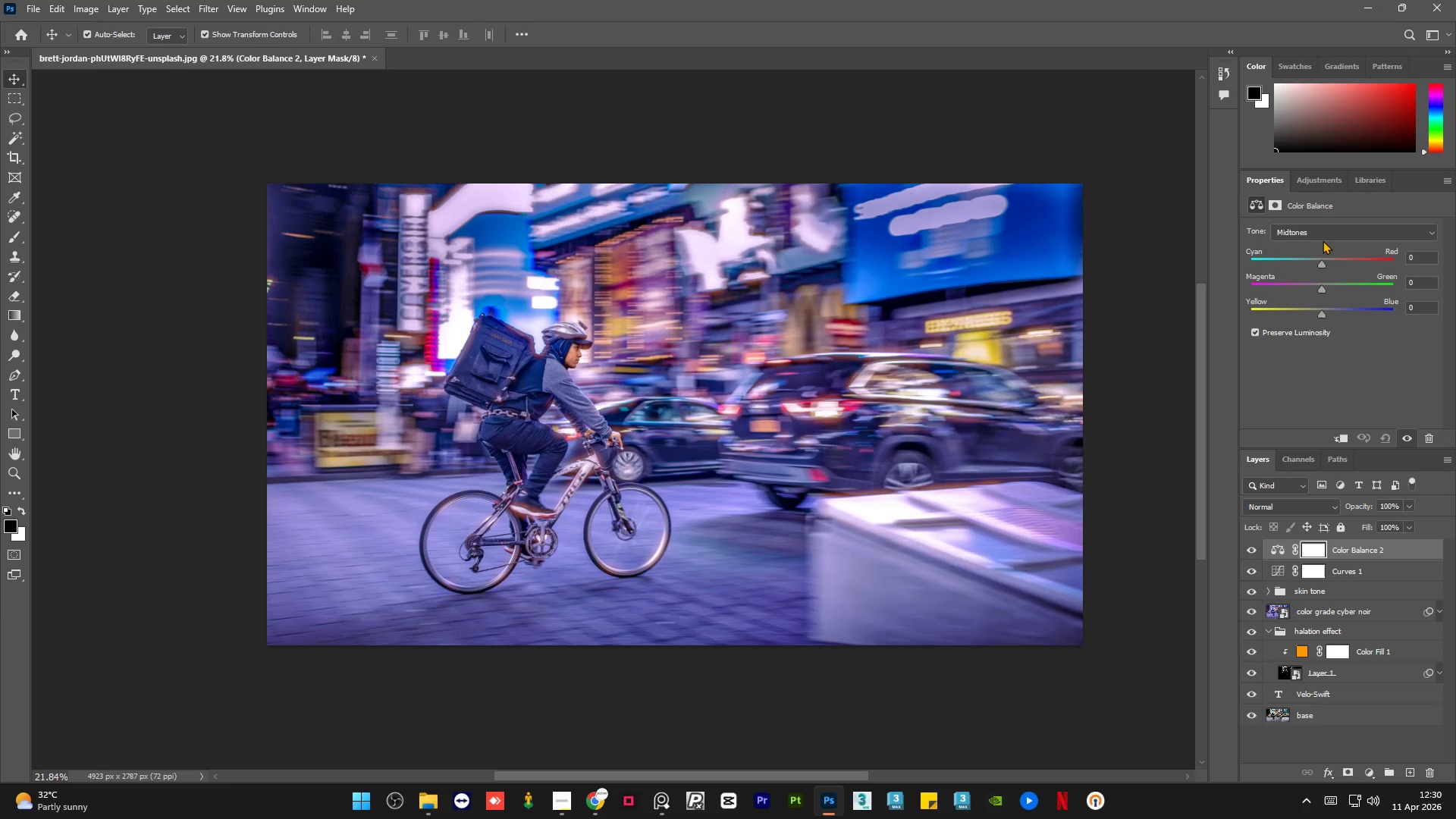 
left_click([1325, 231])
 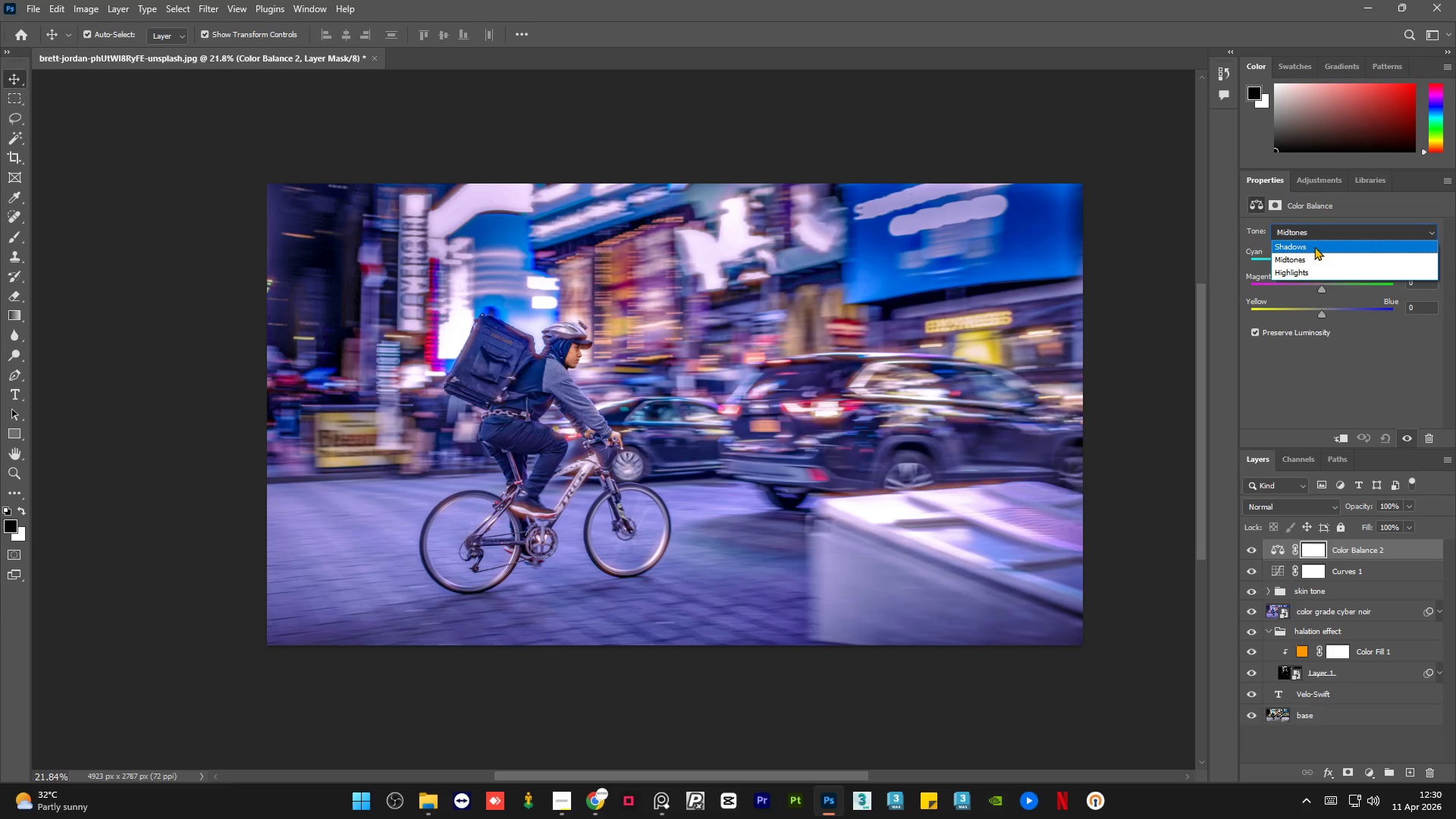 
left_click([1314, 246])
 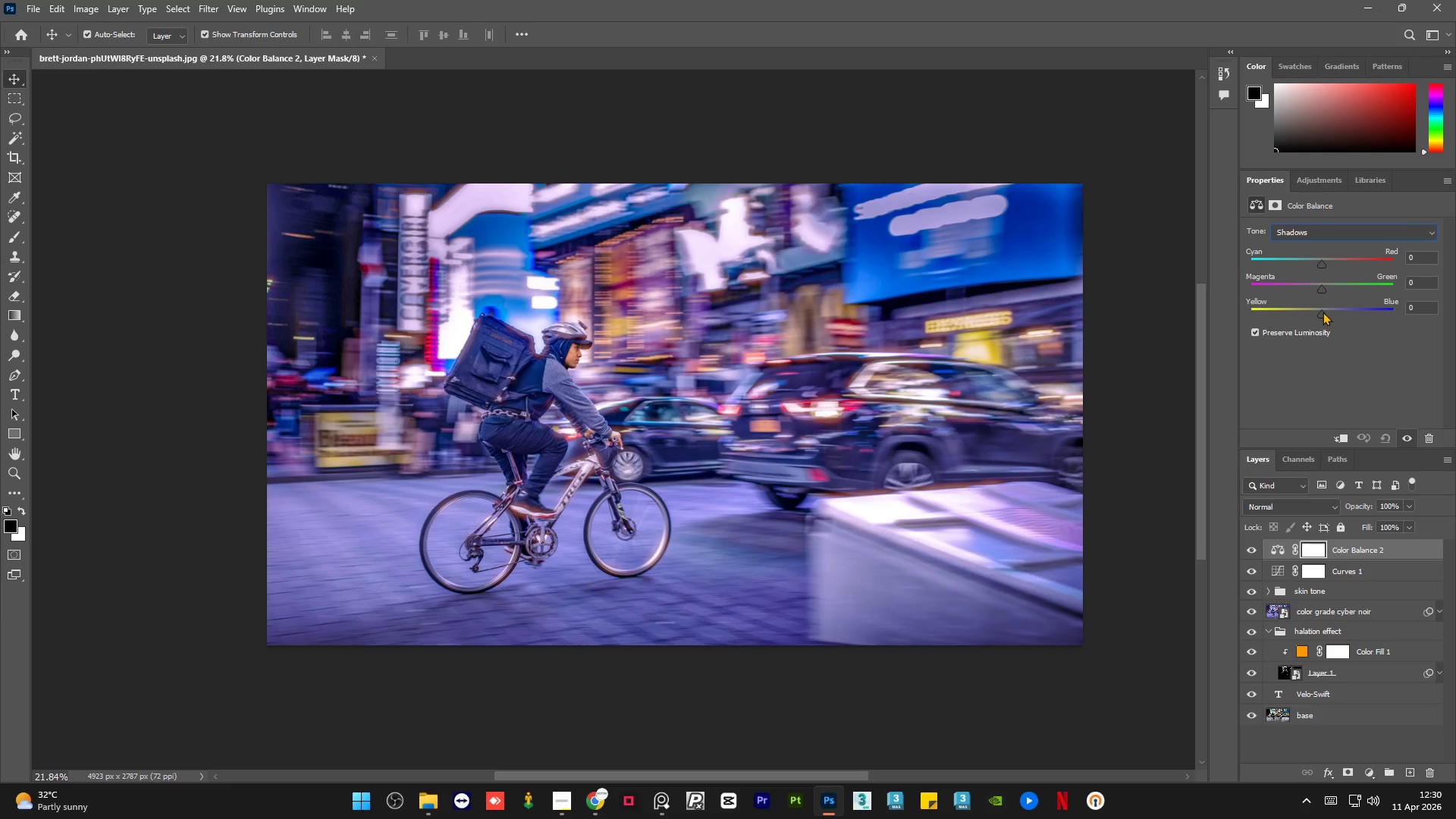 
left_click_drag(start_coordinate=[1323, 313], to_coordinate=[1328, 314])
 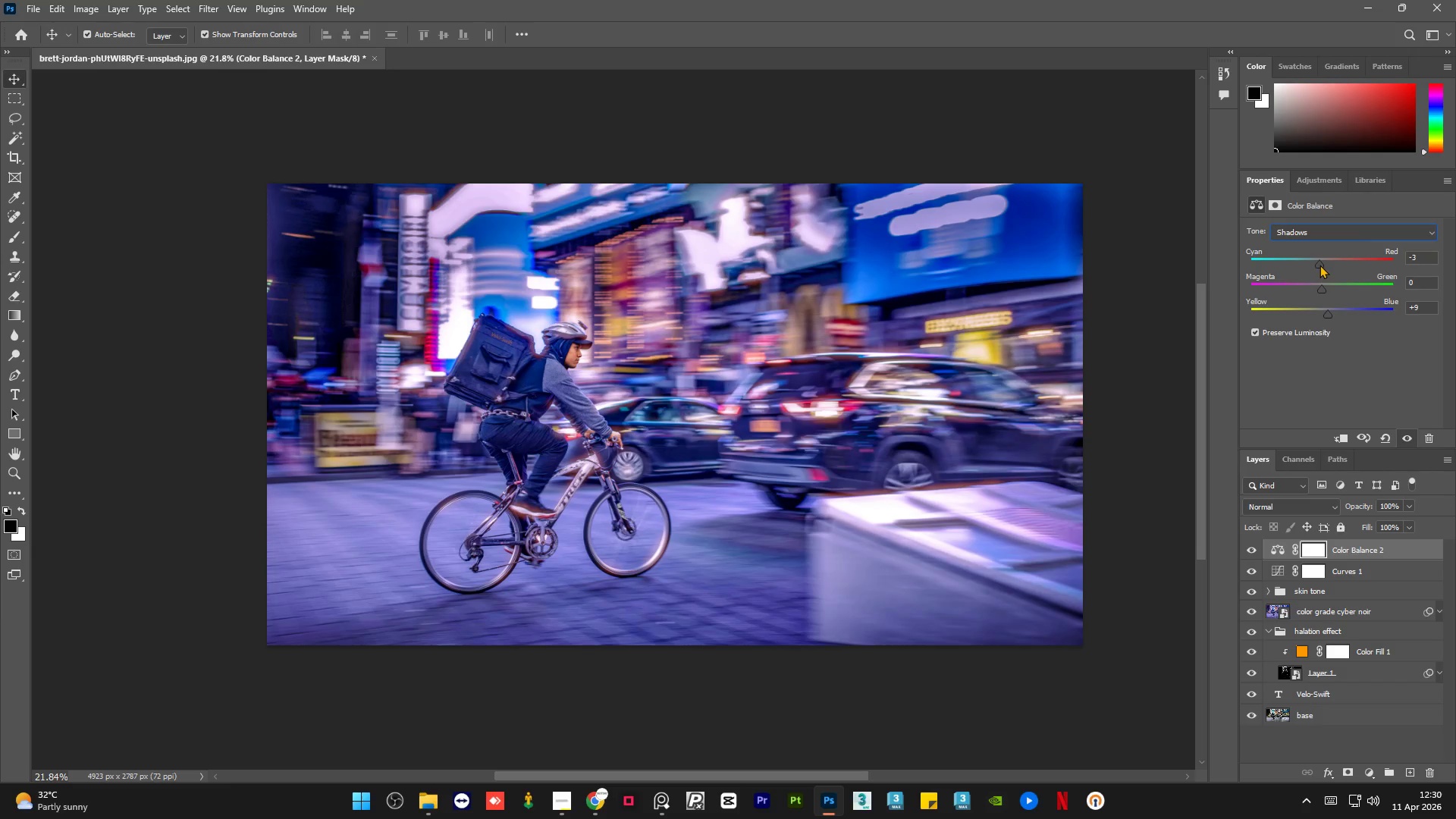 
left_click_drag(start_coordinate=[1329, 315], to_coordinate=[1320, 314])
 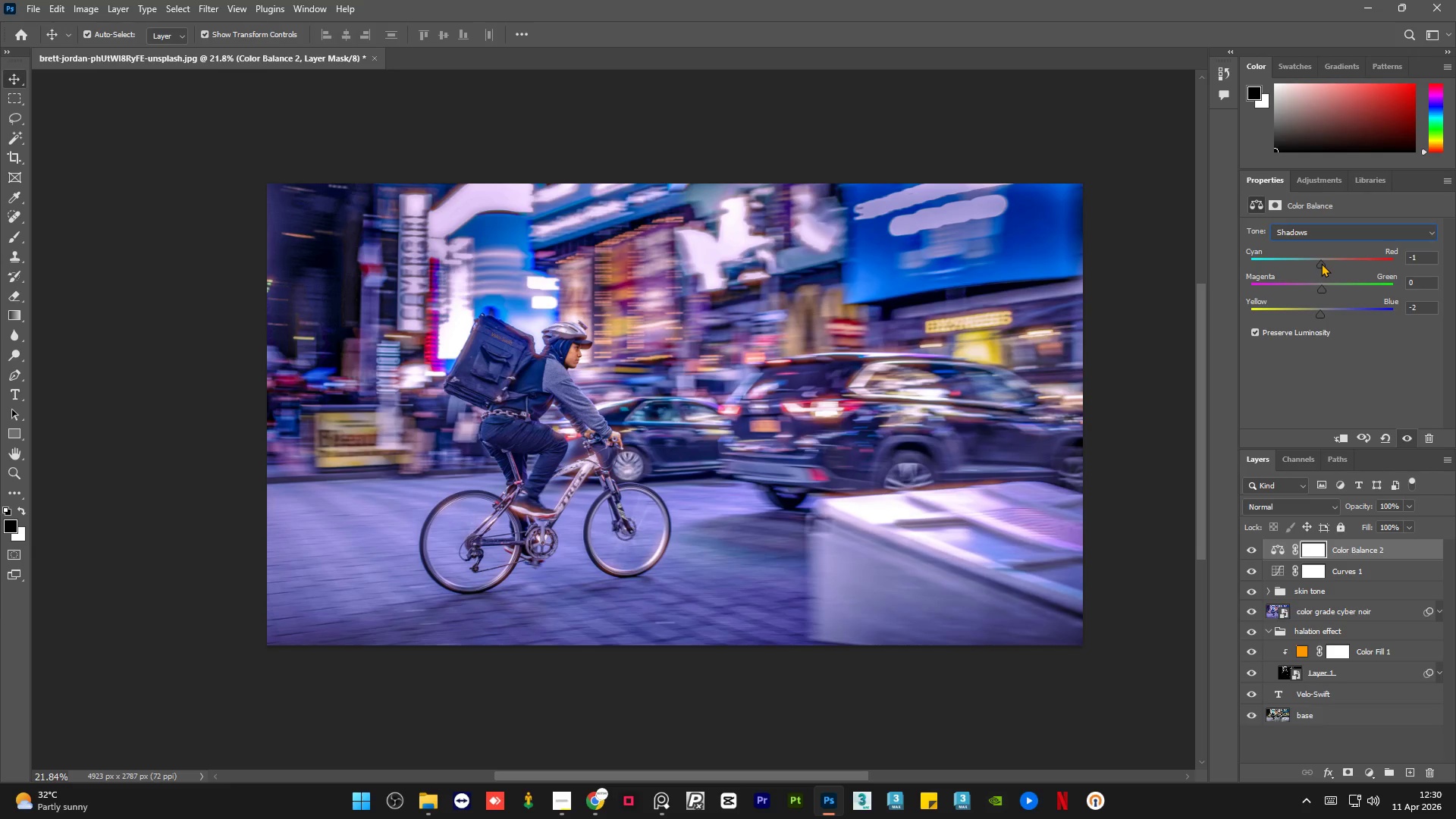 
wait(5.52)
 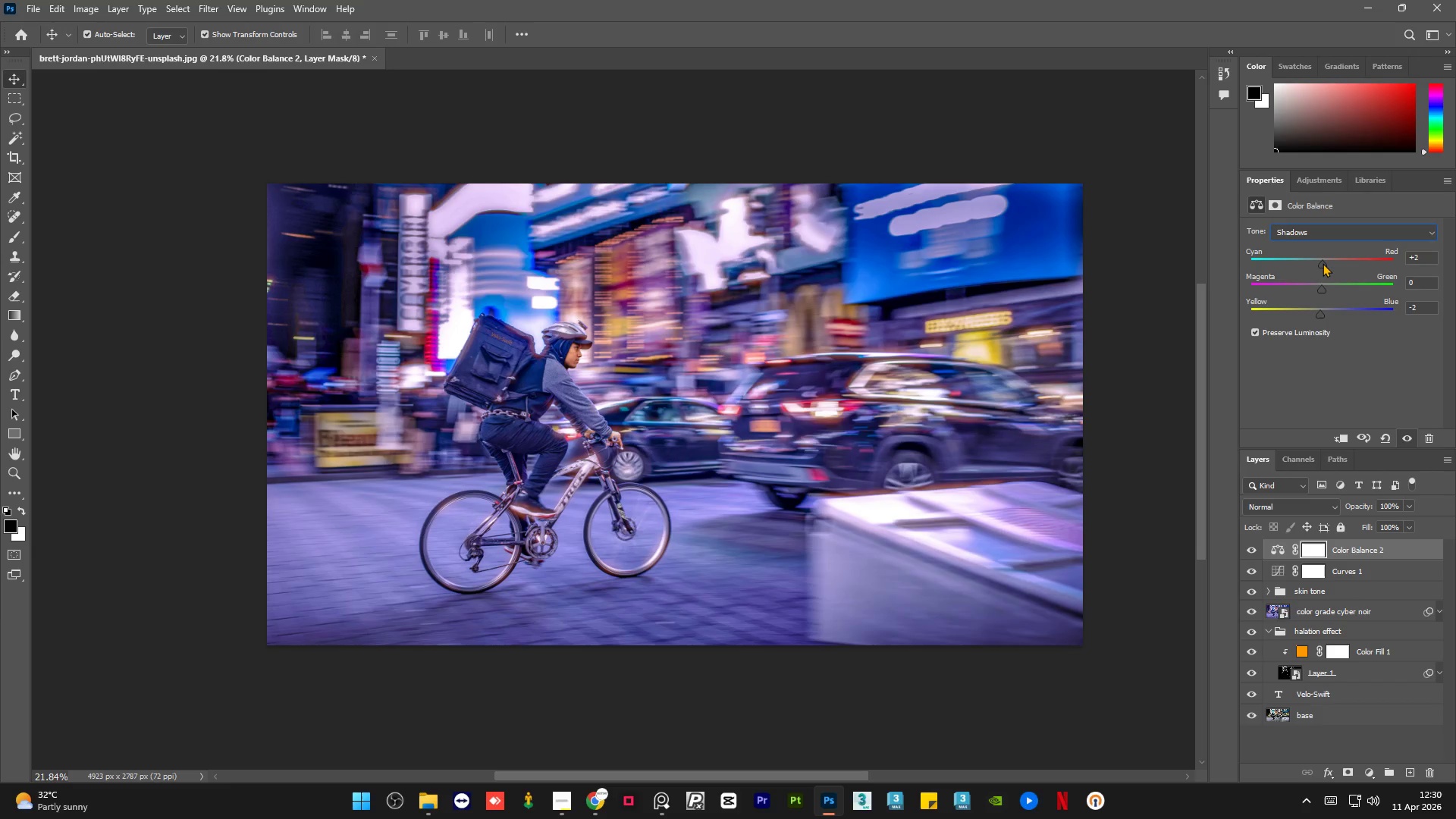 
left_click([1250, 548])
 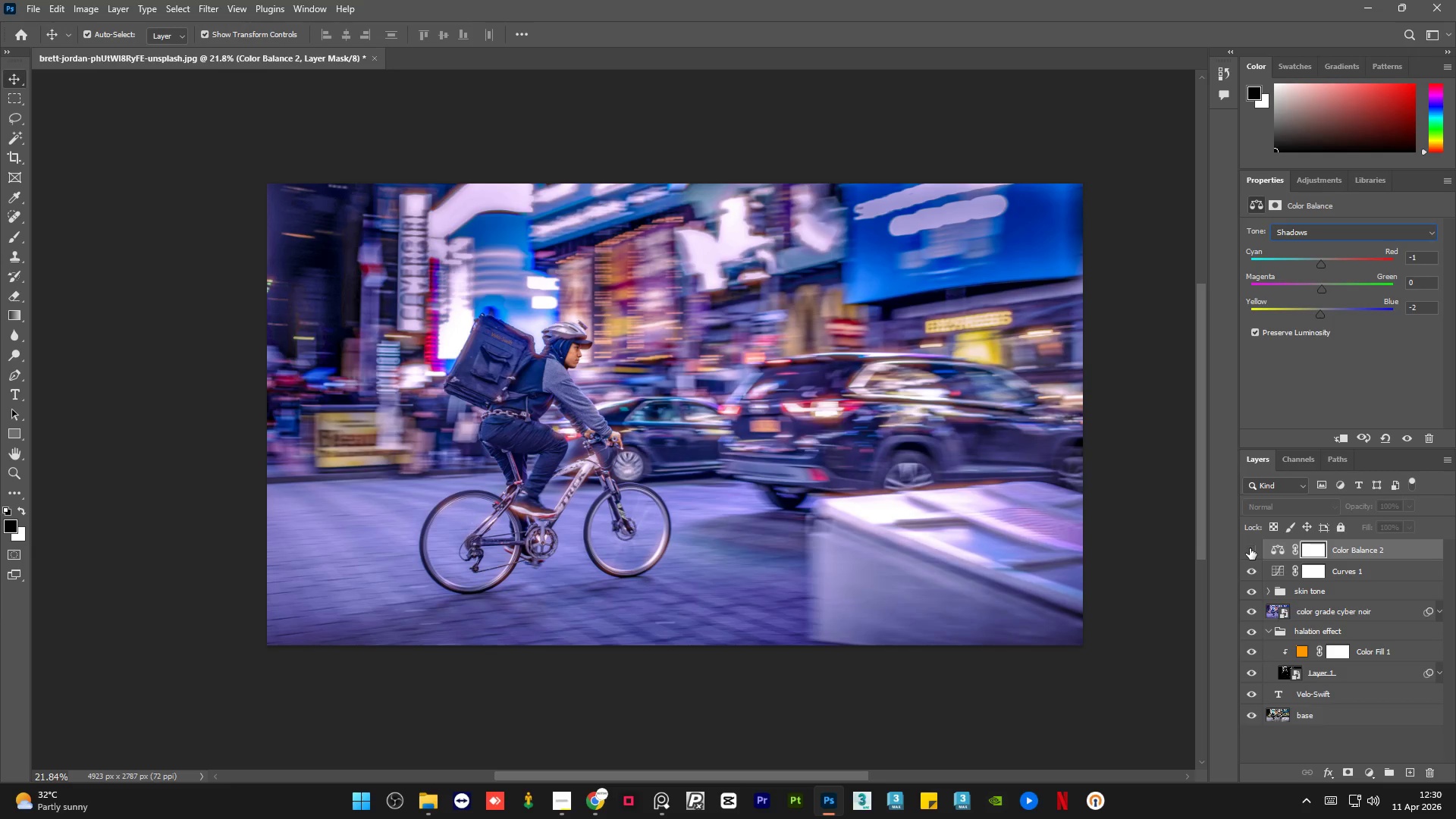 
left_click([1250, 548])
 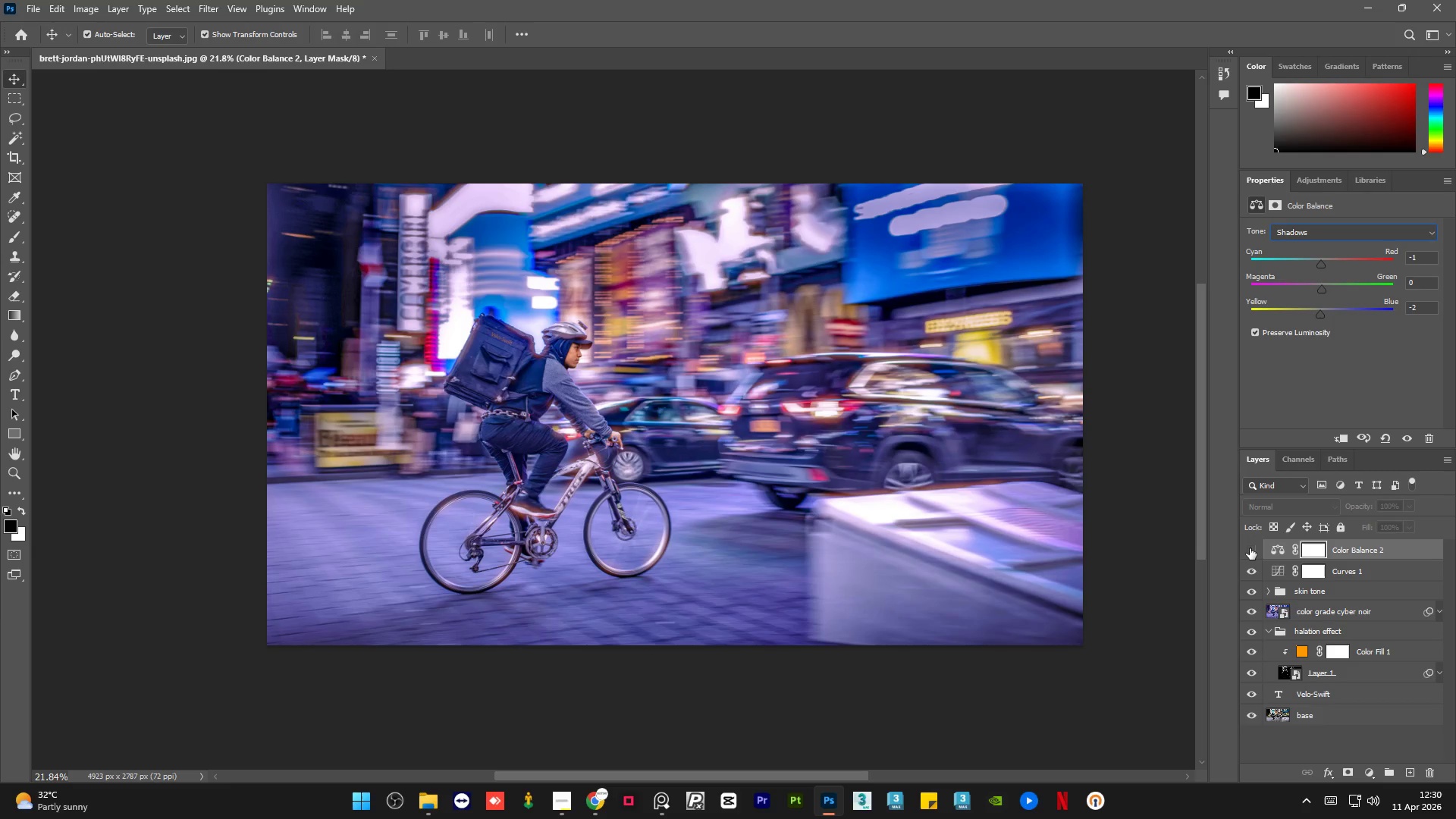 
double_click([1250, 548])
 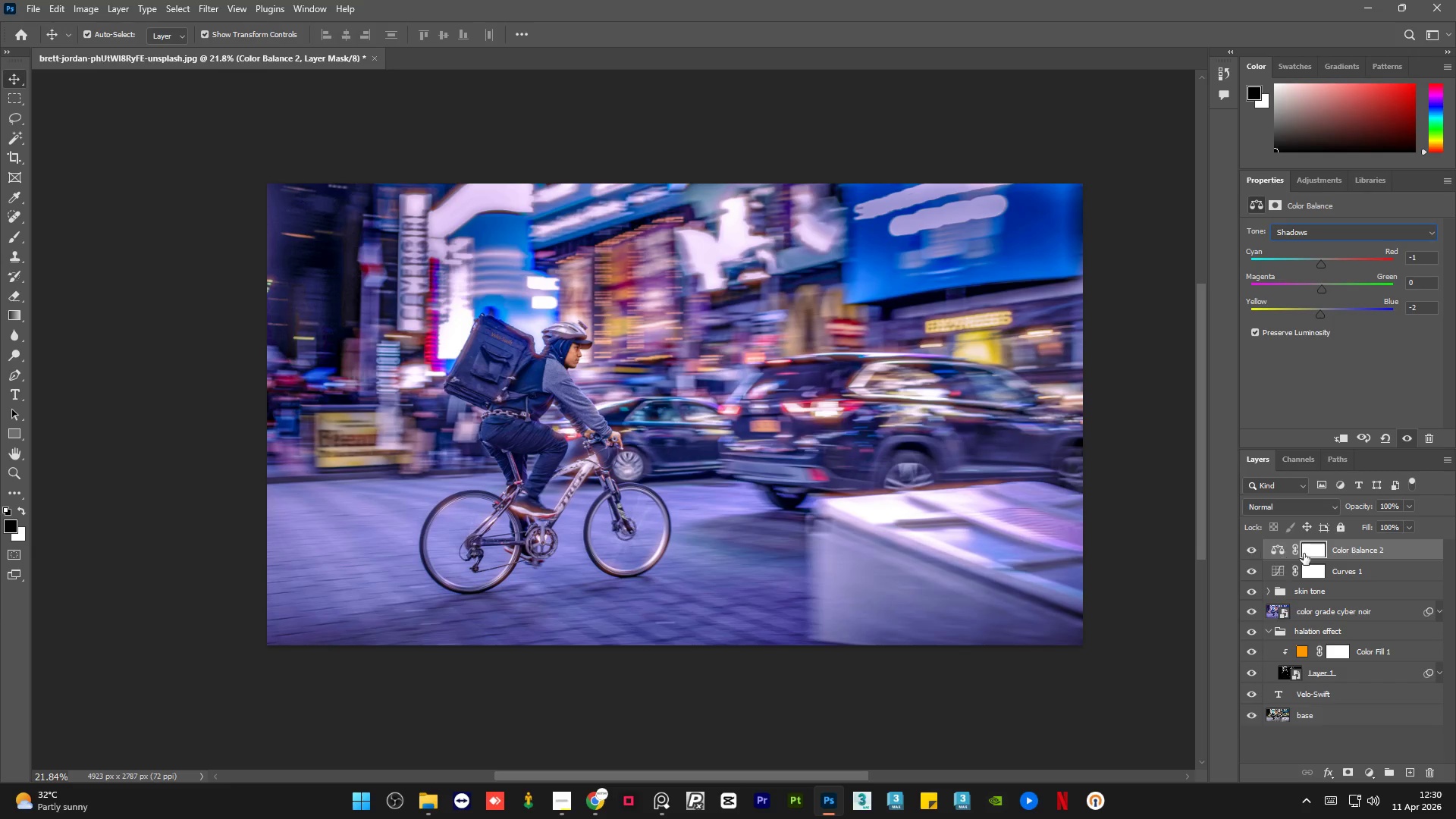 
hold_key(key=ControlLeft, duration=0.39)
left_click([1393, 570])
 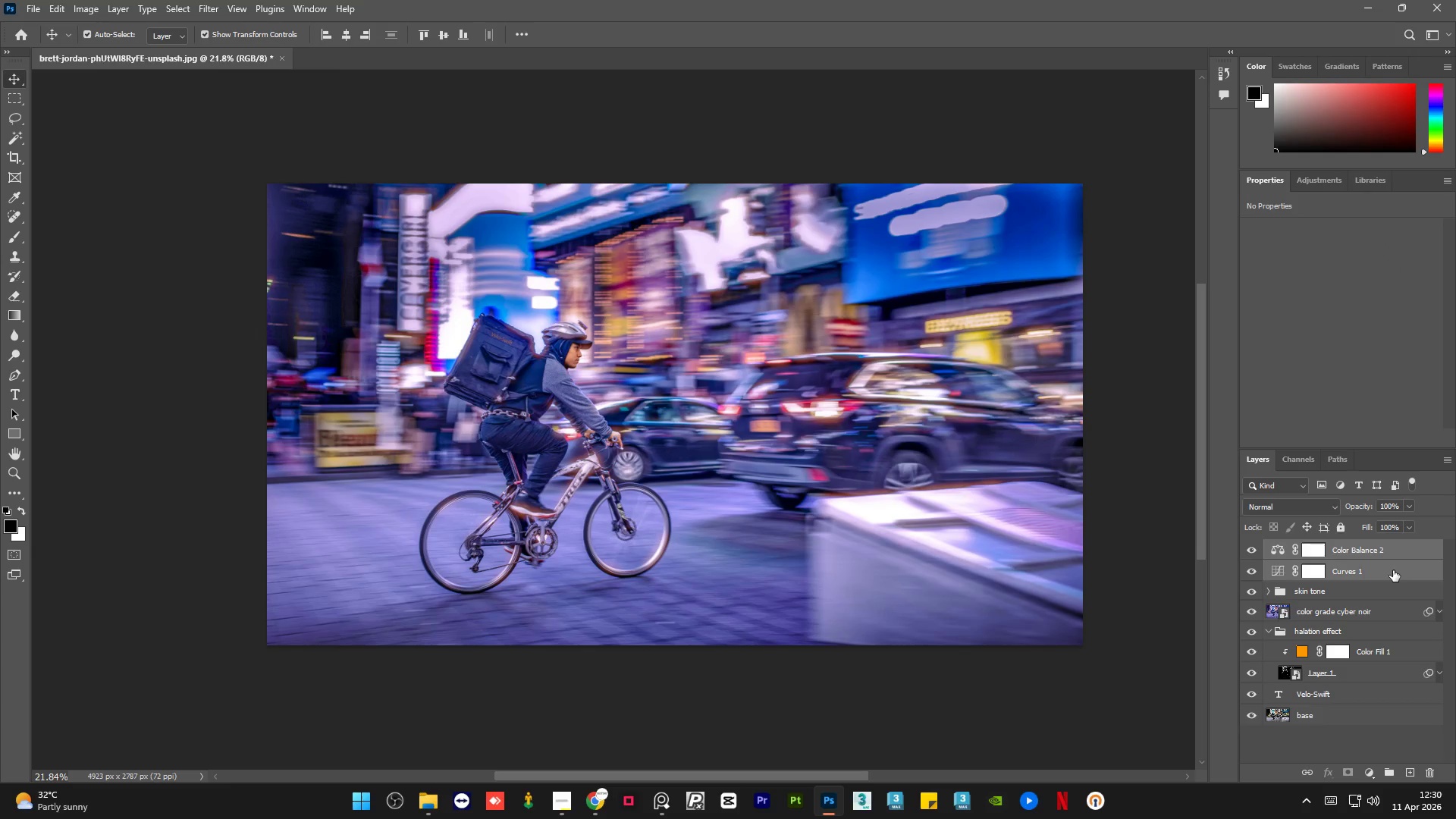 
key(Control+G)
 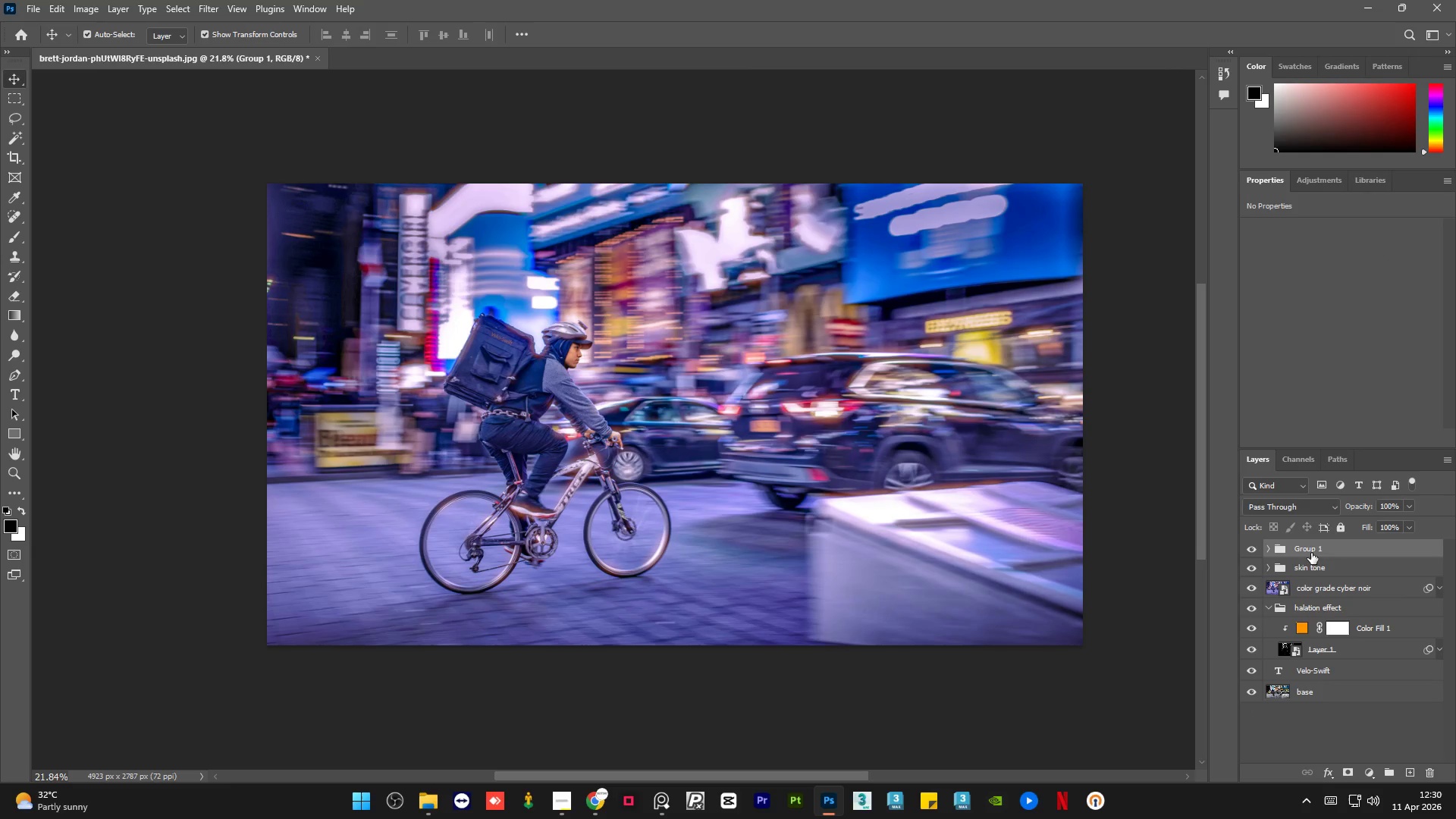 
double_click([1312, 550])
 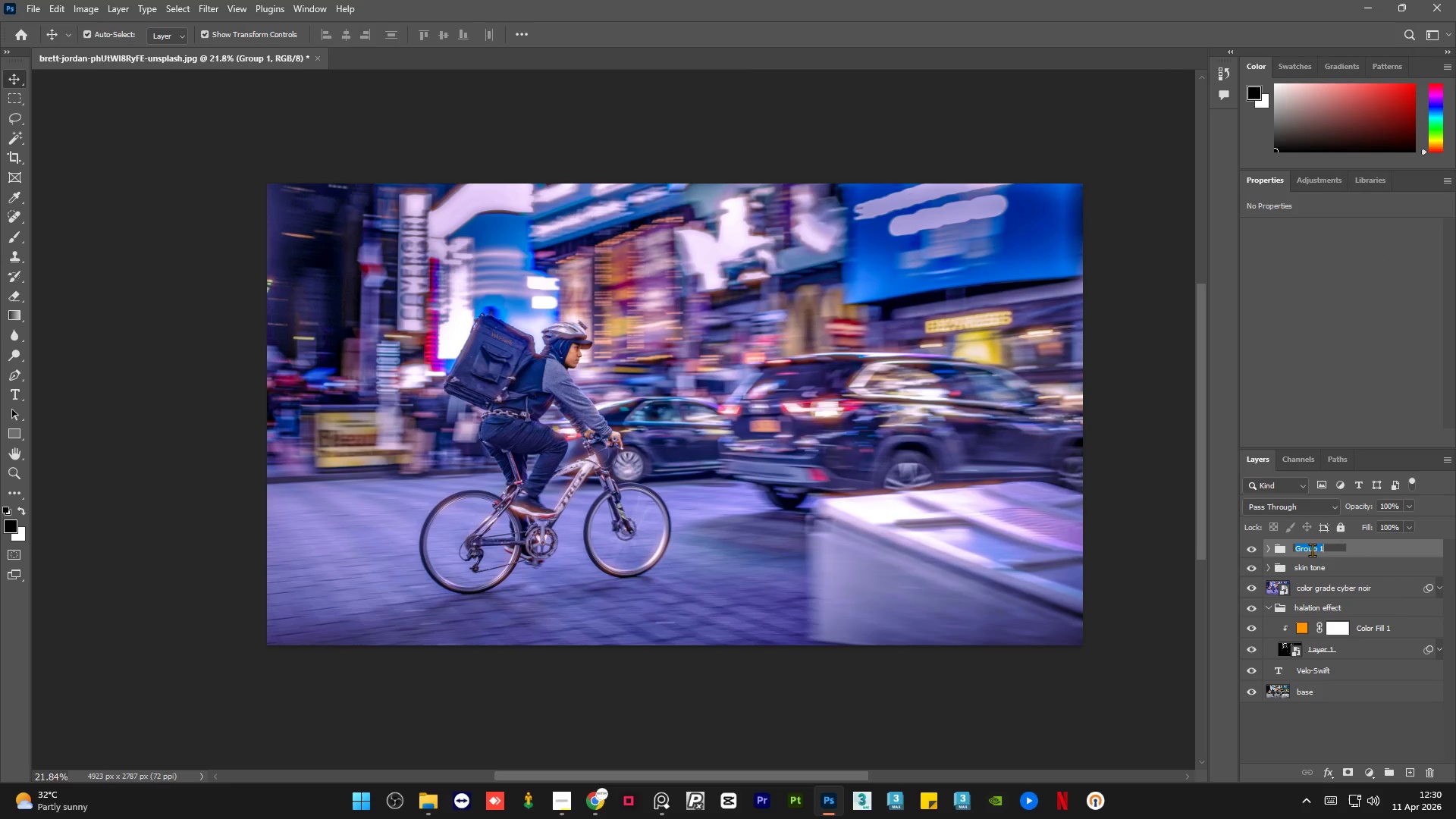 
type(color touch)
 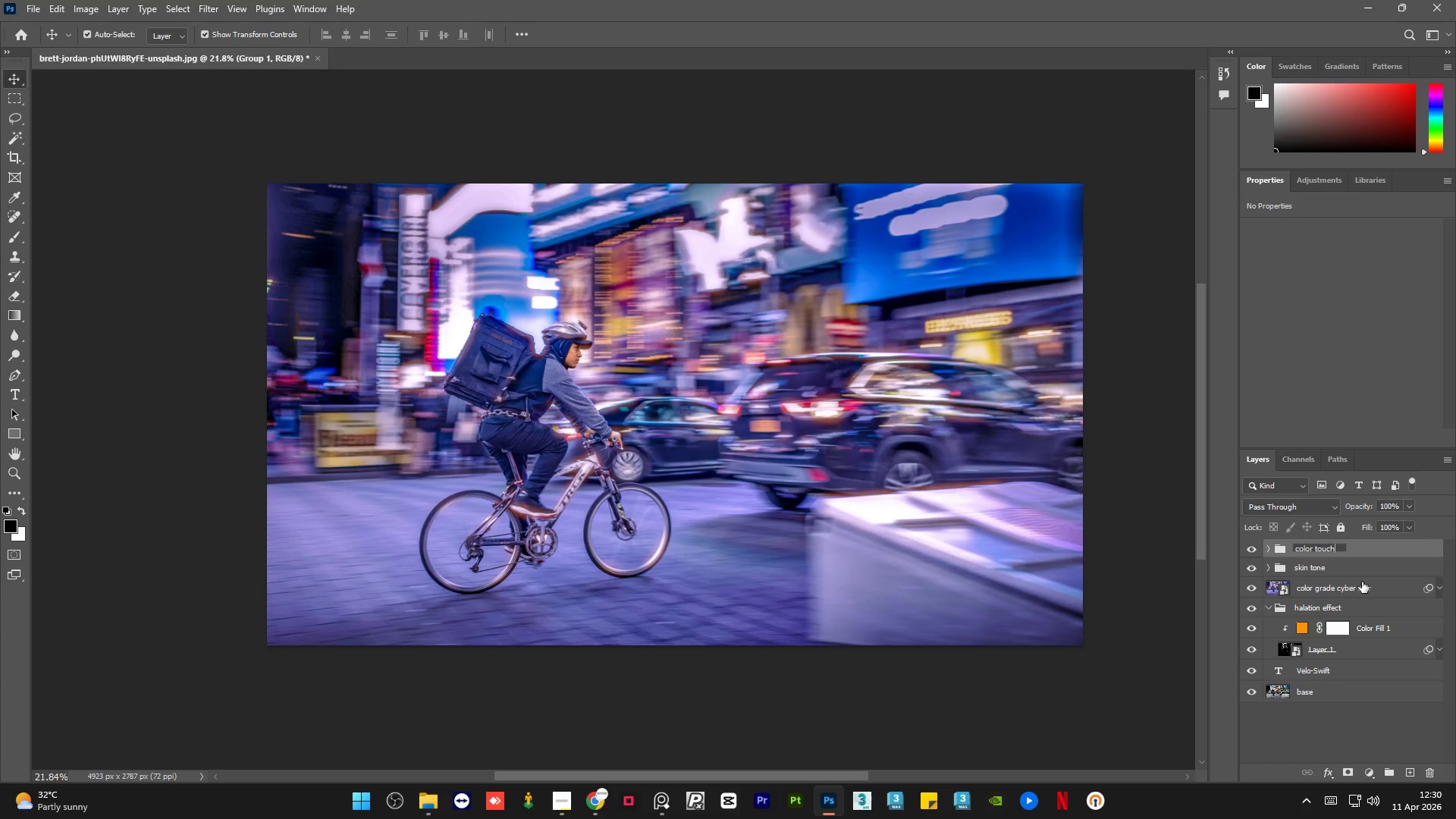 
left_click([1302, 742])
 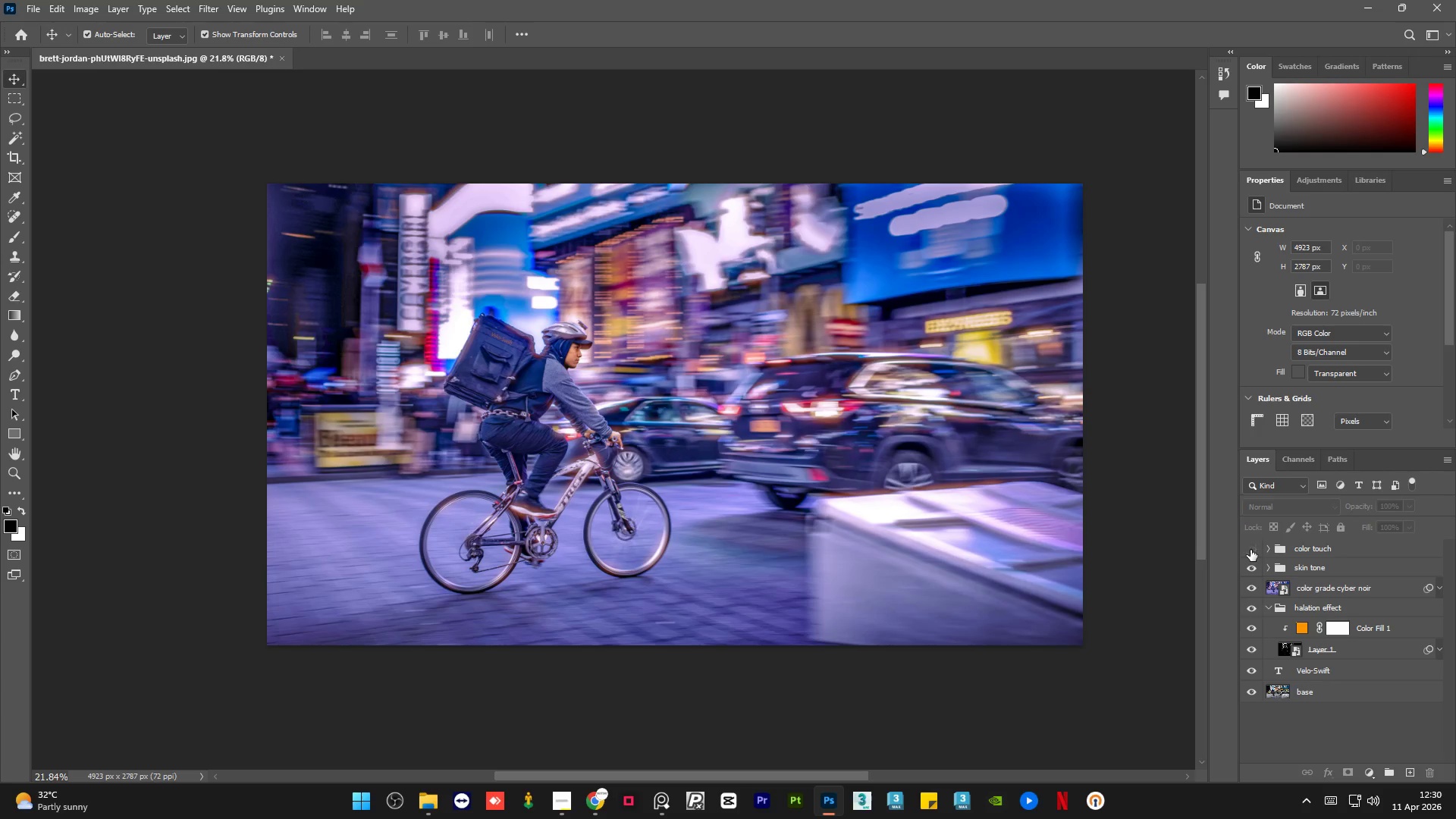 
double_click([1250, 550])
 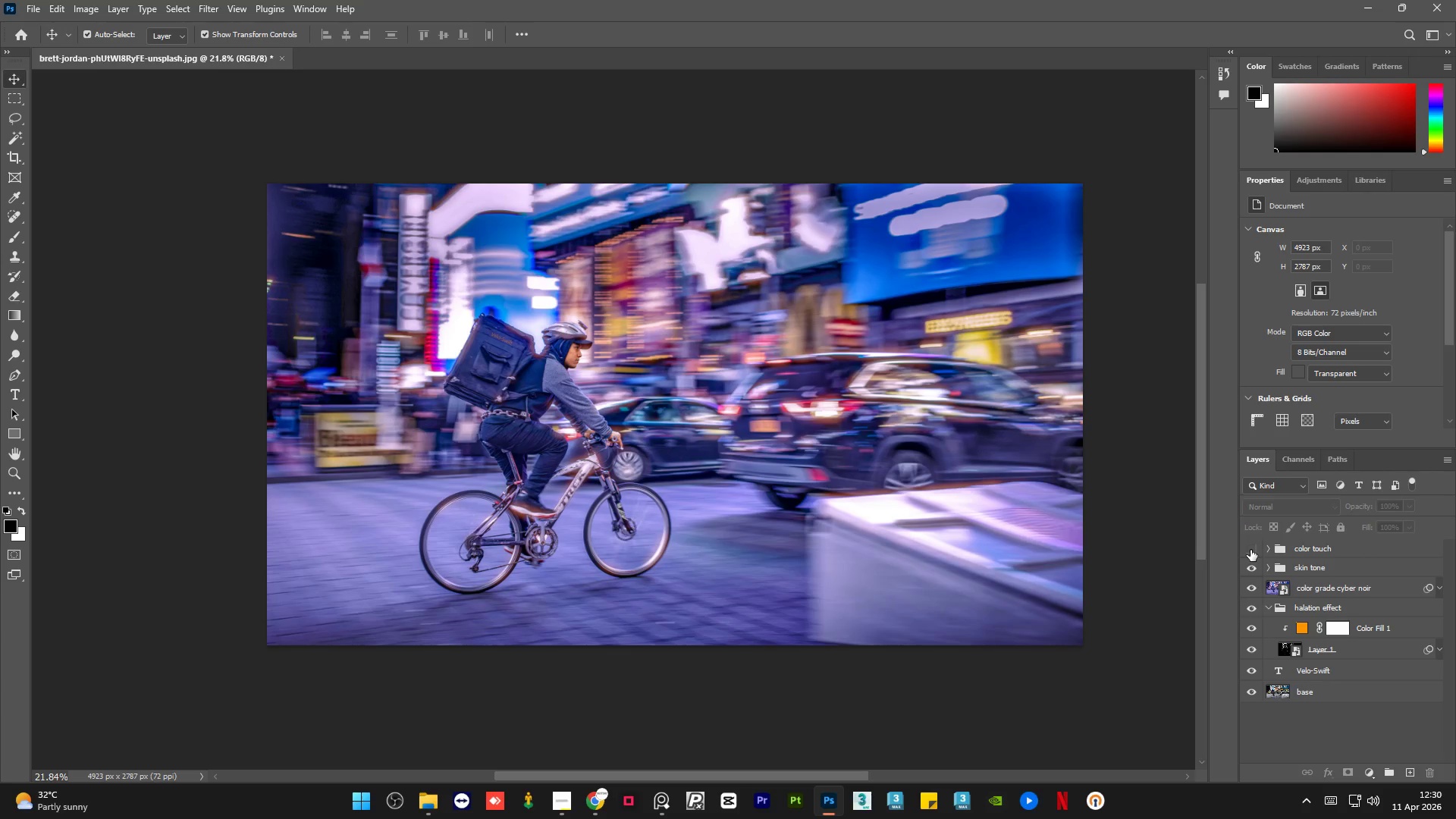 
double_click([1250, 550])
 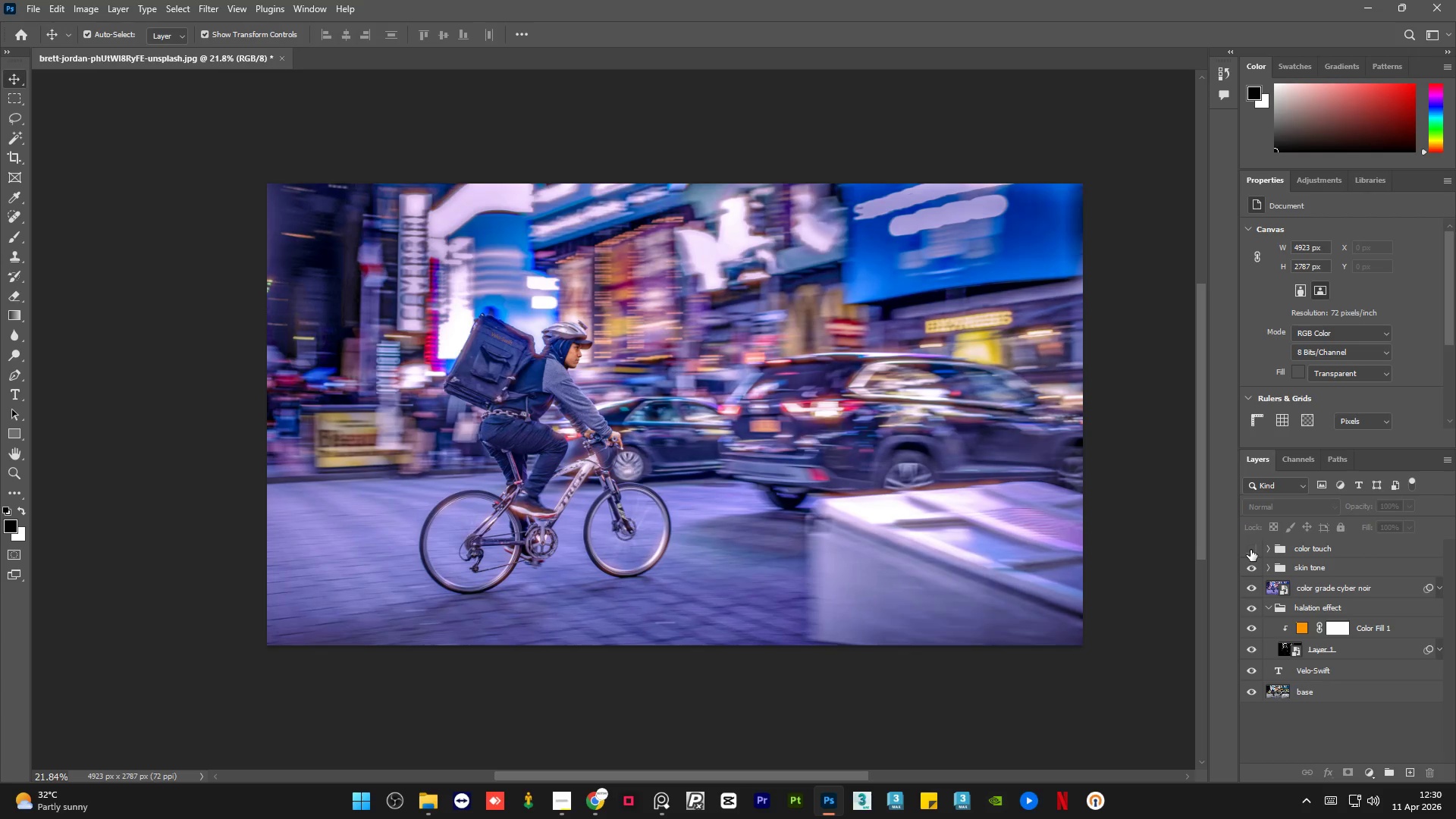 
double_click([1250, 550])
 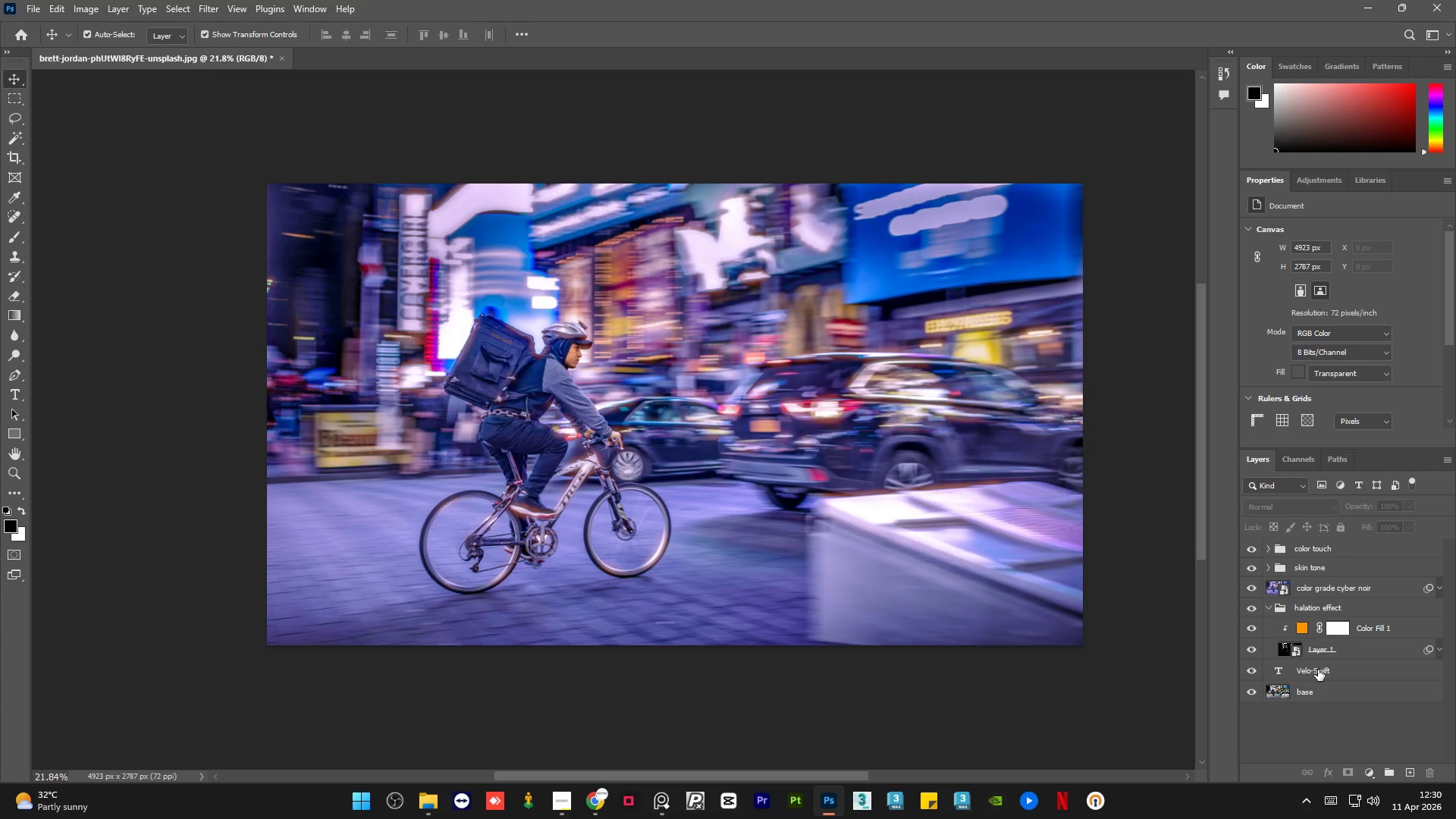 
double_click([1316, 673])
 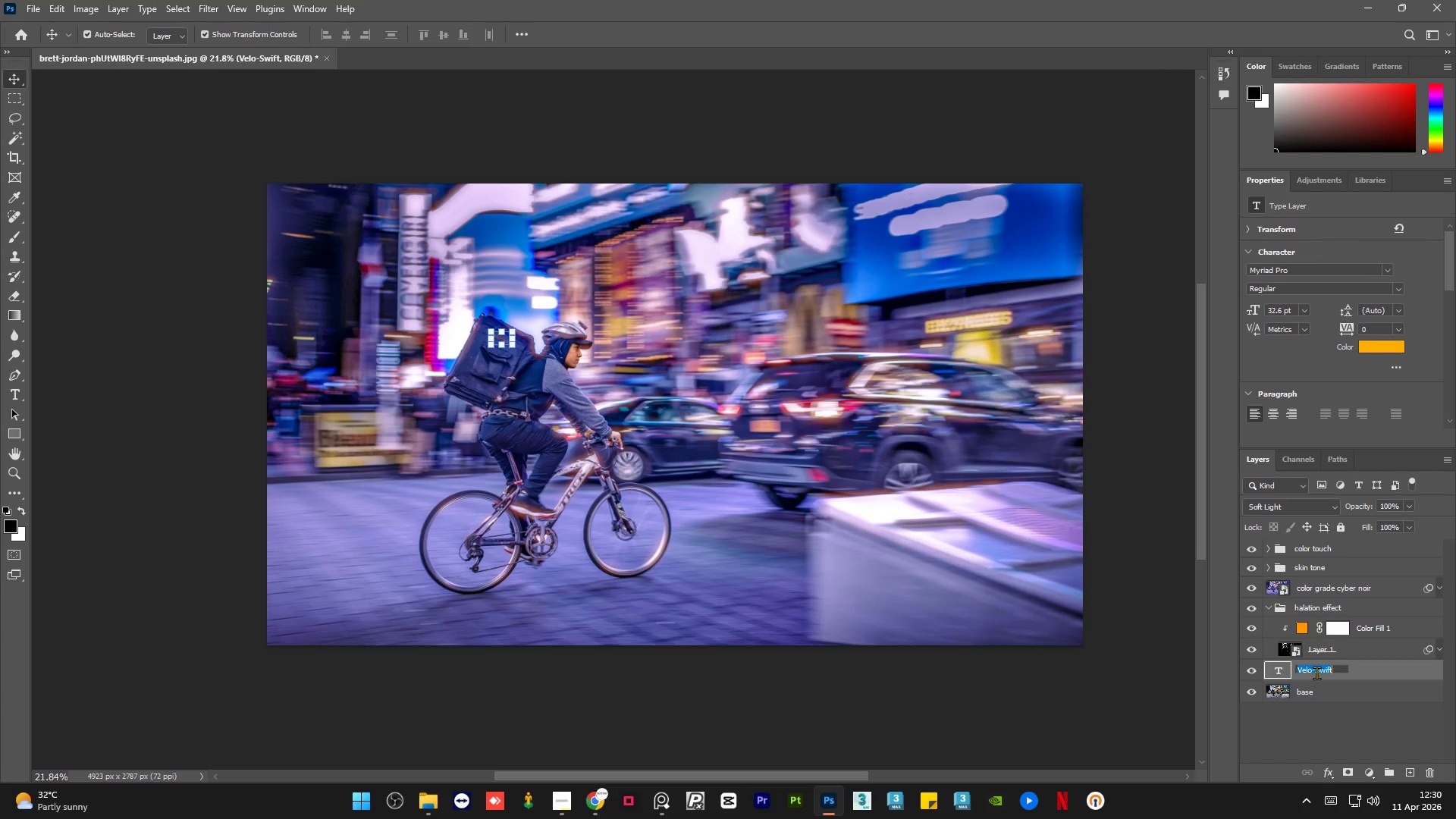 
left_click([1321, 718])
 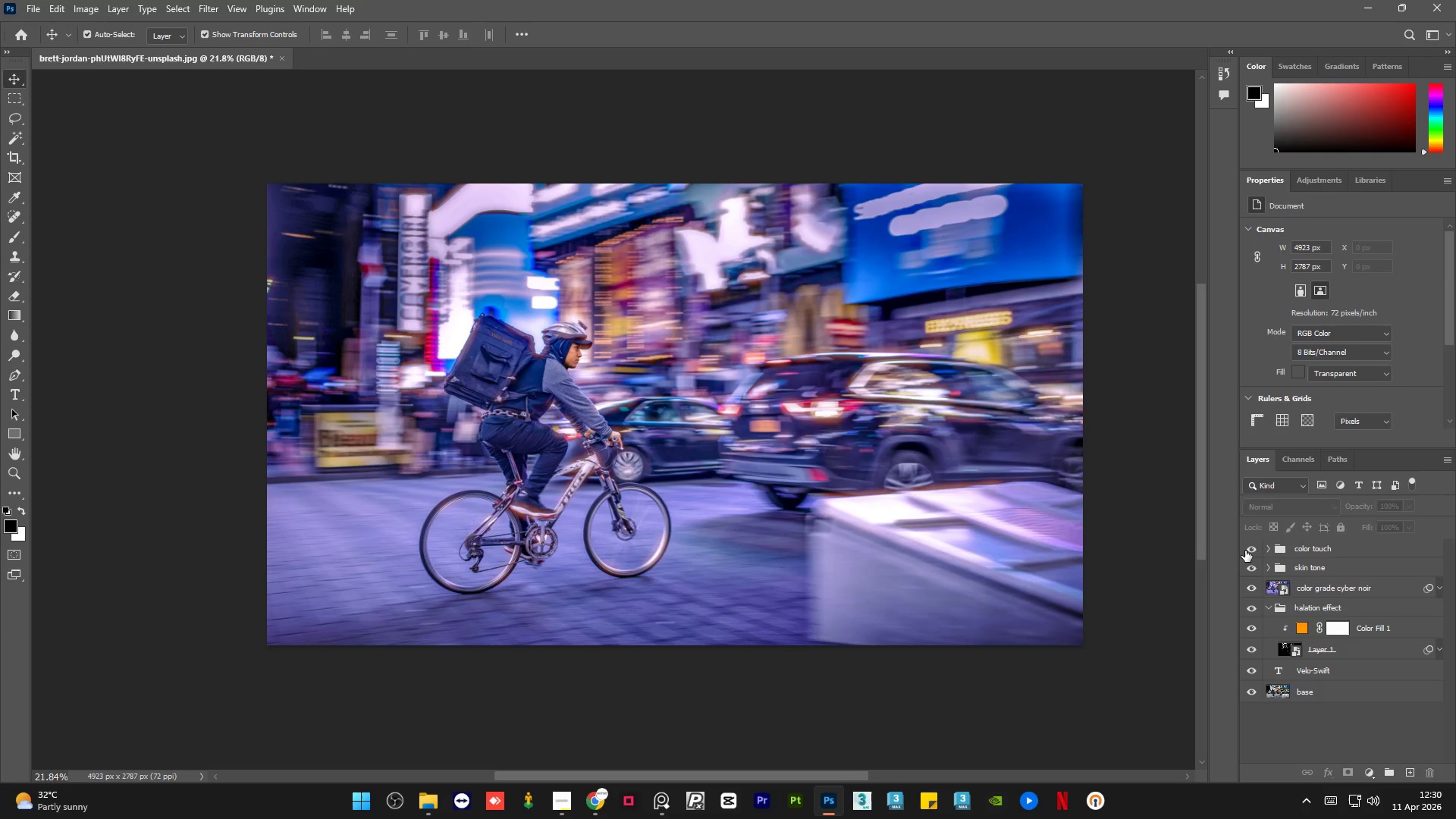 
left_click([1248, 548])
 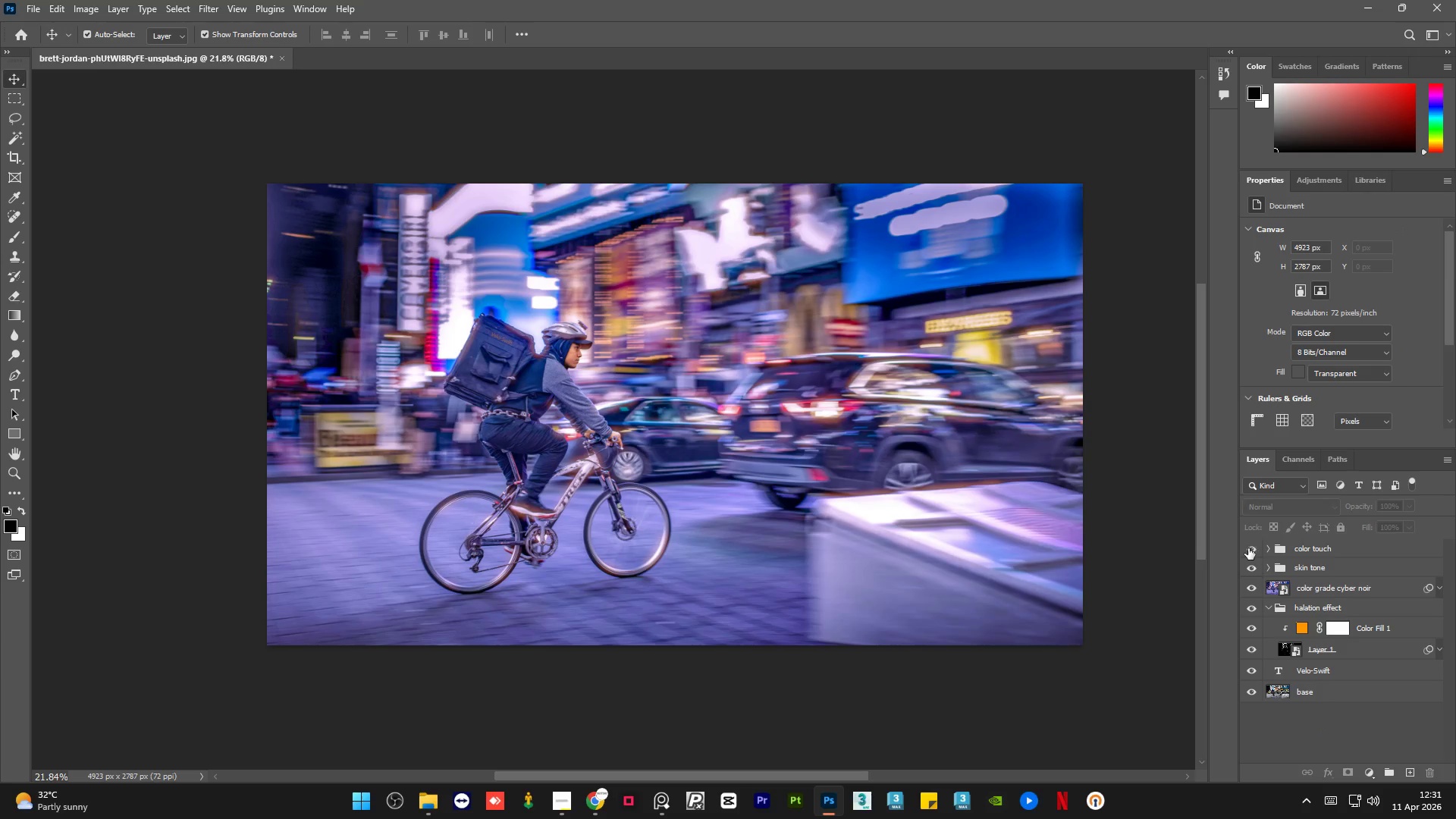 
left_click([1248, 548])
 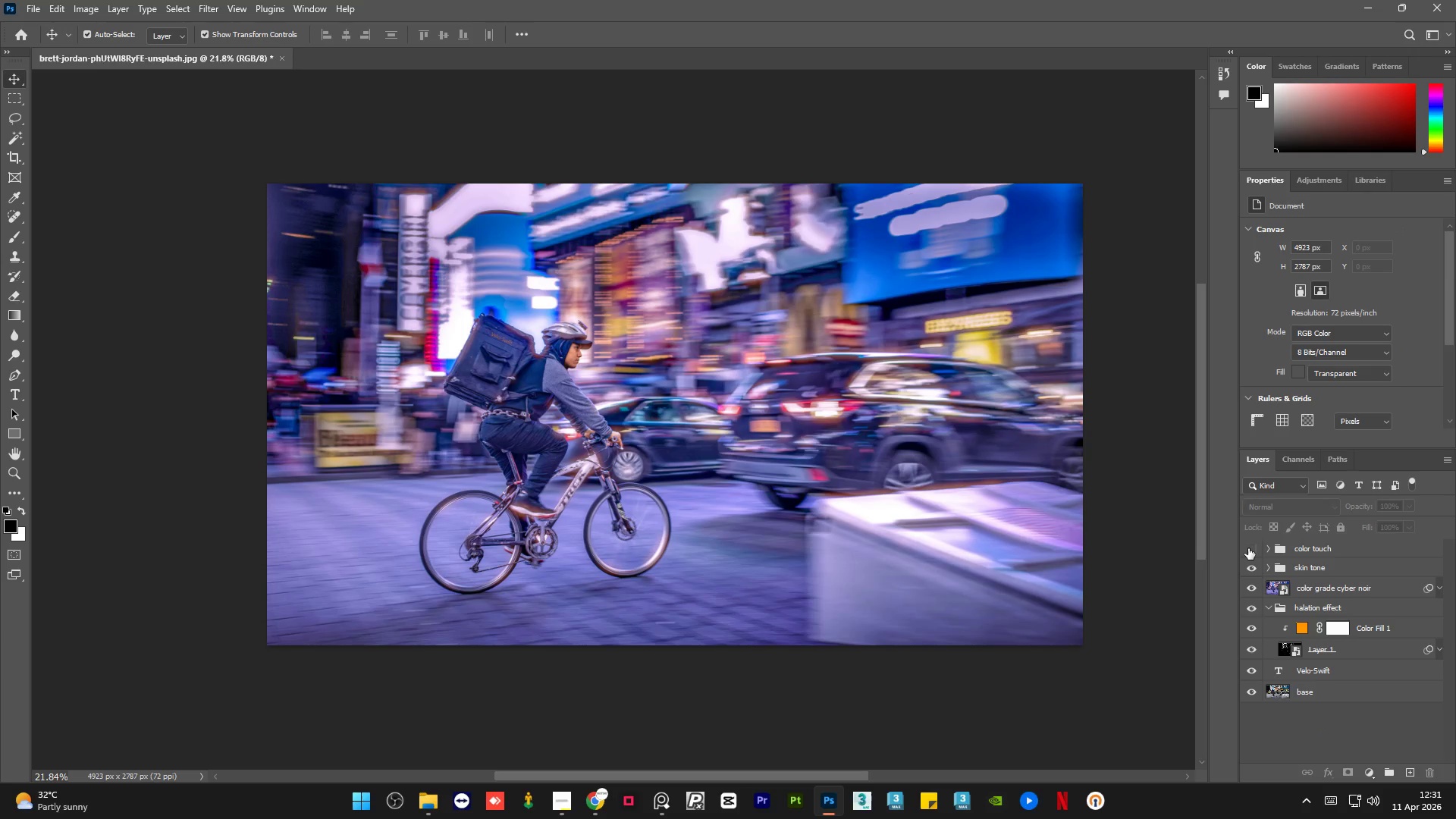 
double_click([1248, 548])
 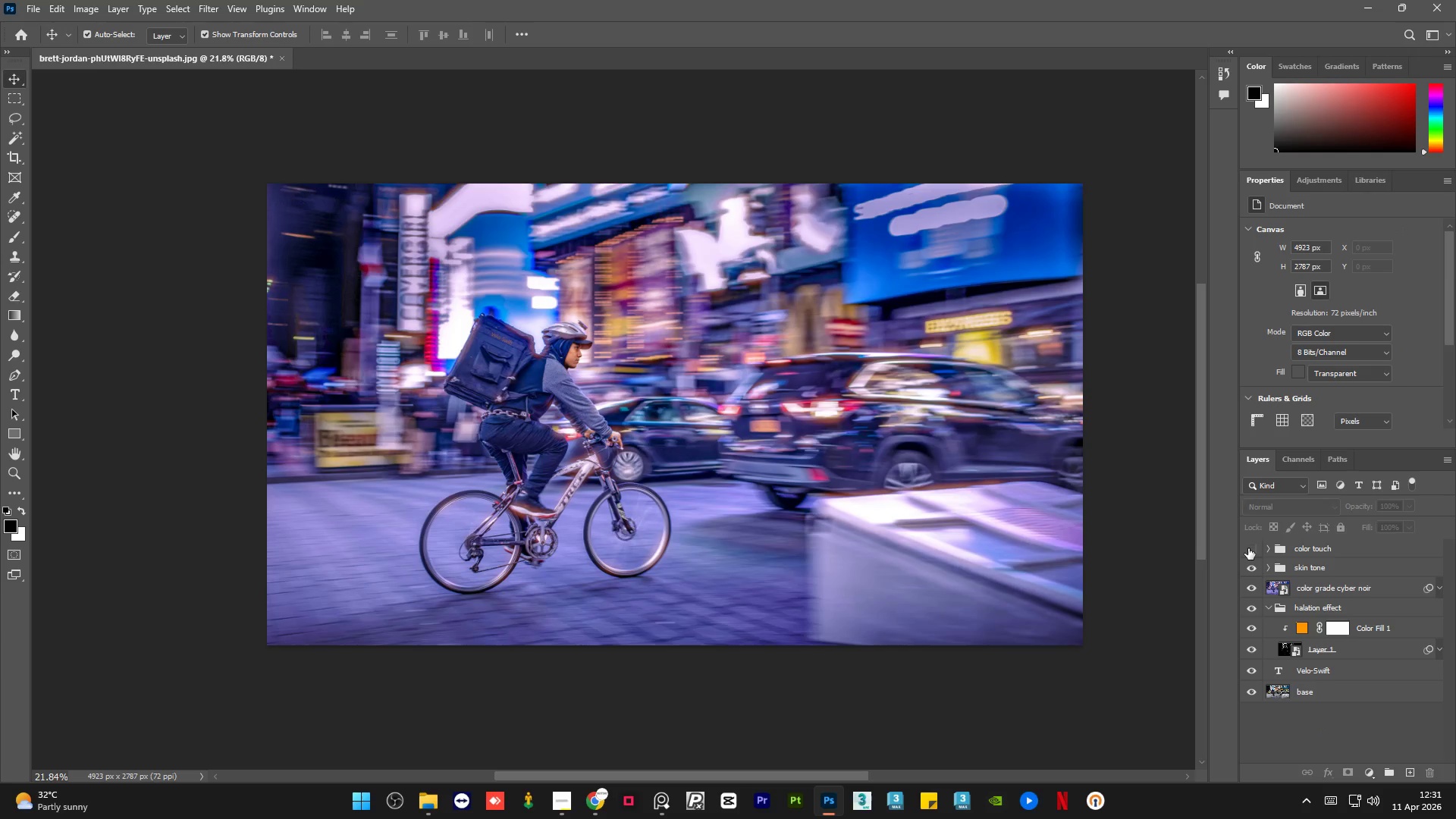 
double_click([1248, 548])
 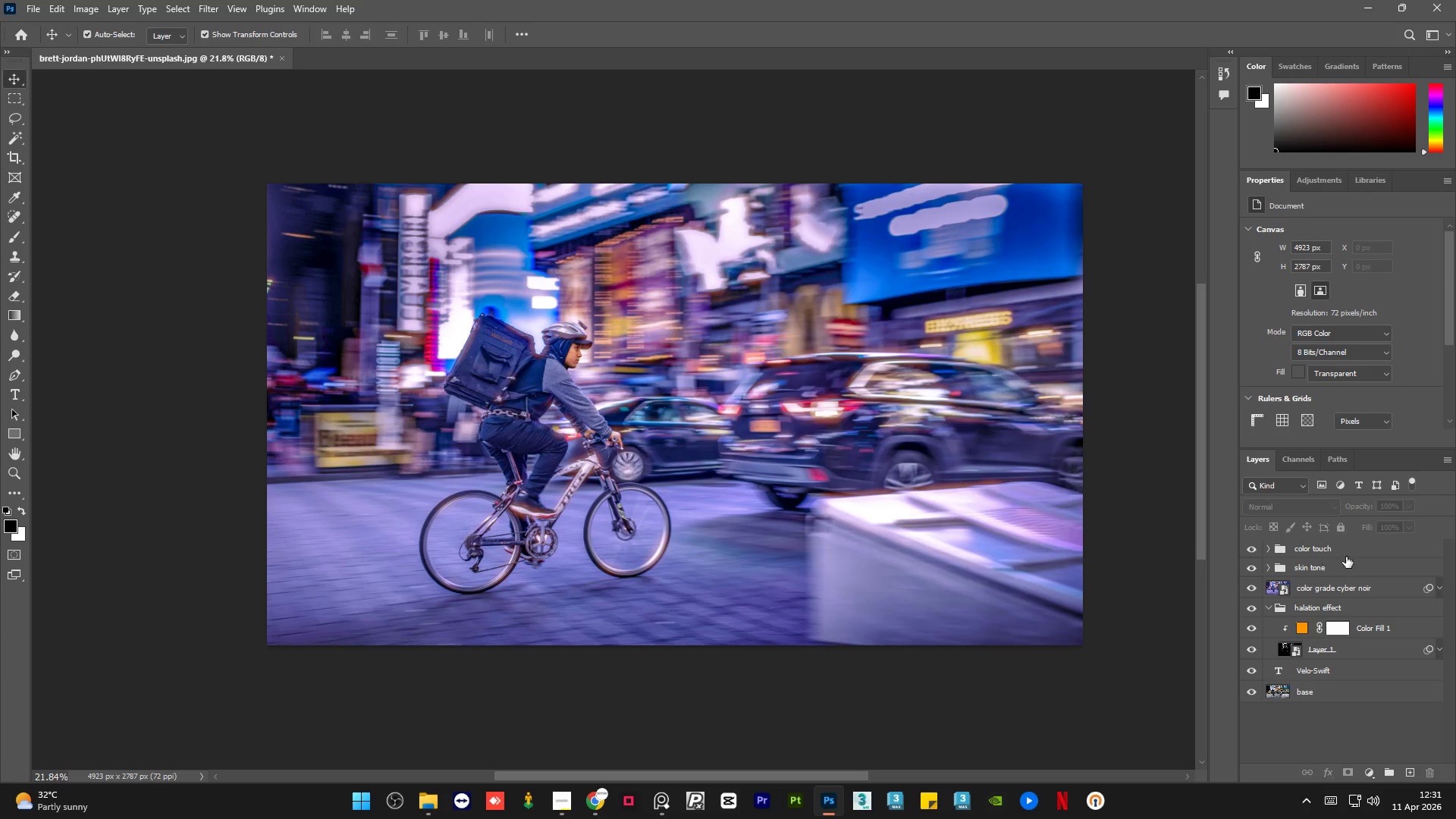 
left_click([1351, 548])
 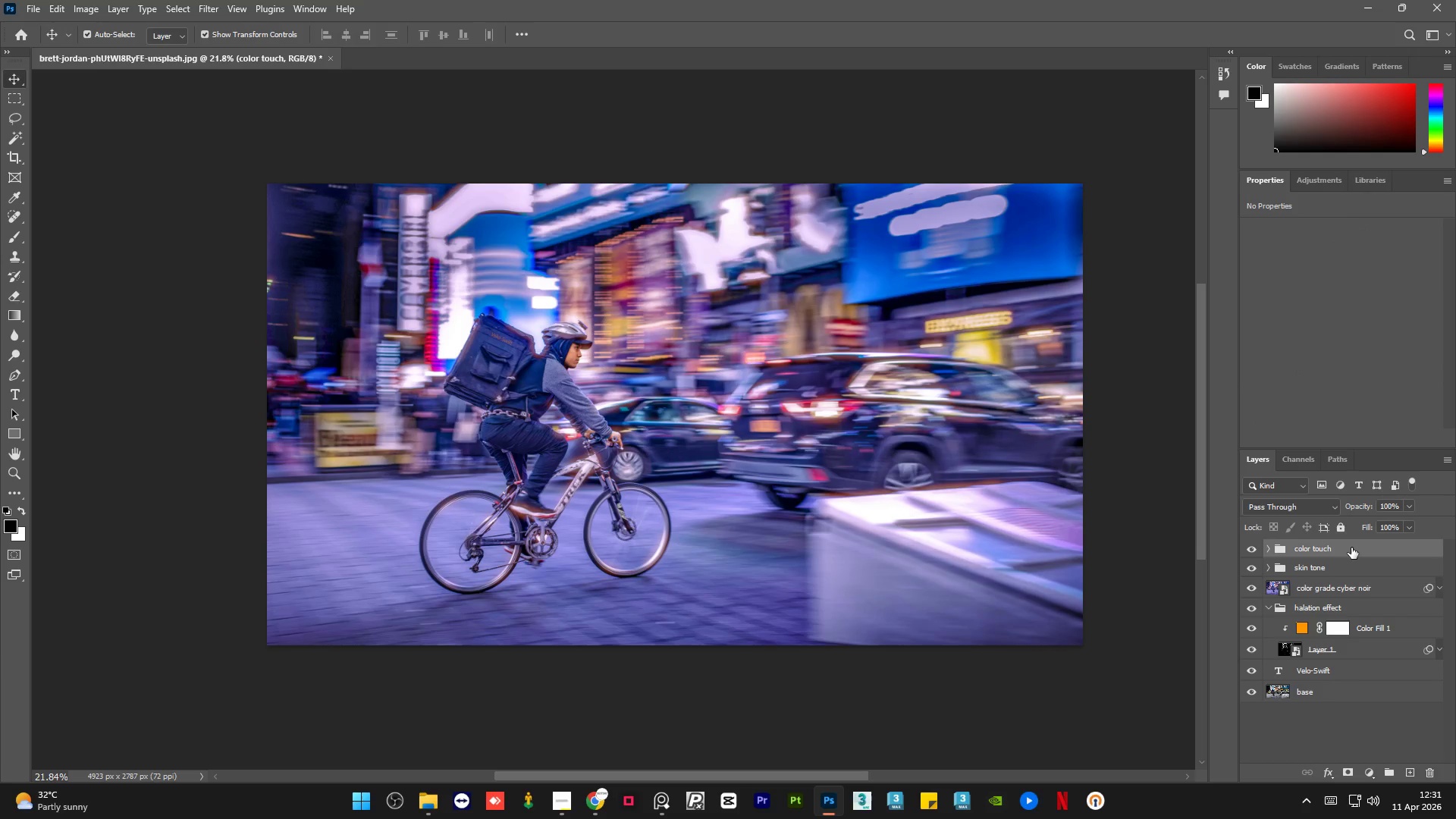 
key(Alt+Control+Shift+E)
 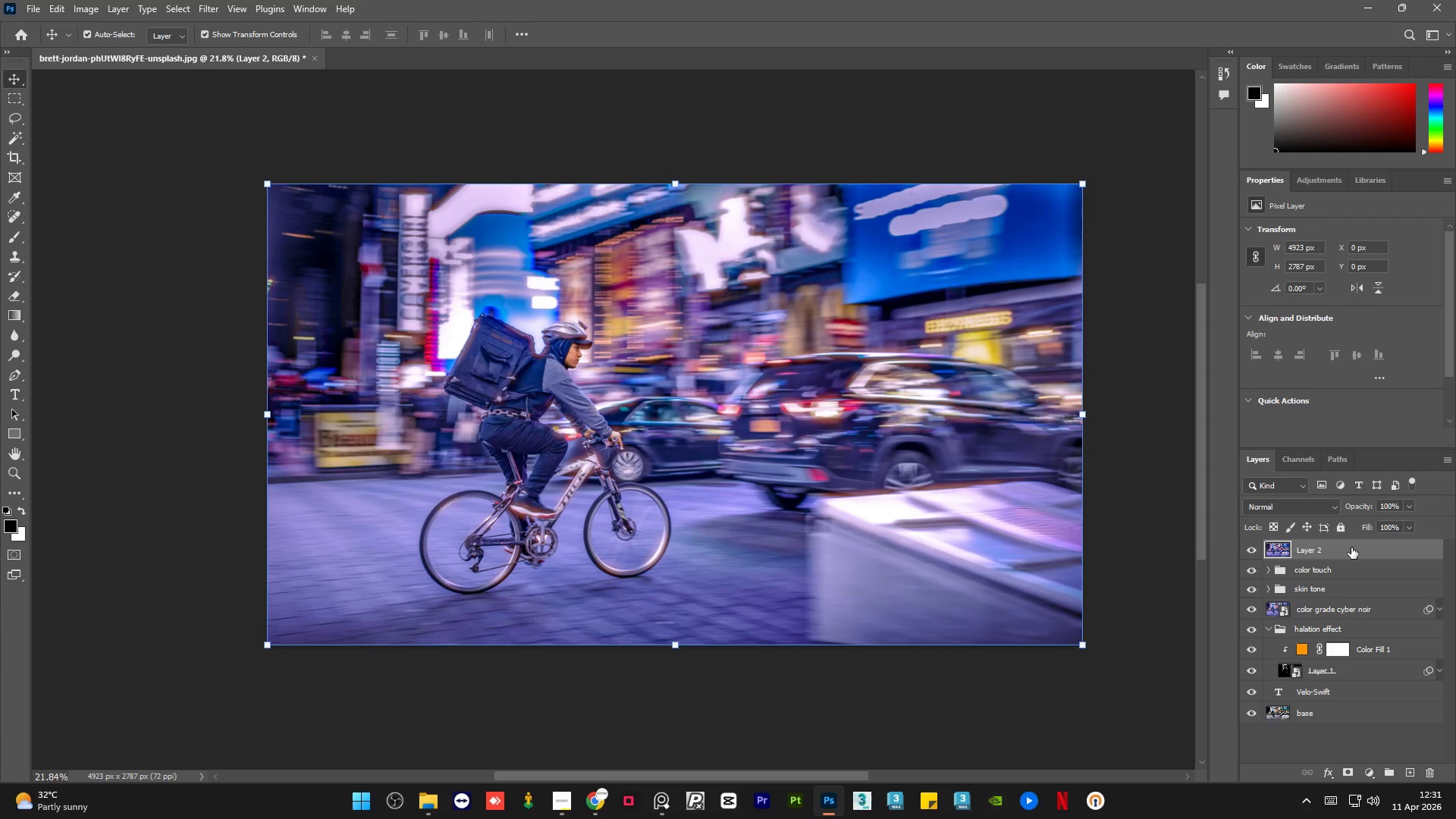 
right_click([1351, 548])
 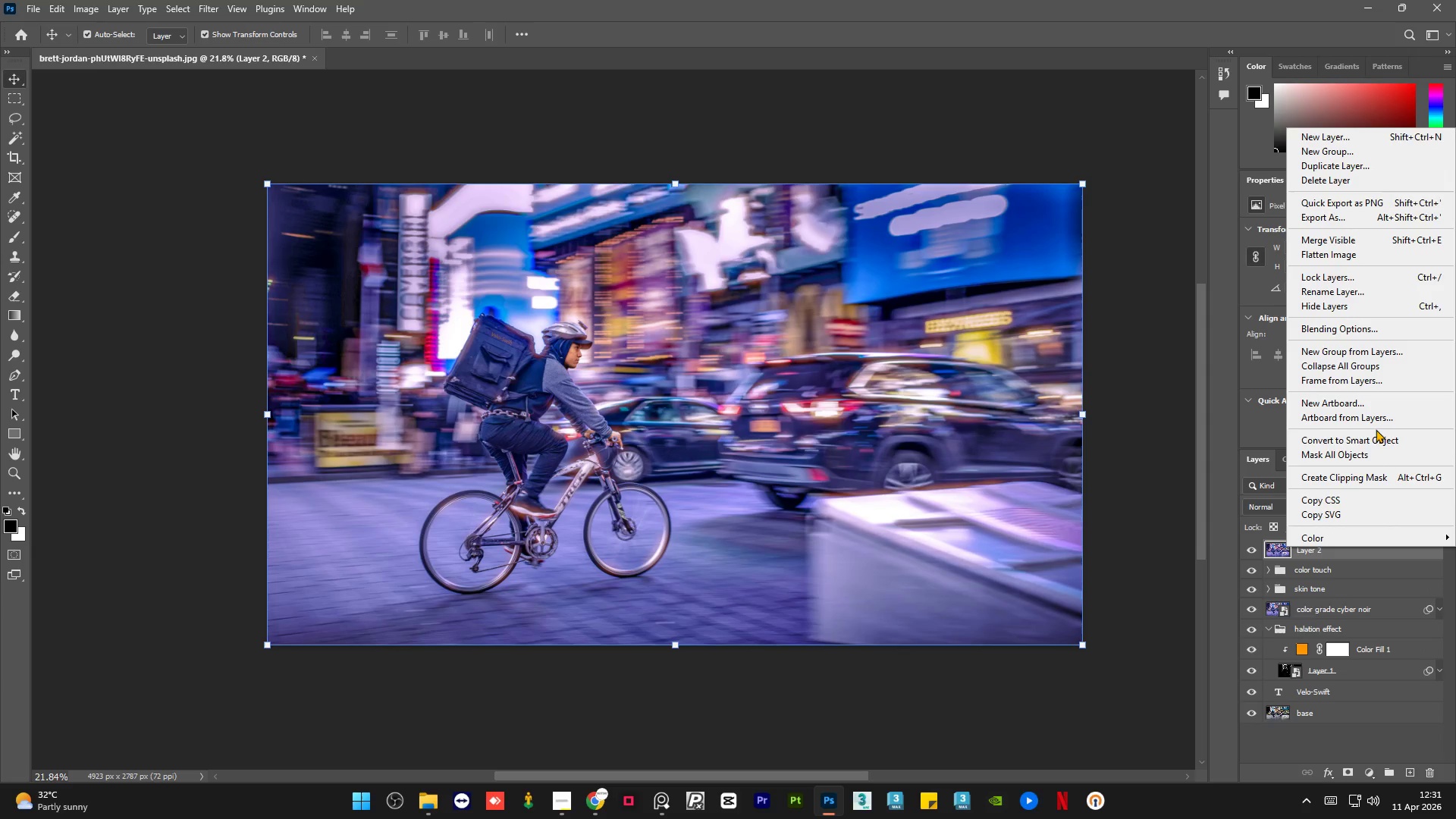 
left_click([1373, 439])
 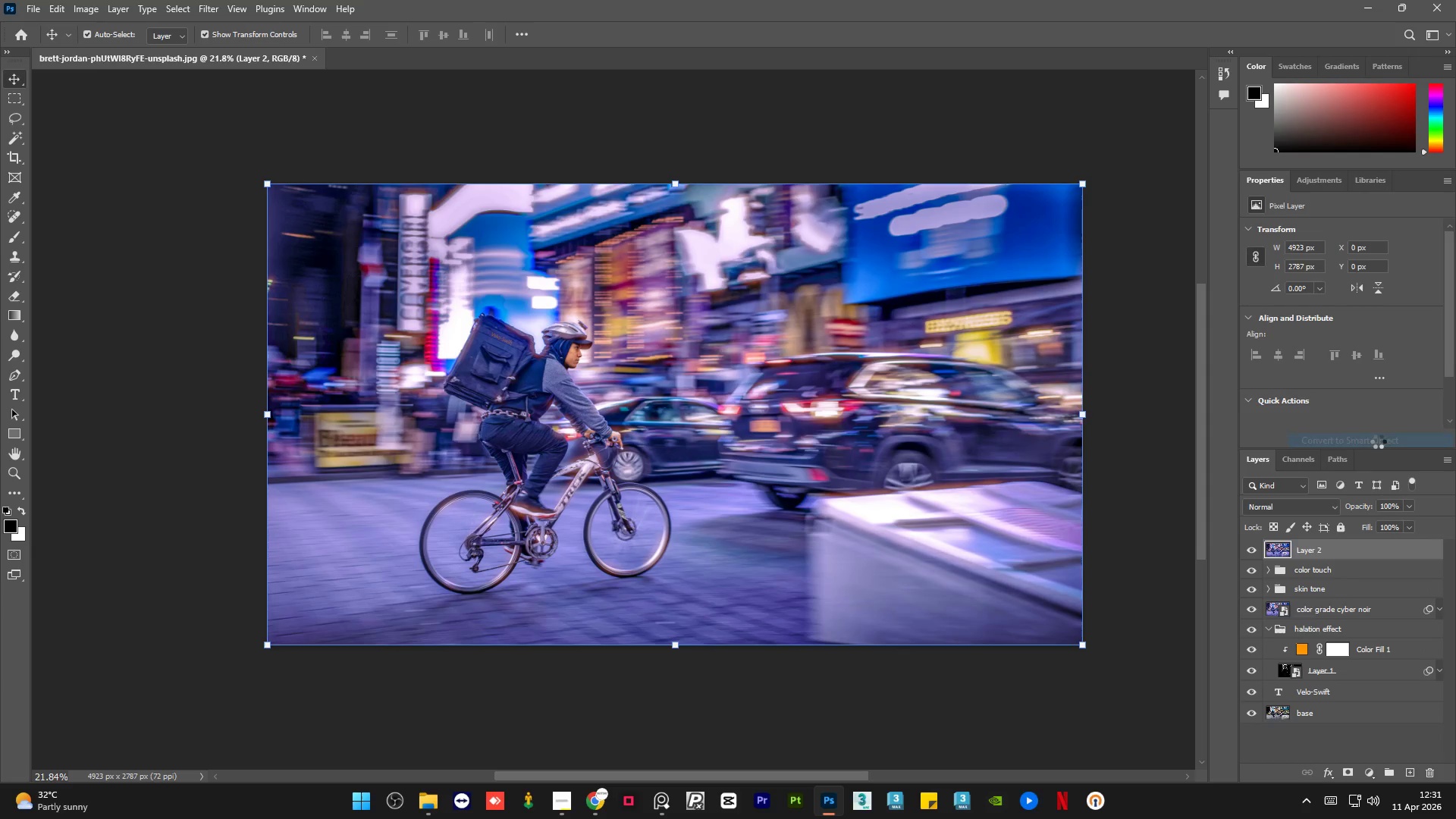 
mouse_move([1199, 479])
 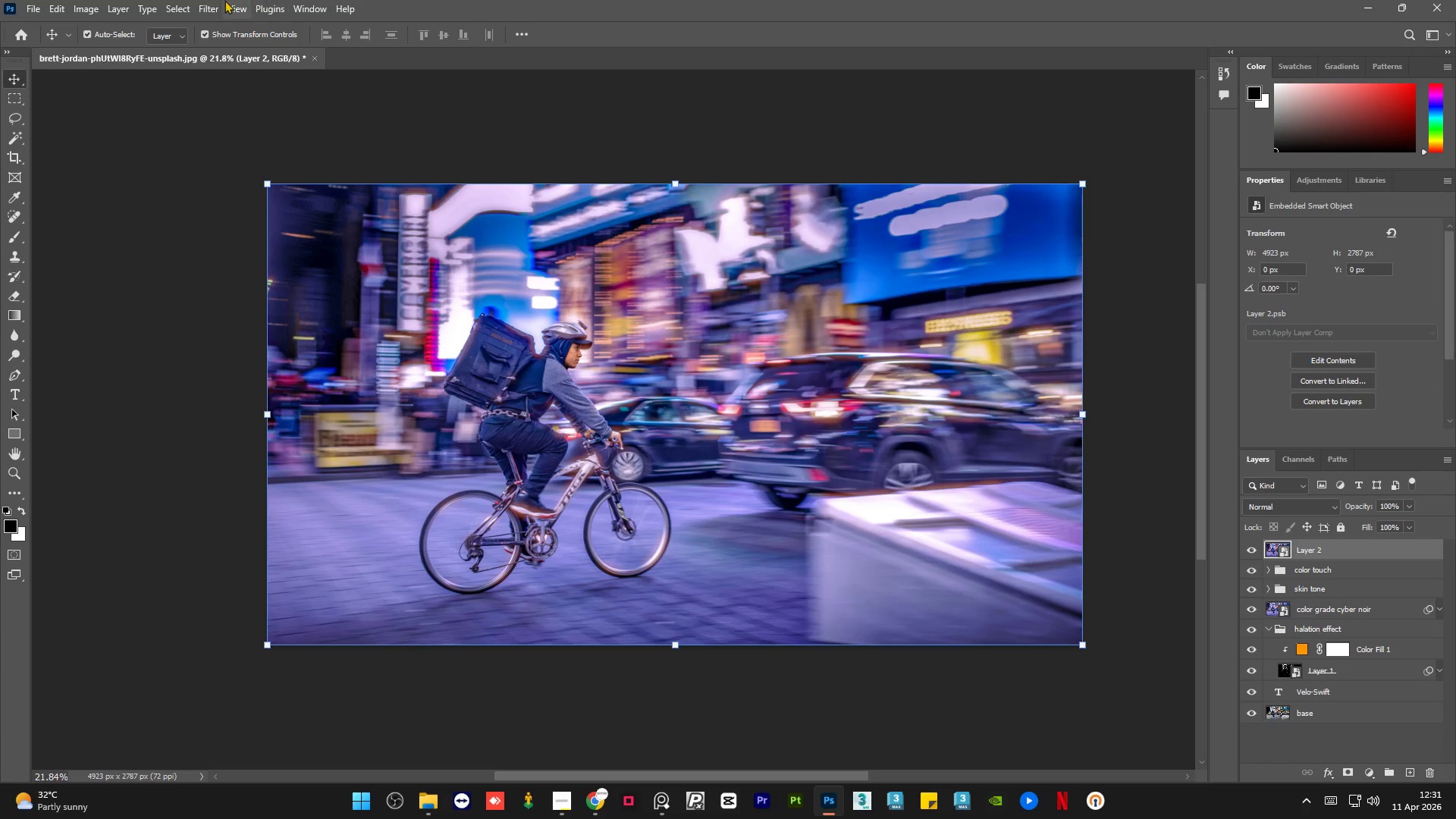 
left_click([211, 0])
 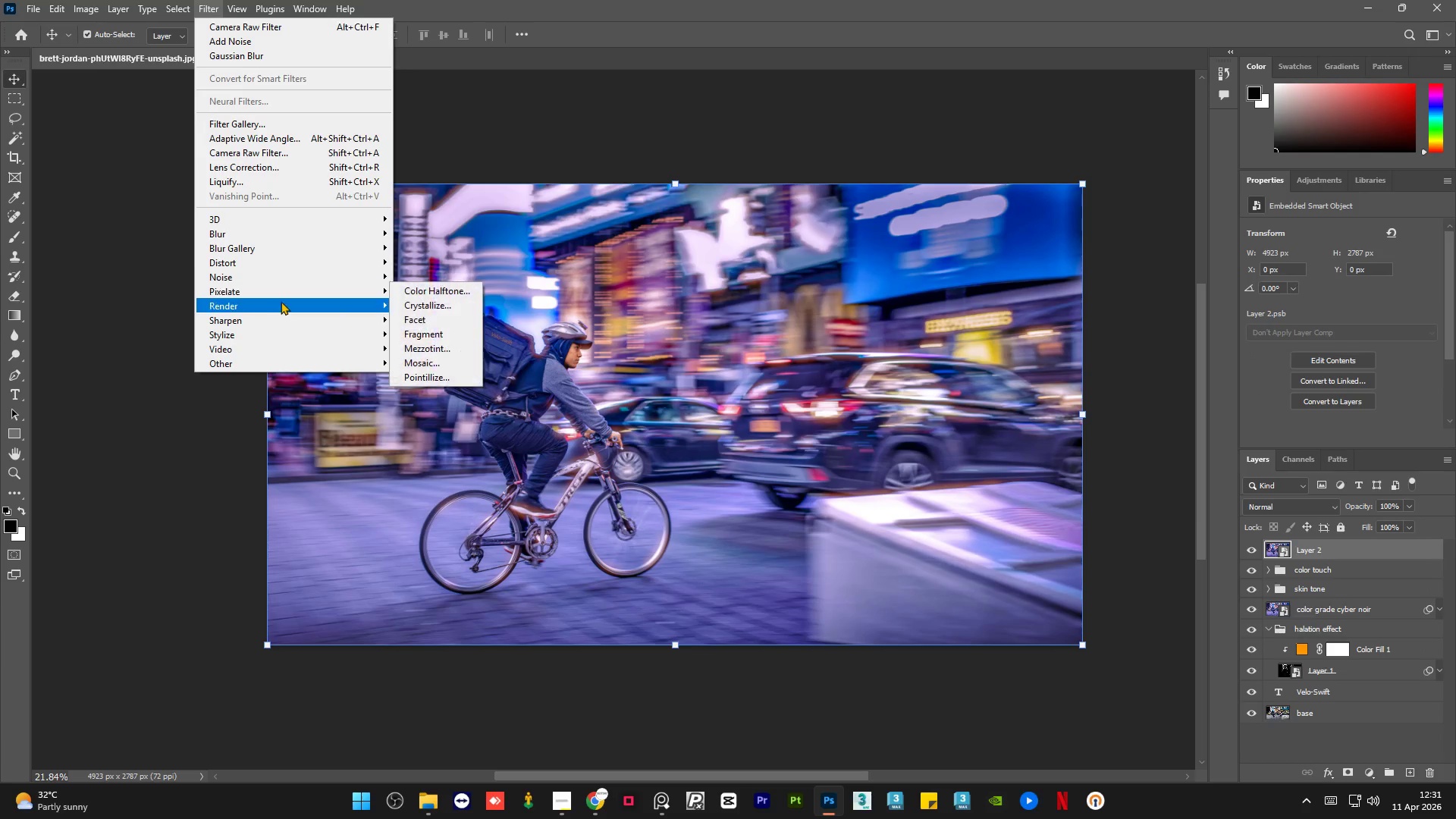 
mouse_move([276, 330])
 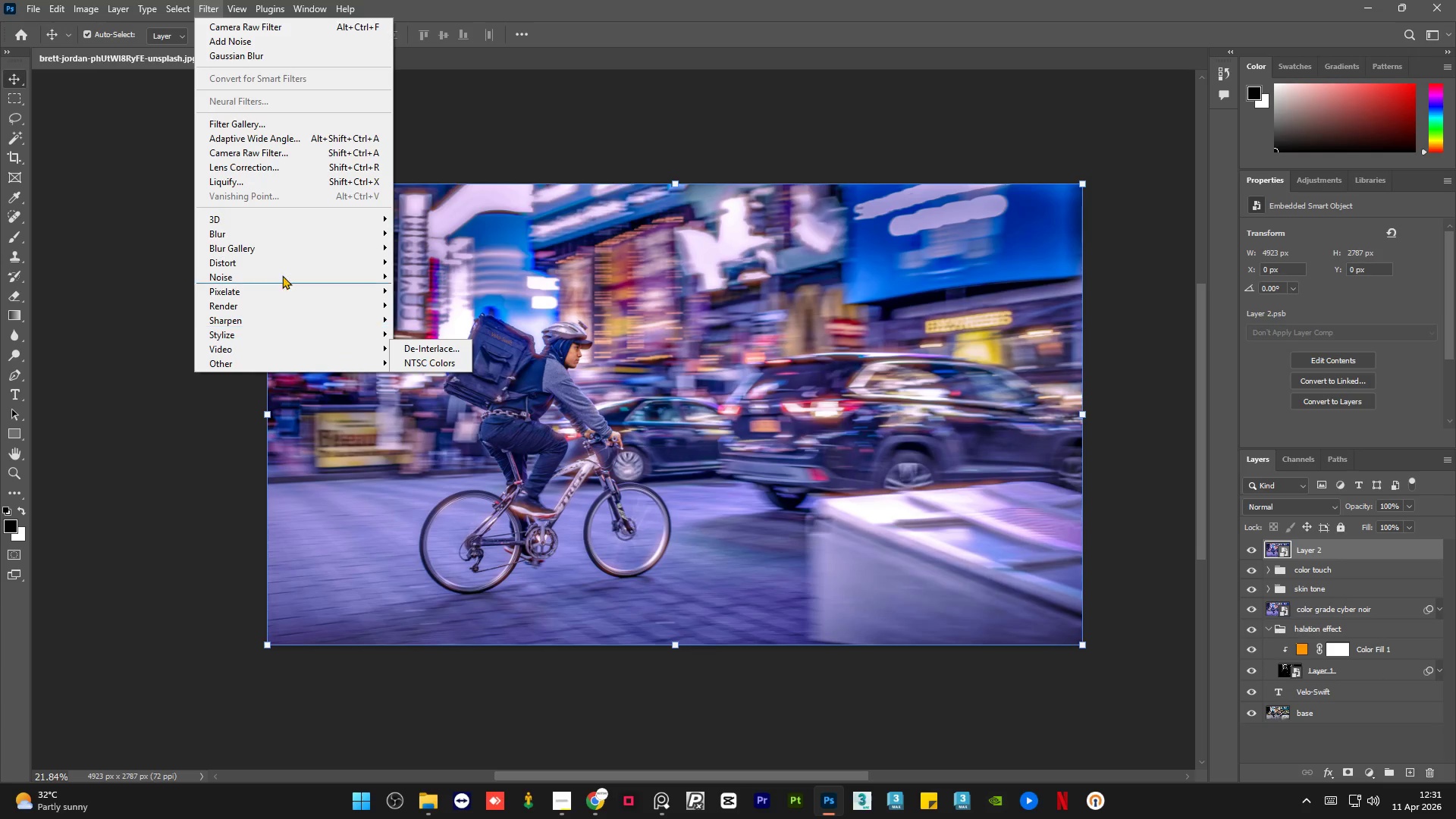 
mouse_move([279, 284])
 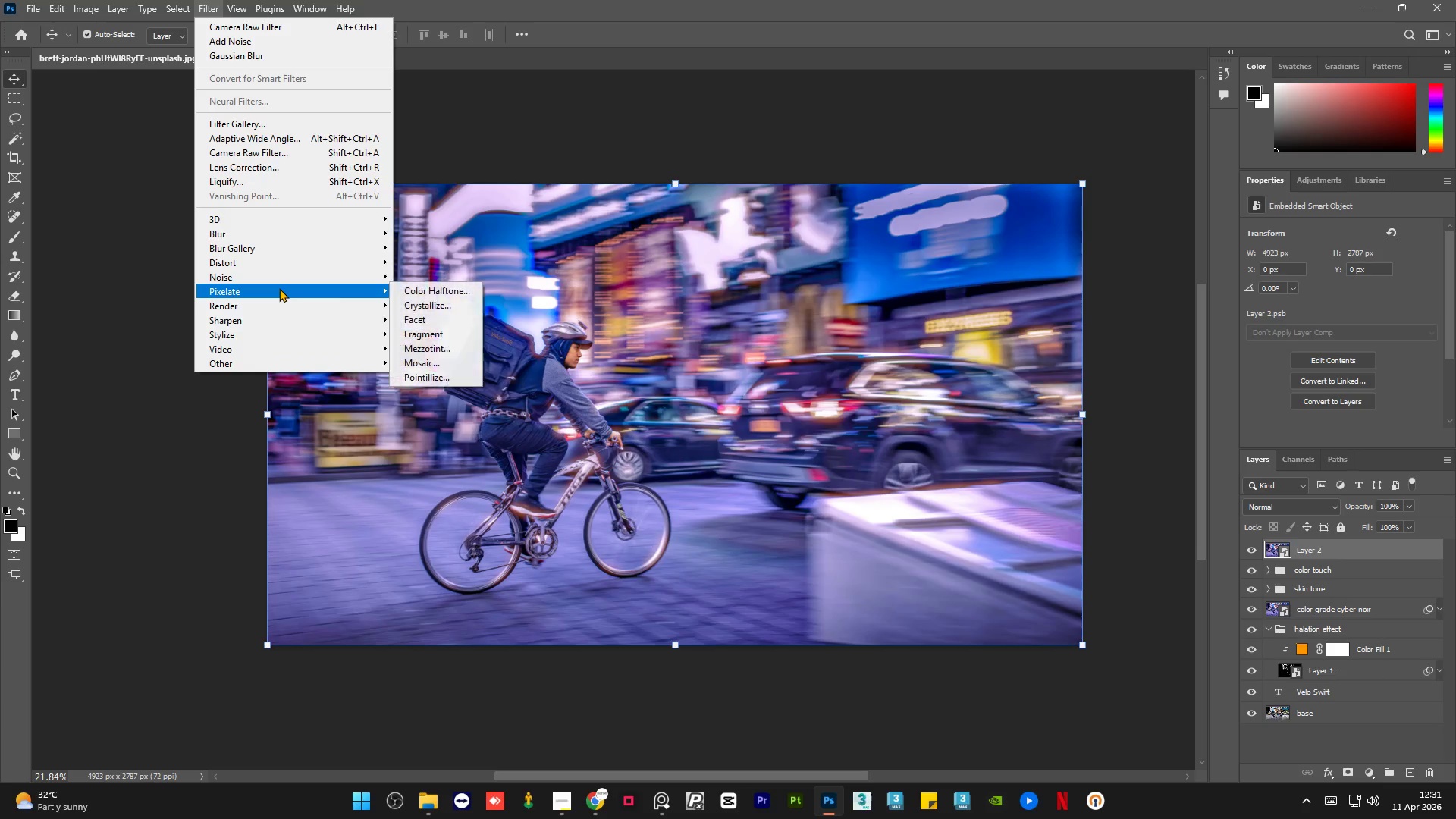 
mouse_move([278, 300])
 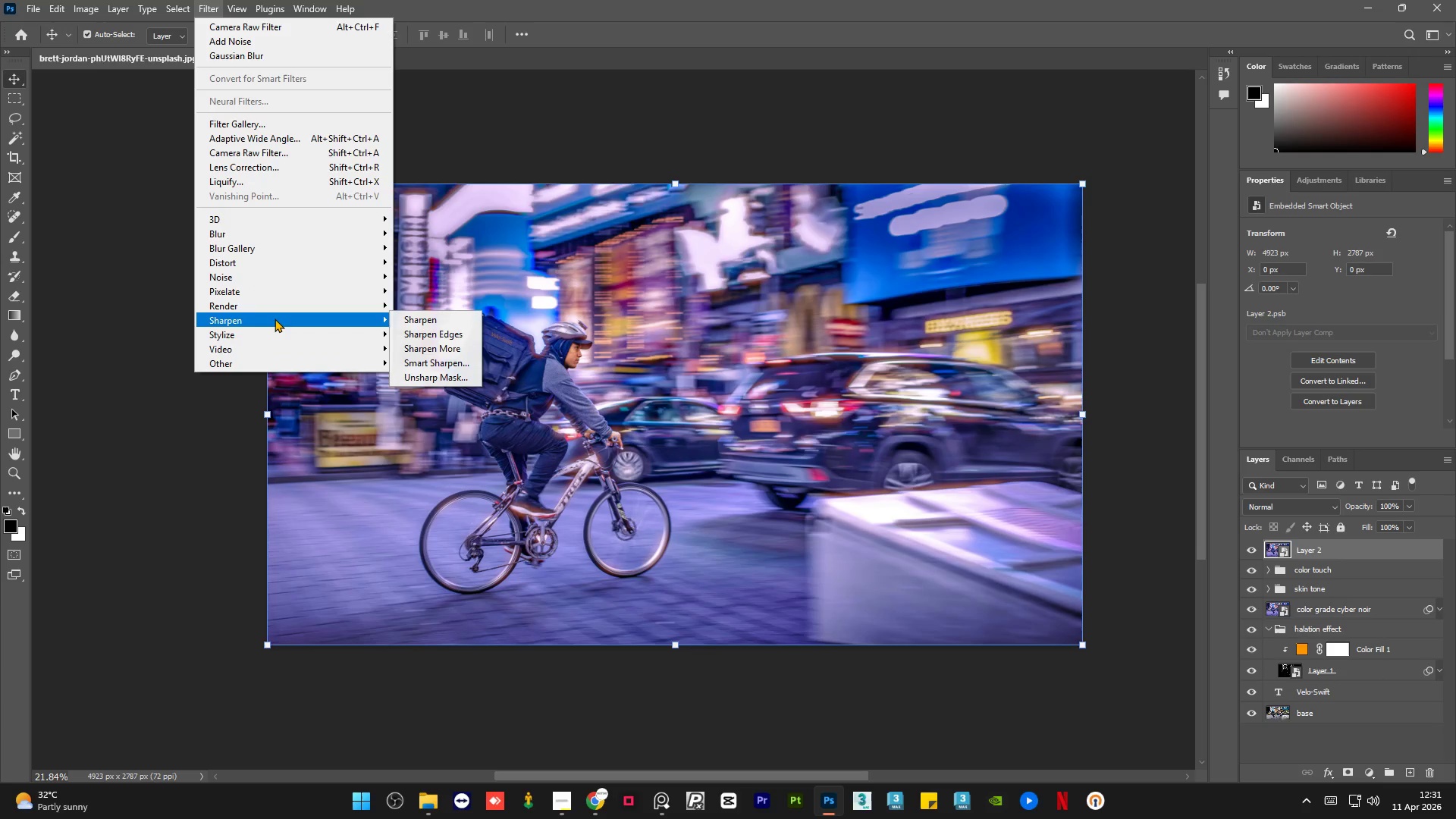 
mouse_move([271, 348])
 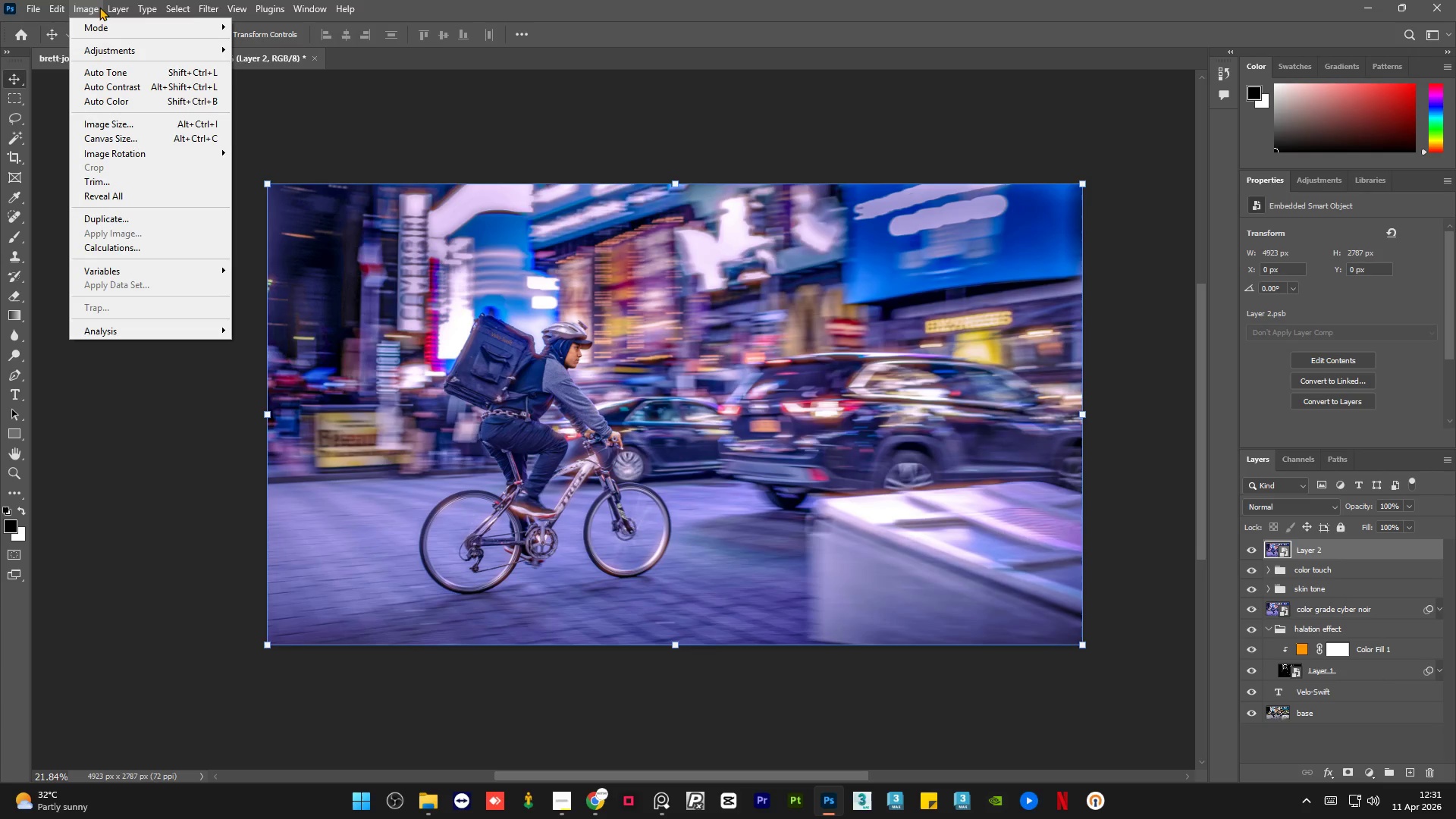 
wait(7.57)
 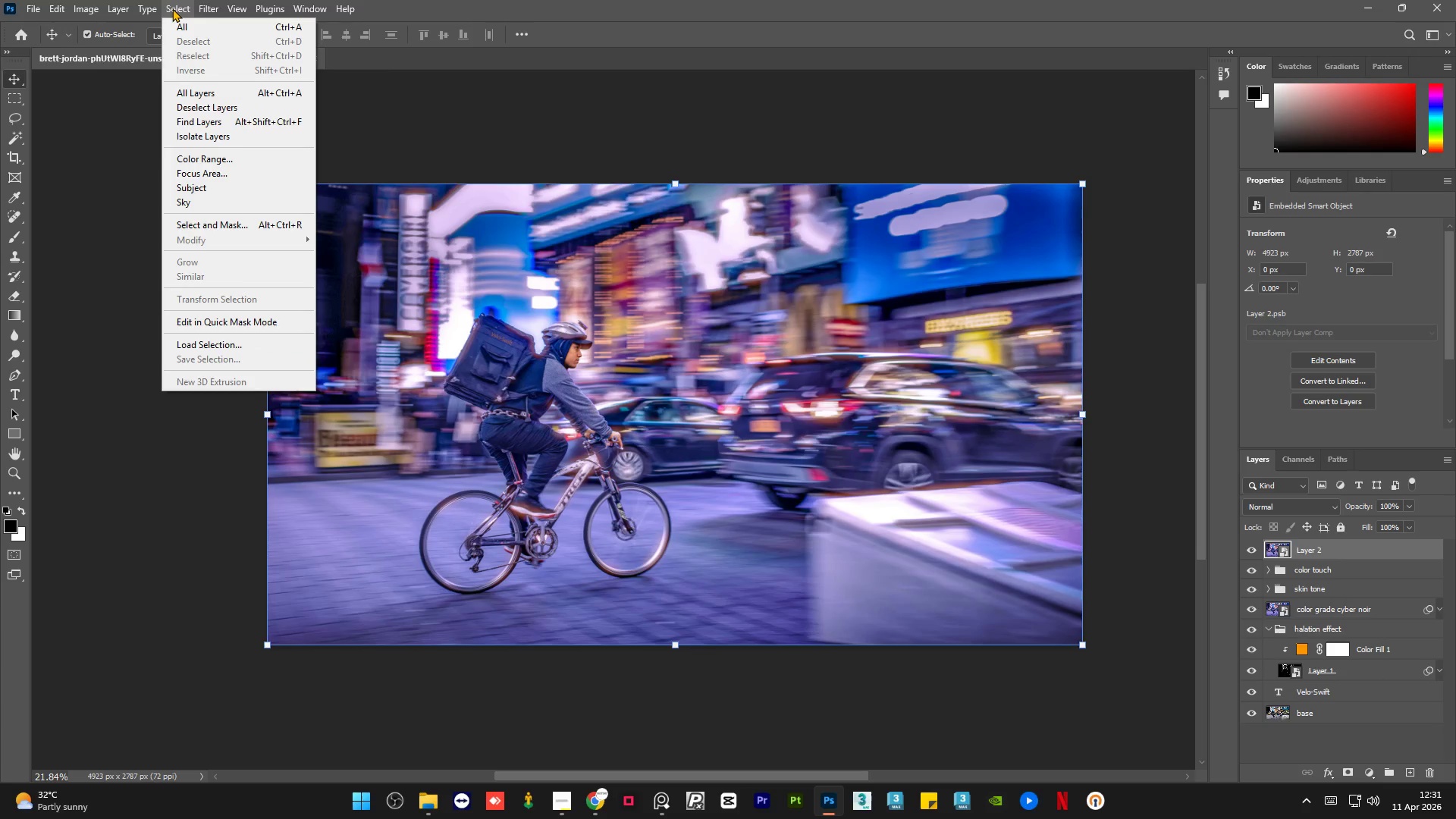 
mouse_move([82, 24])
 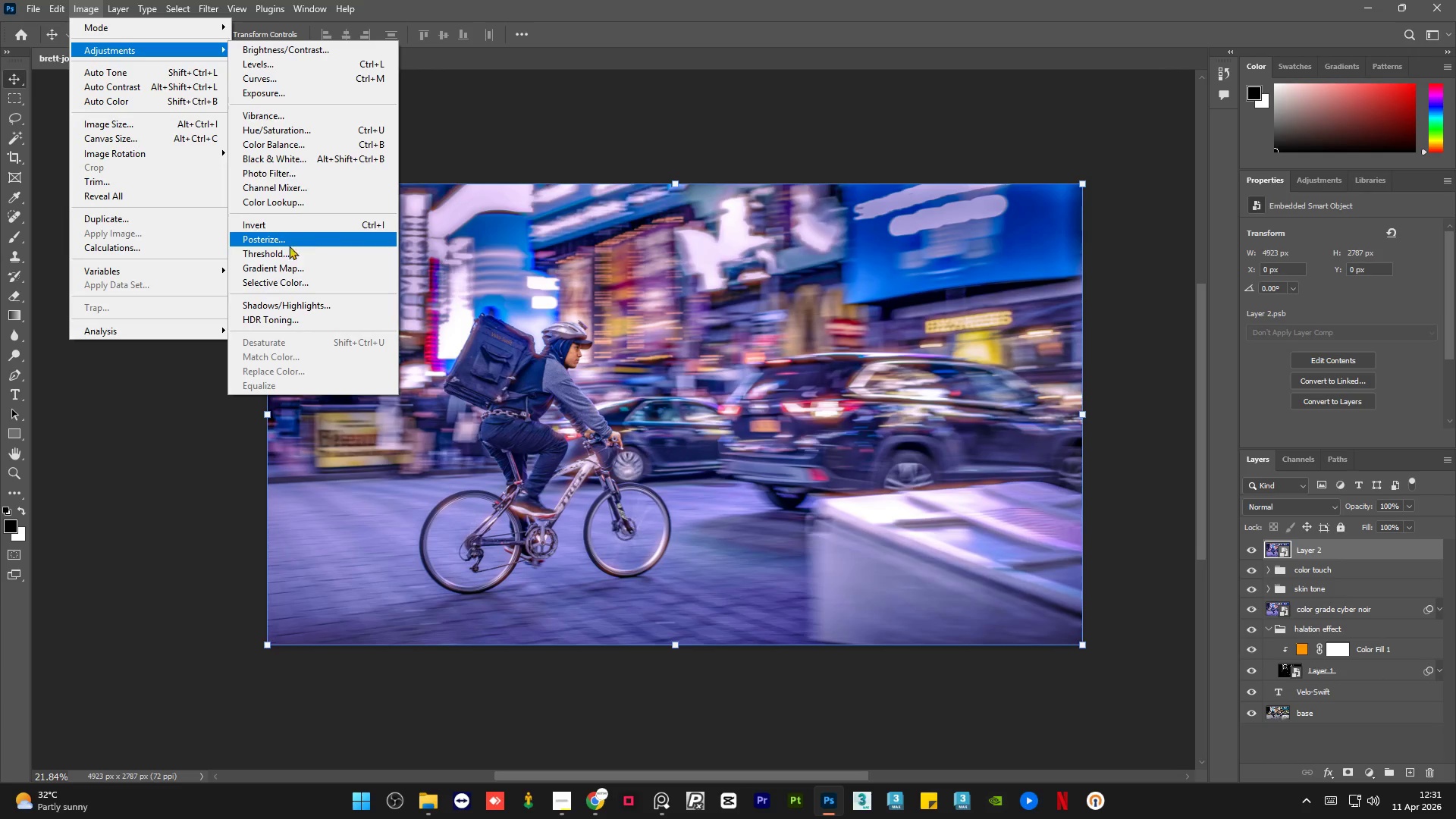 
left_click([287, 248])
 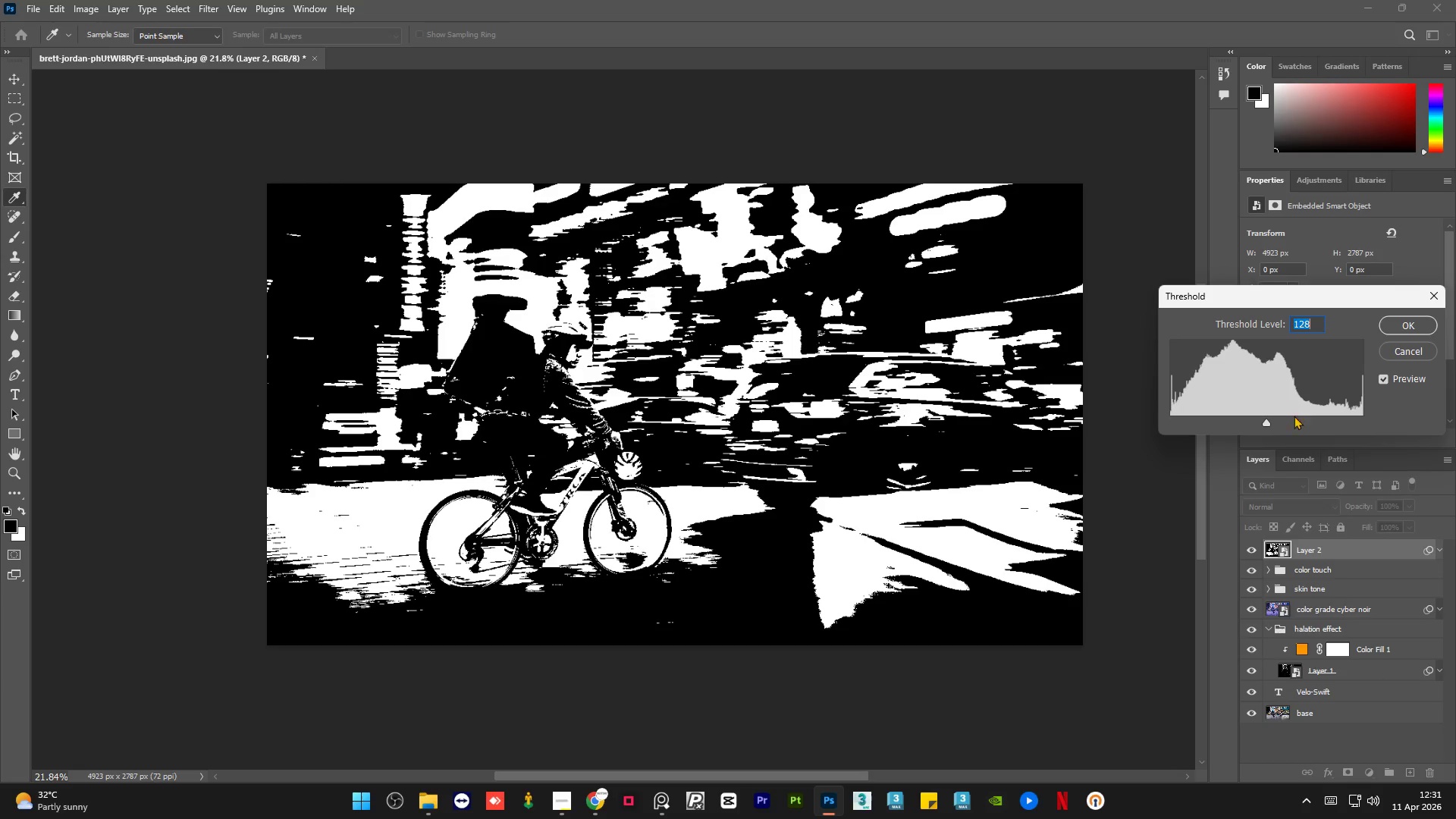 
left_click_drag(start_coordinate=[1265, 422], to_coordinate=[1334, 428])
 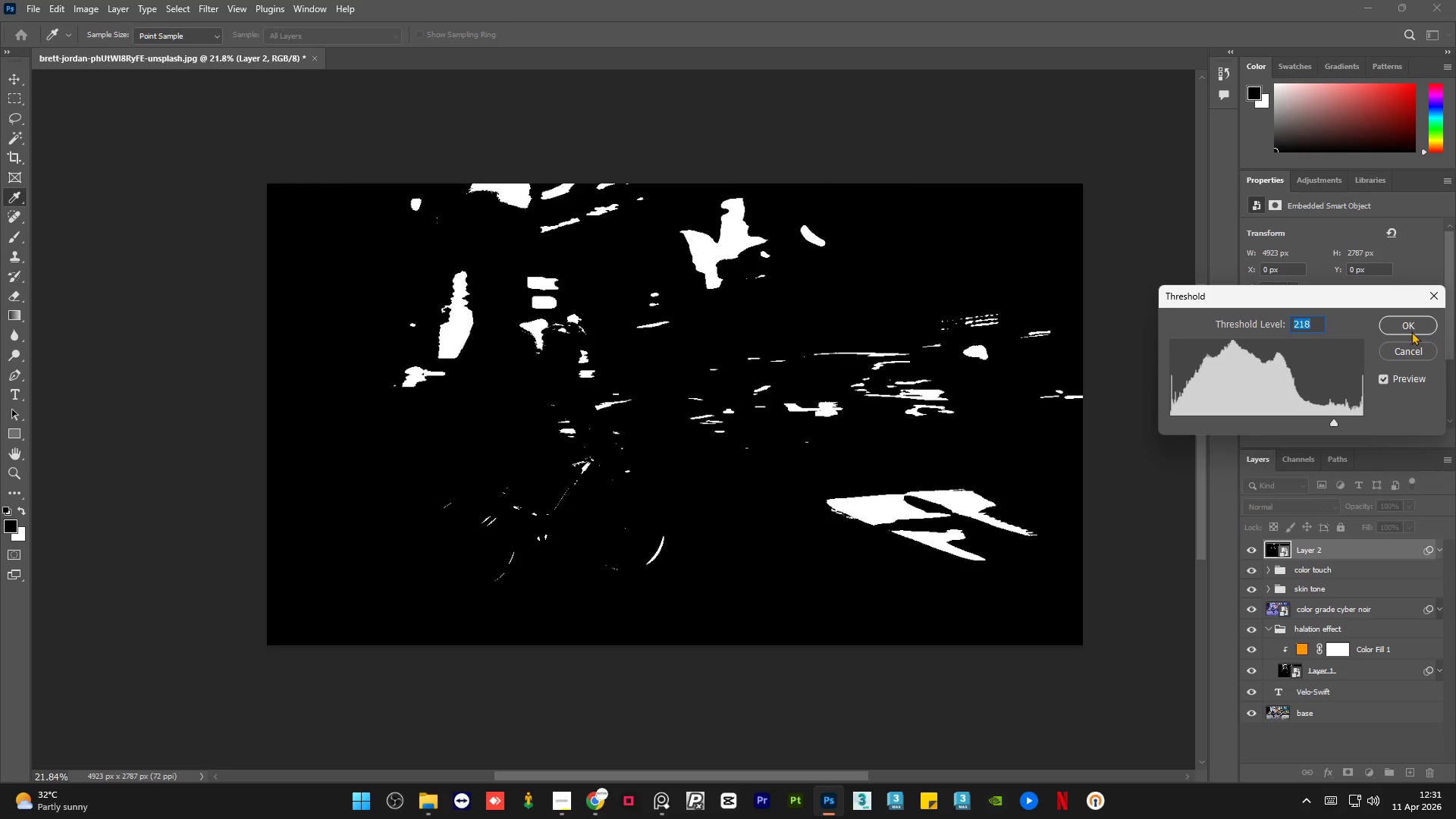 
left_click([1405, 328])
 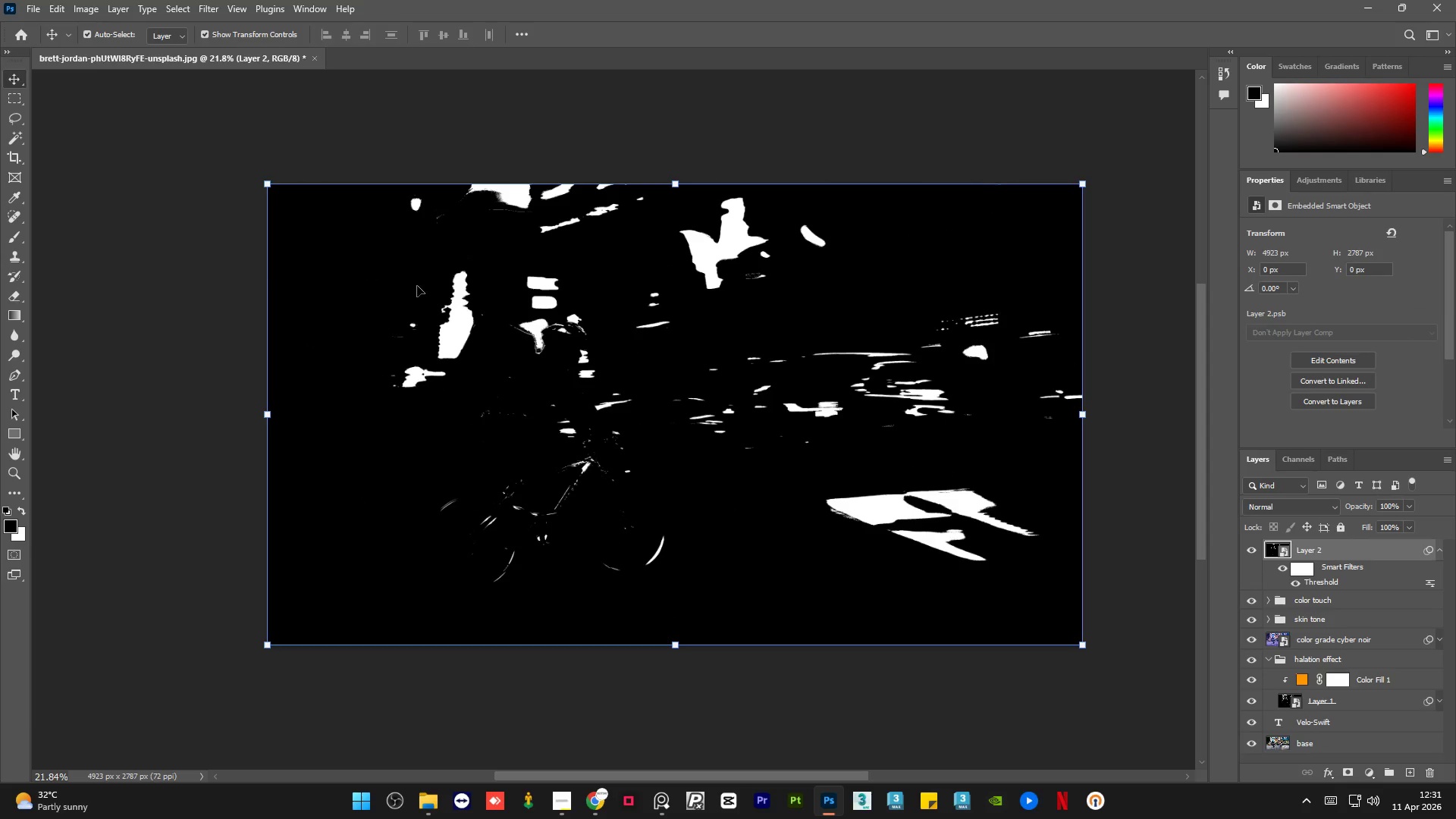 
left_click([199, 264])
 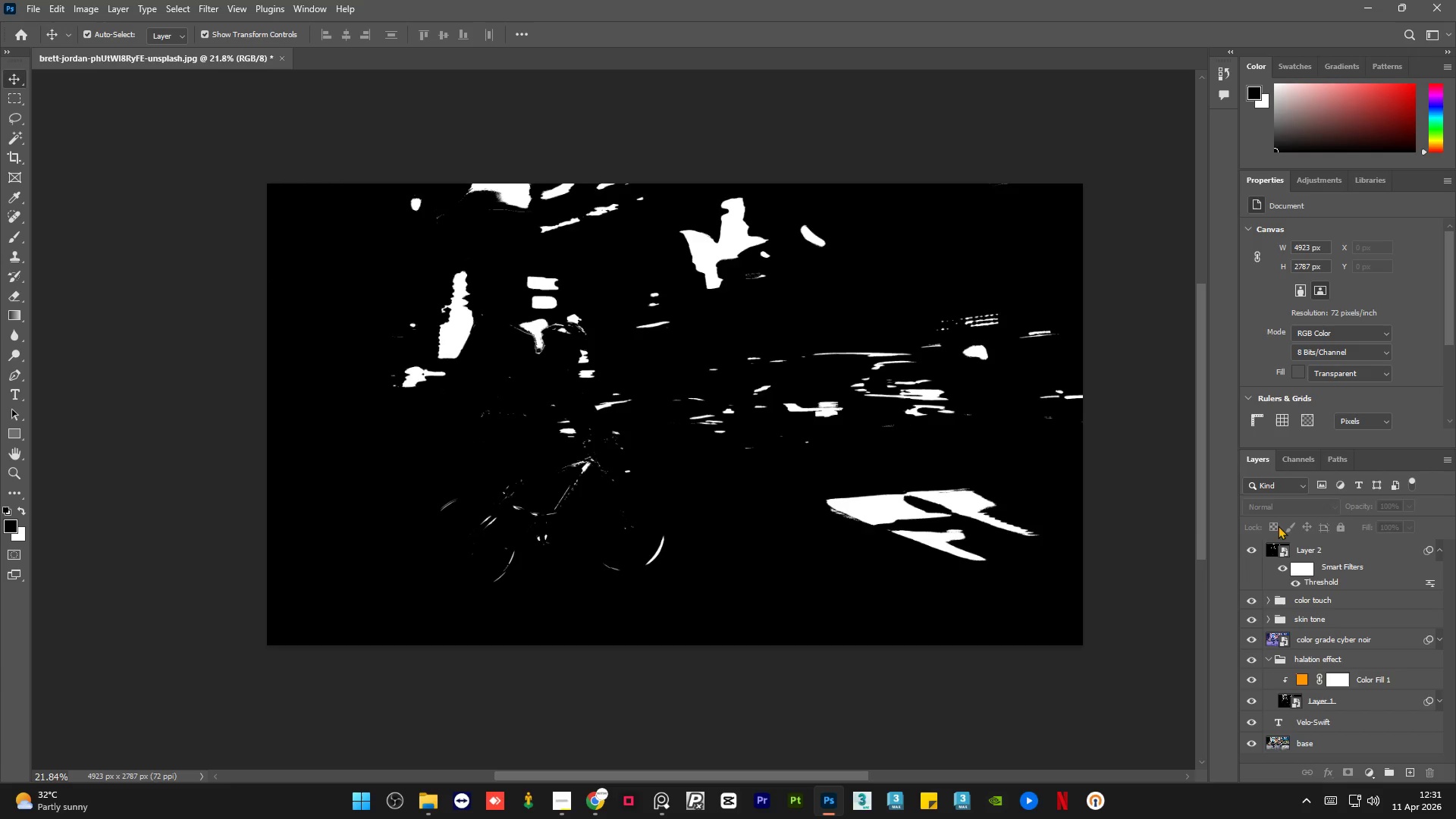 
left_click([1363, 554])
 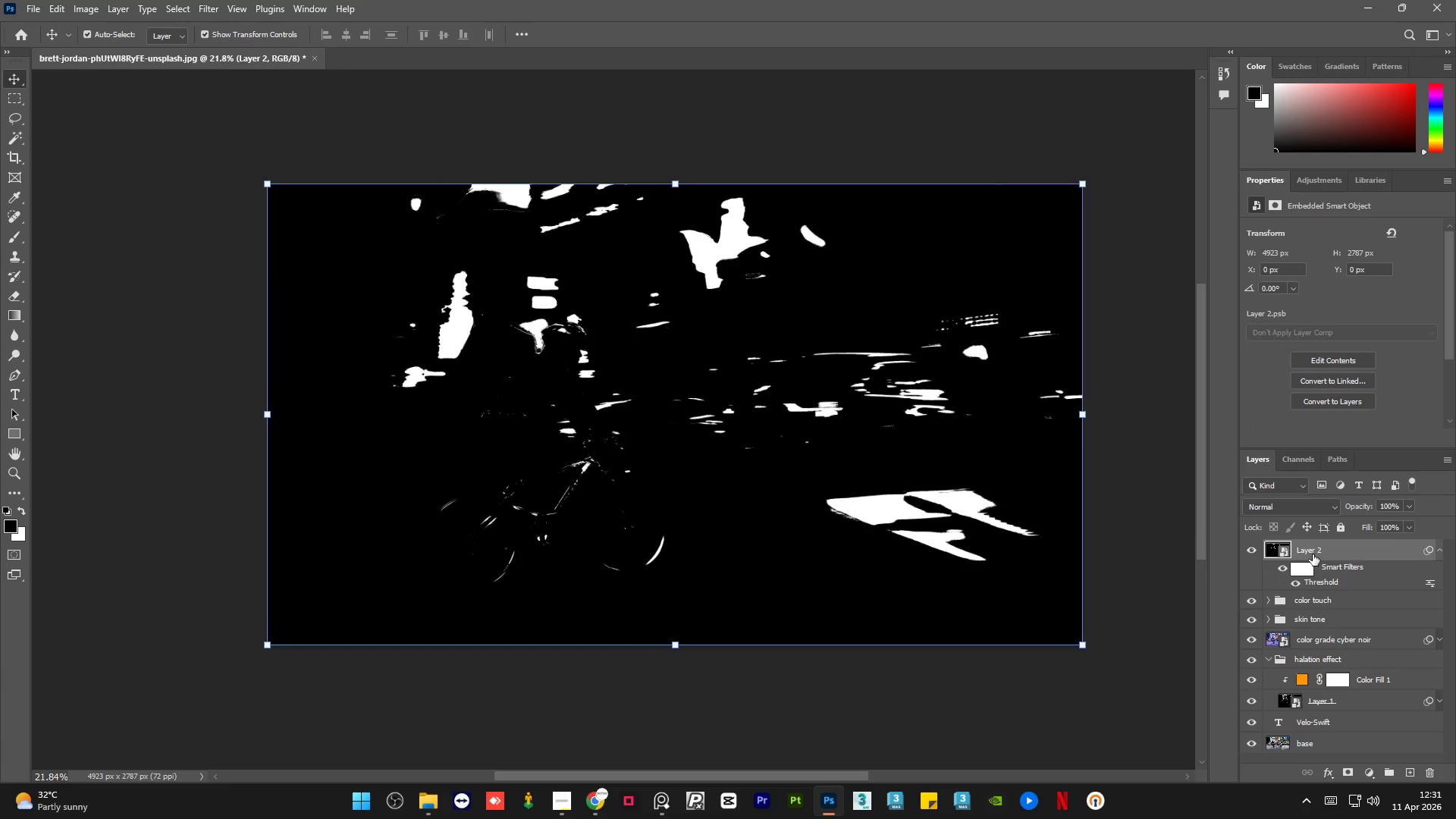 
left_click([877, 699])
 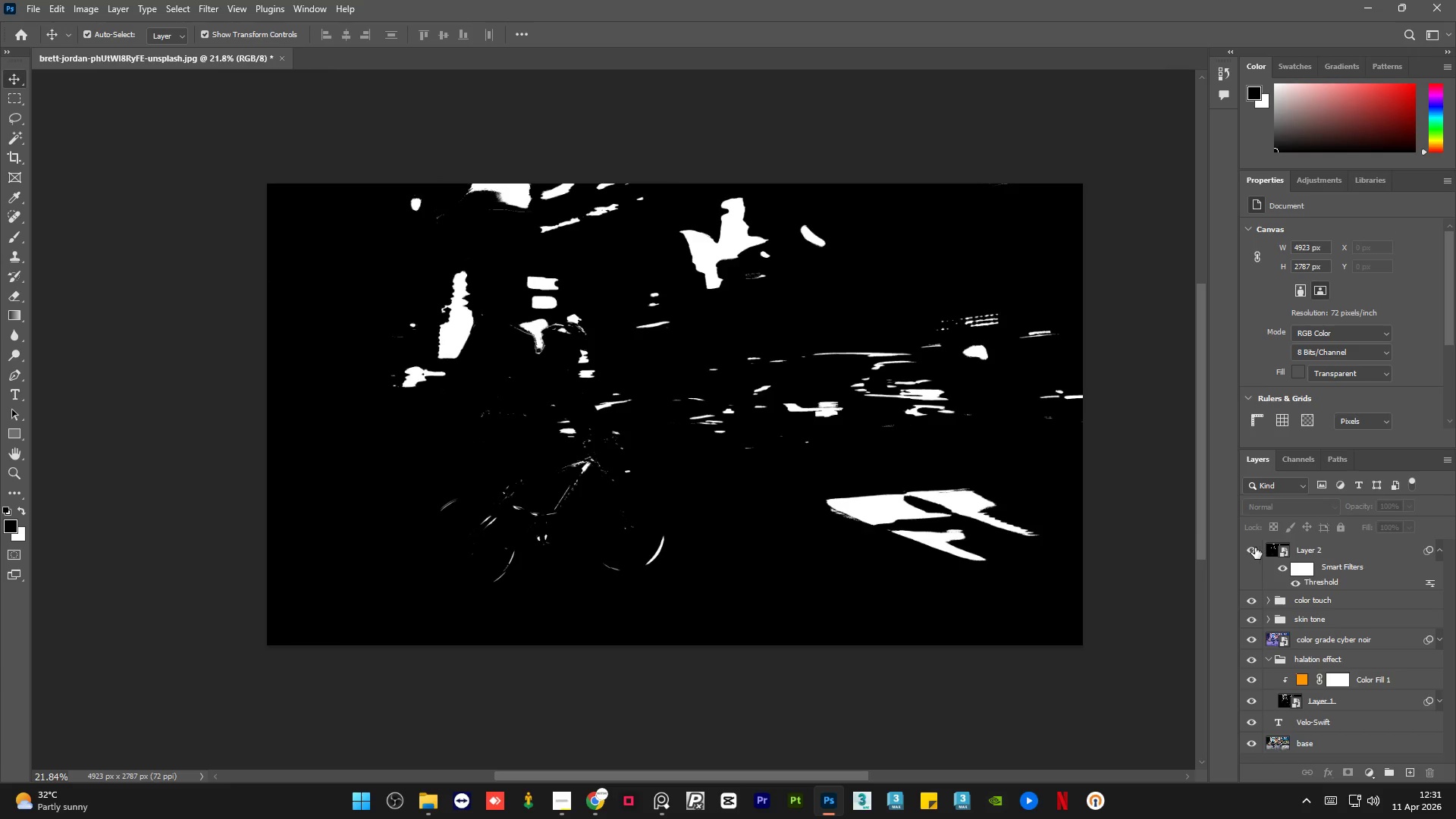 
left_click([1254, 548])
 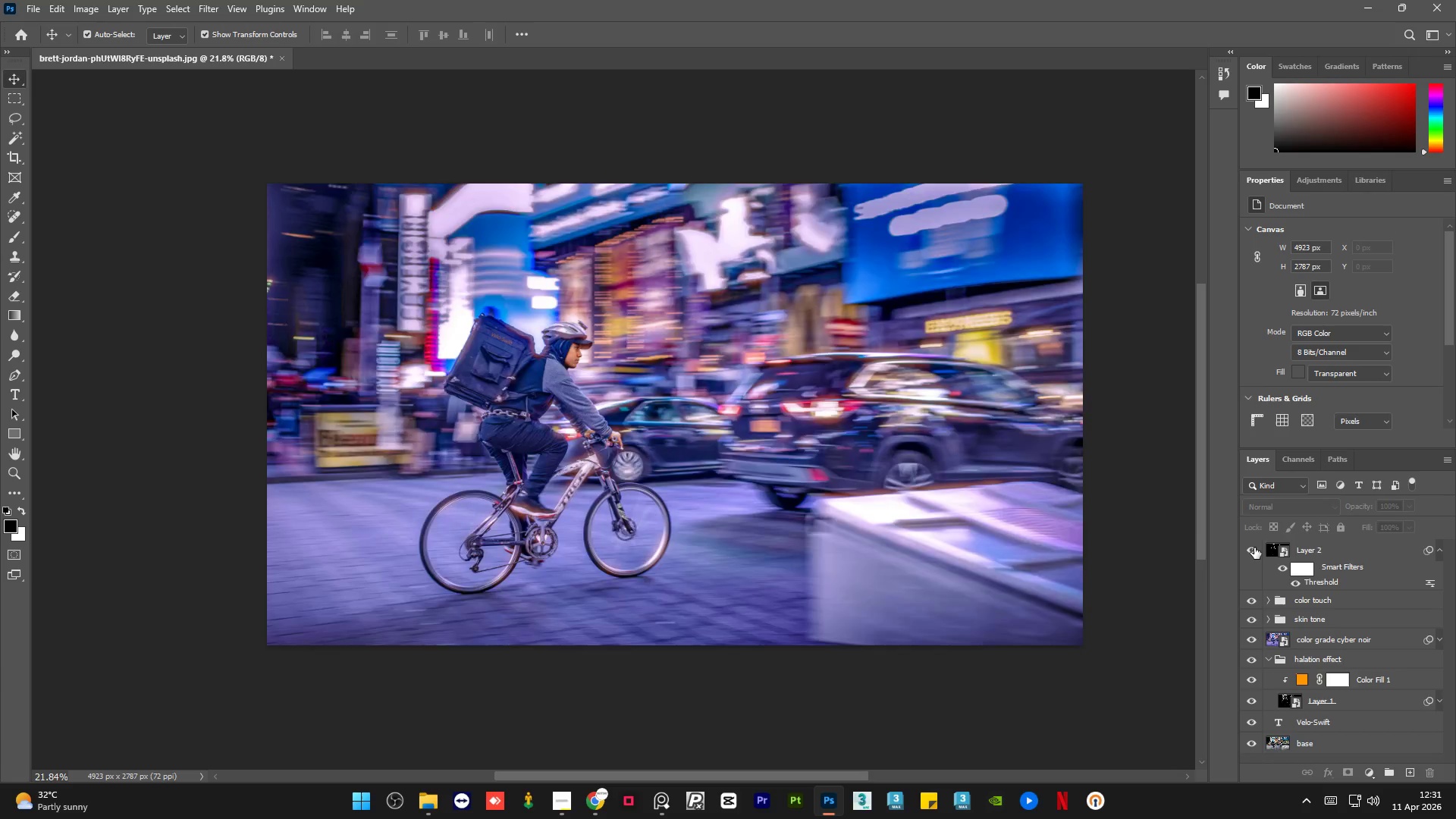 
double_click([1254, 548])
 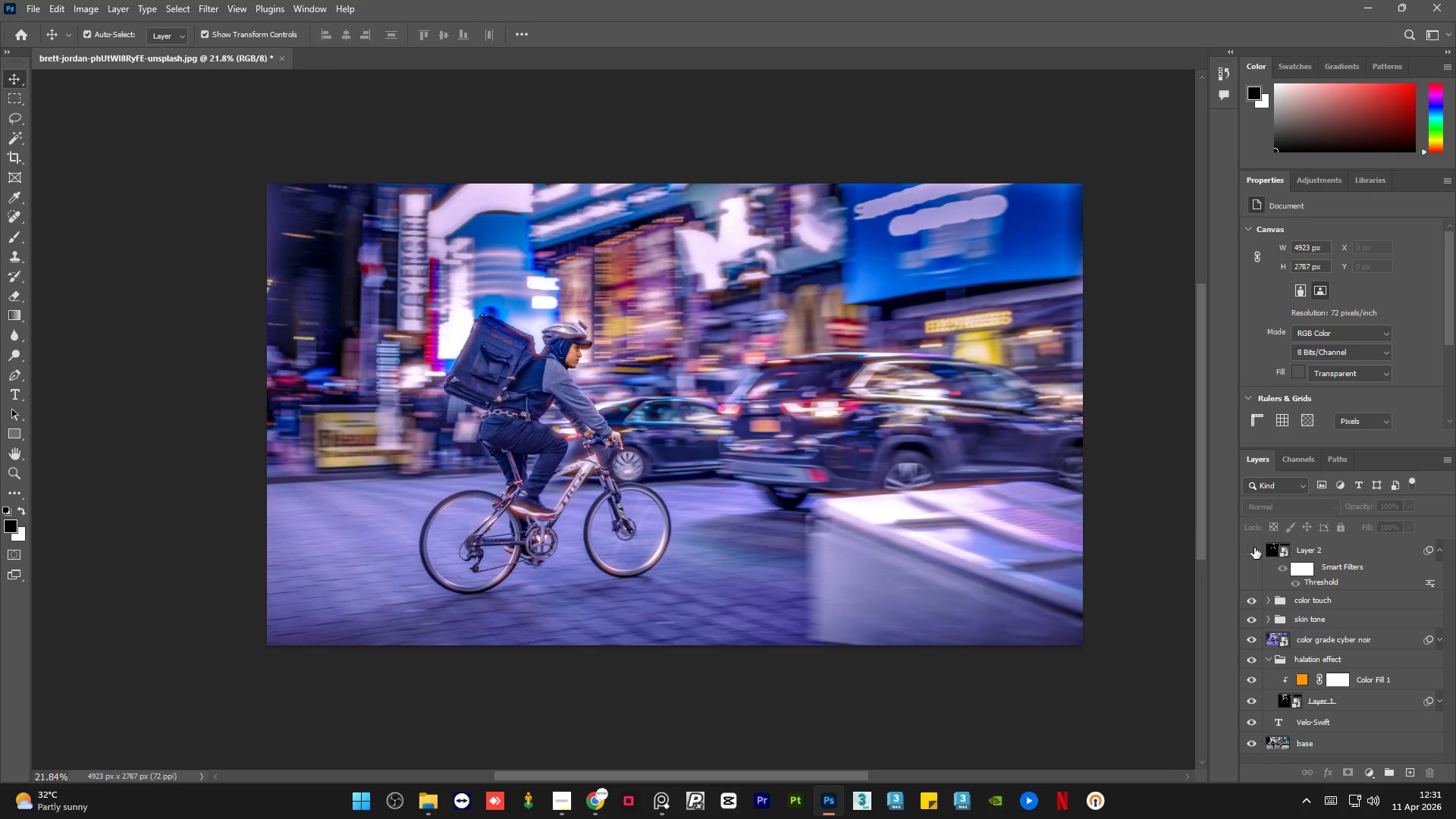 
left_click([1254, 548])
 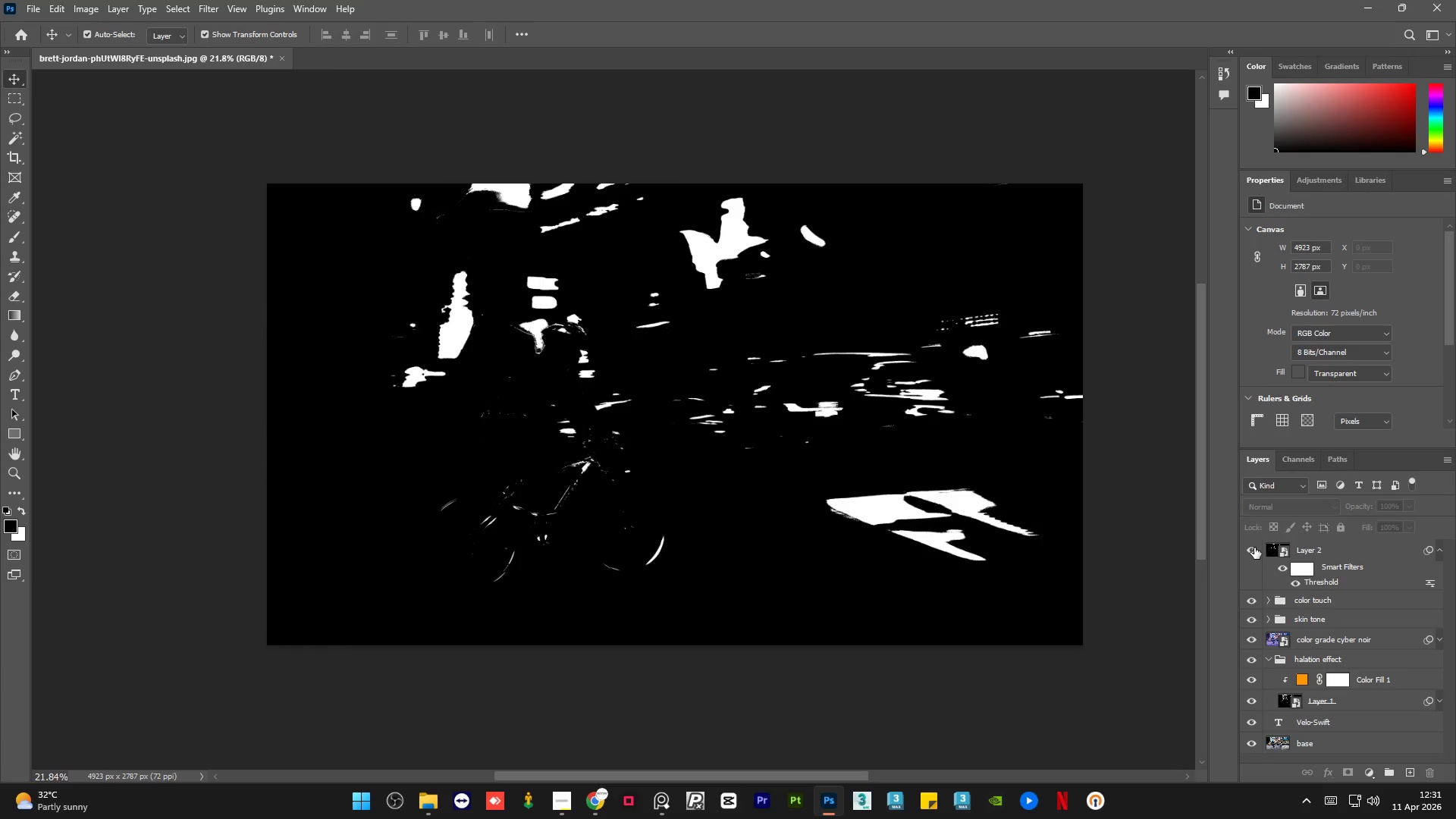 
left_click([1254, 548])
 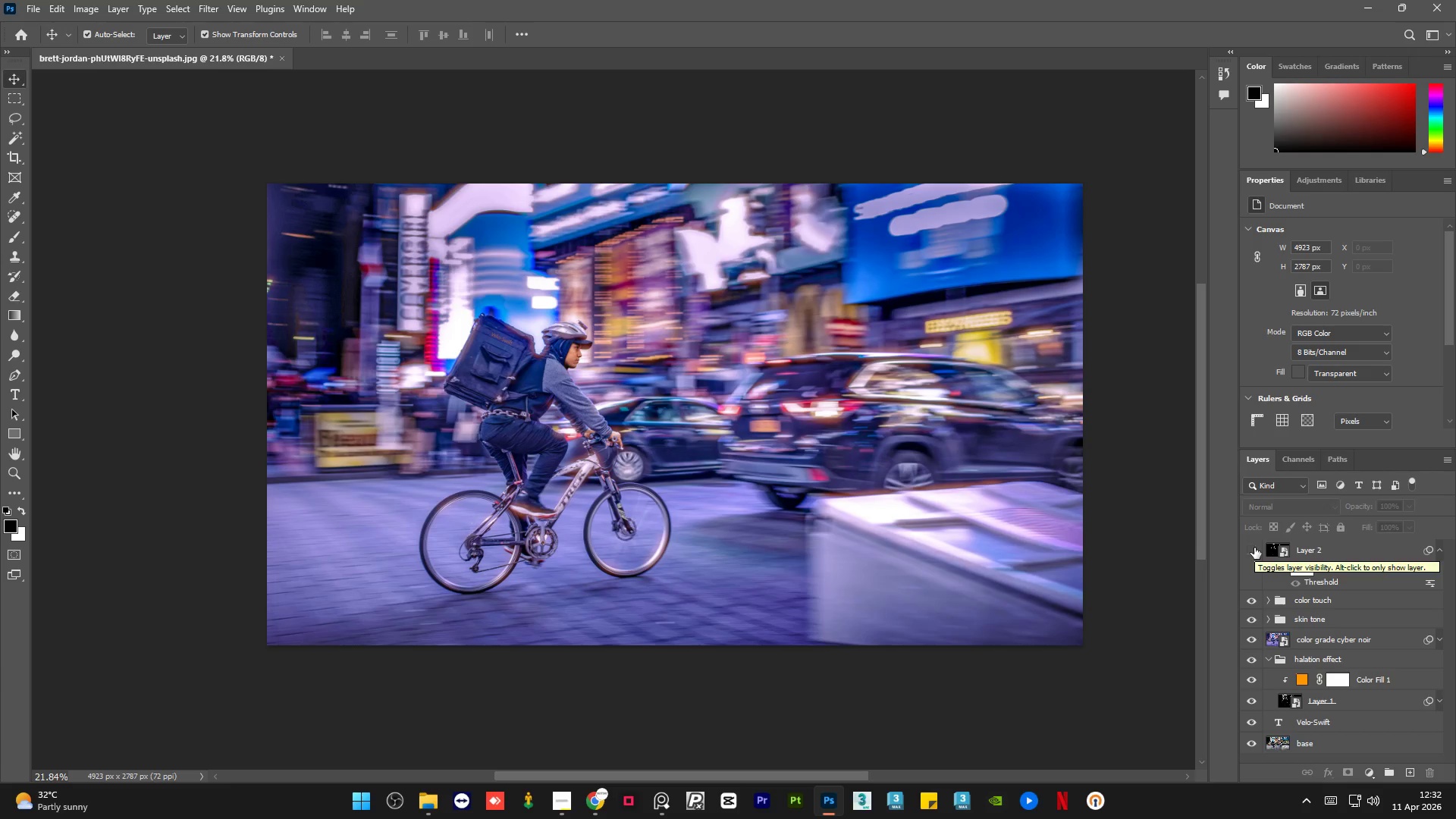 
left_click([1254, 548])
 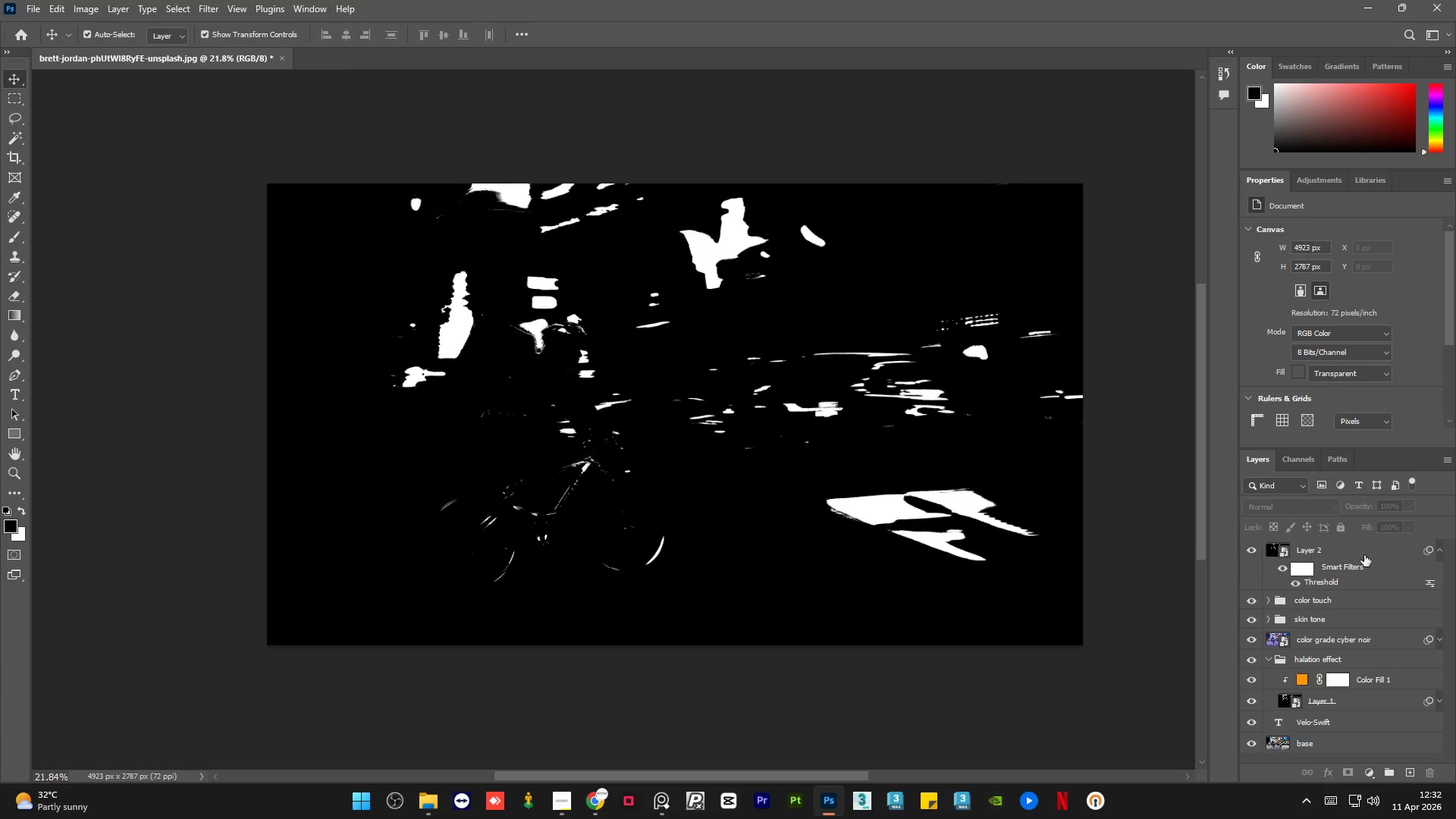 
left_click([1365, 555])
 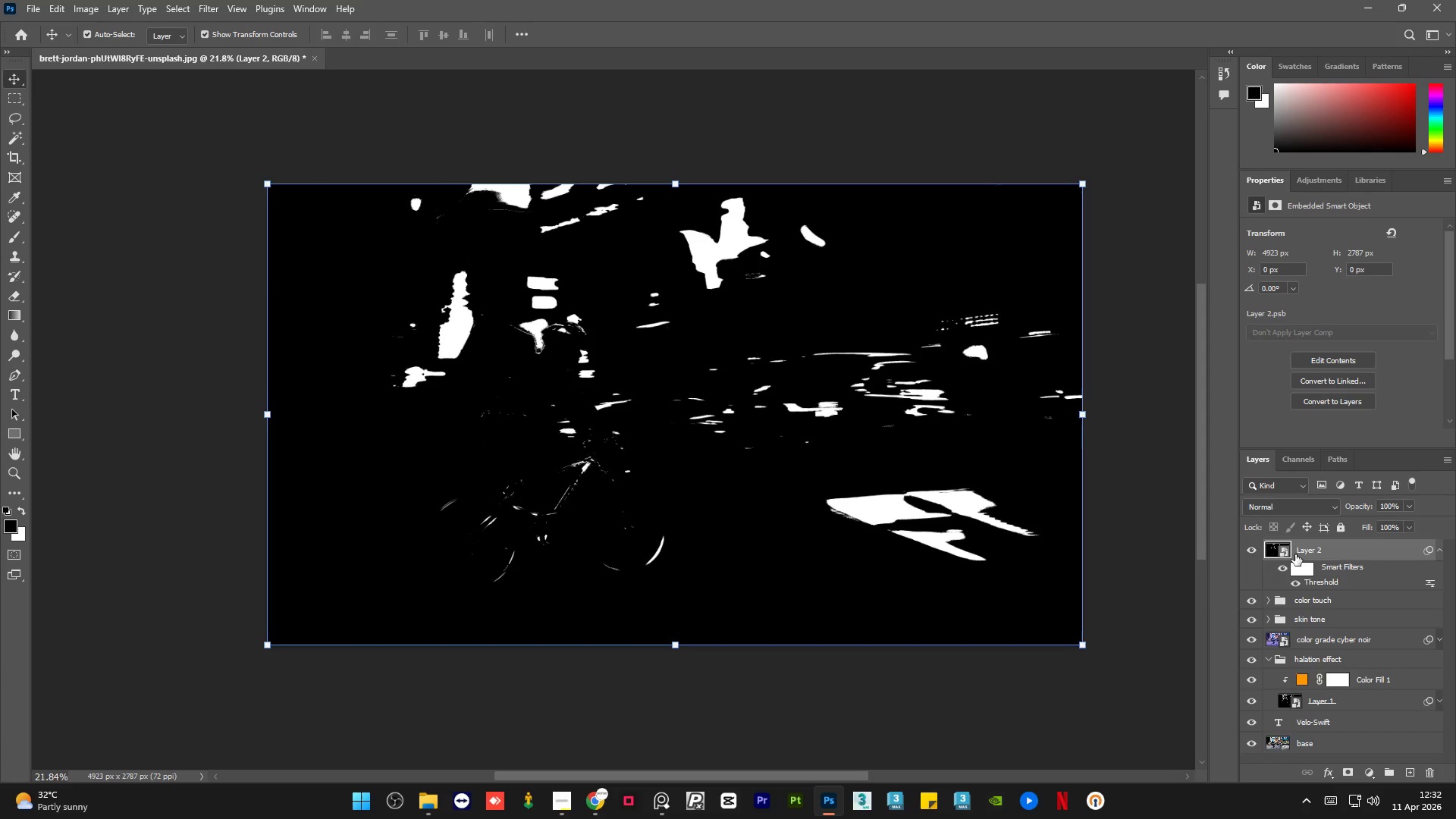 
hold_key(key=ControlLeft, duration=1.03)
left_click([1273, 550])
 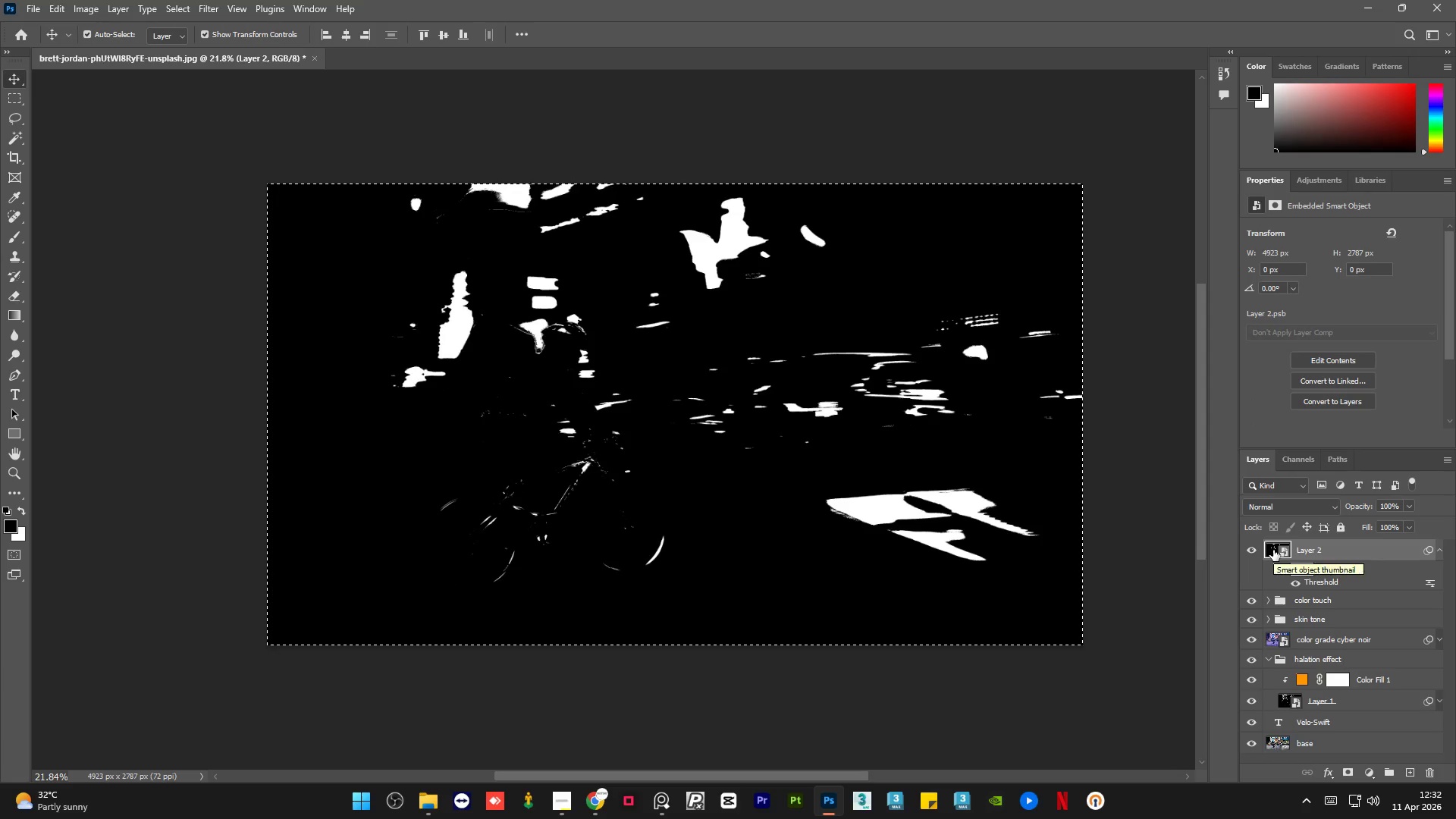 
key(Control+C)
 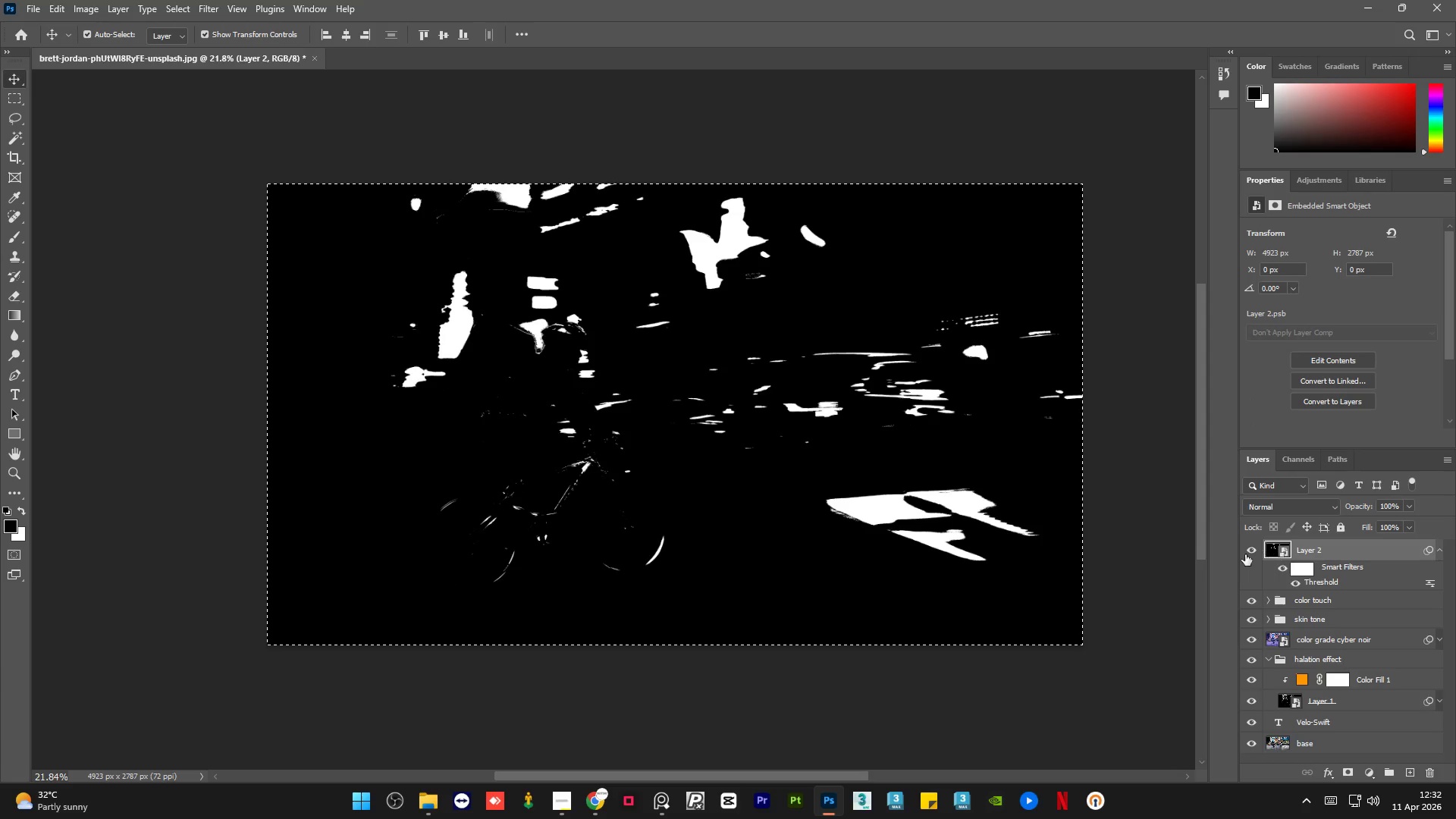 
left_click([1247, 547])
 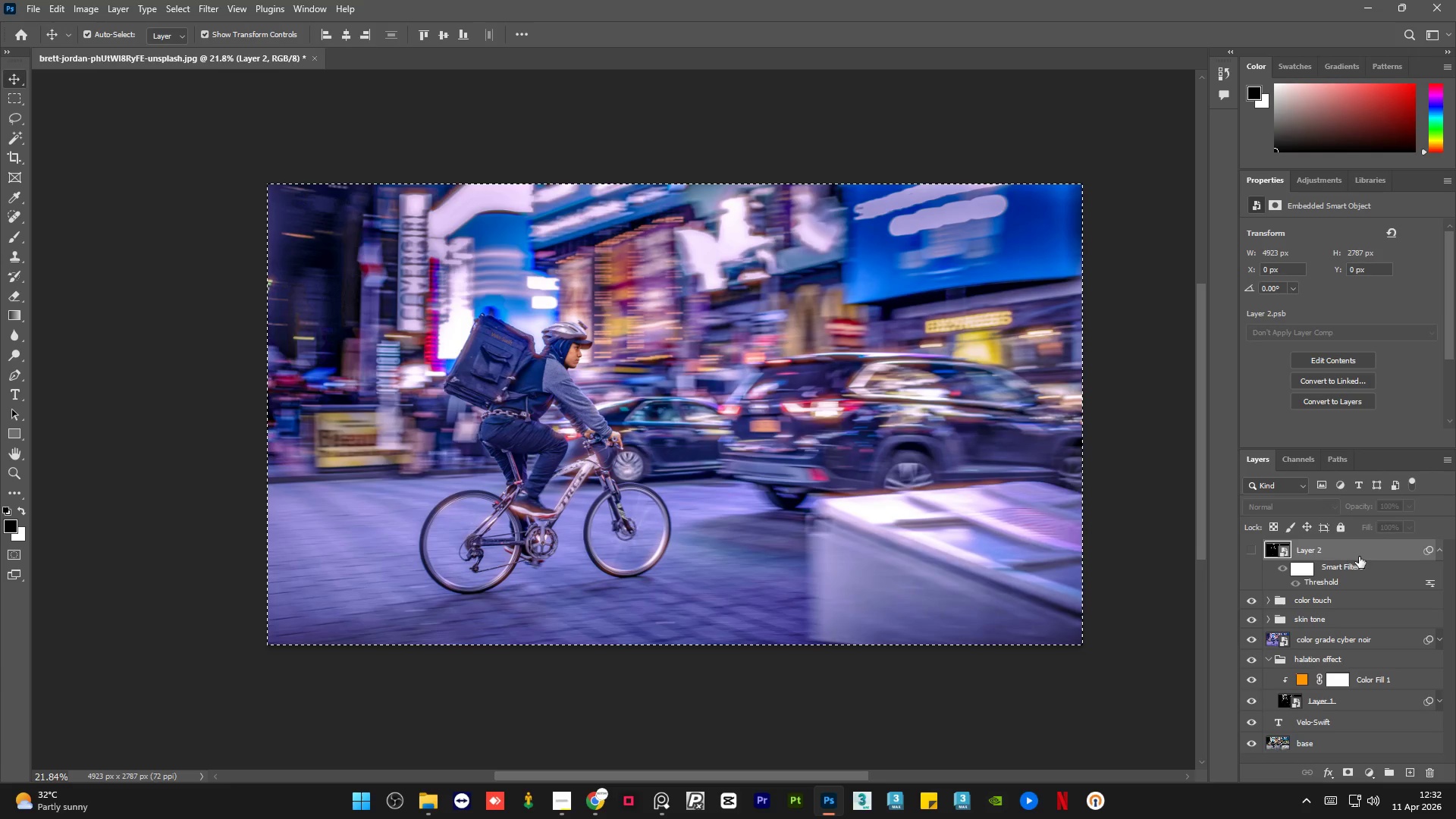 
left_click([1354, 599])
 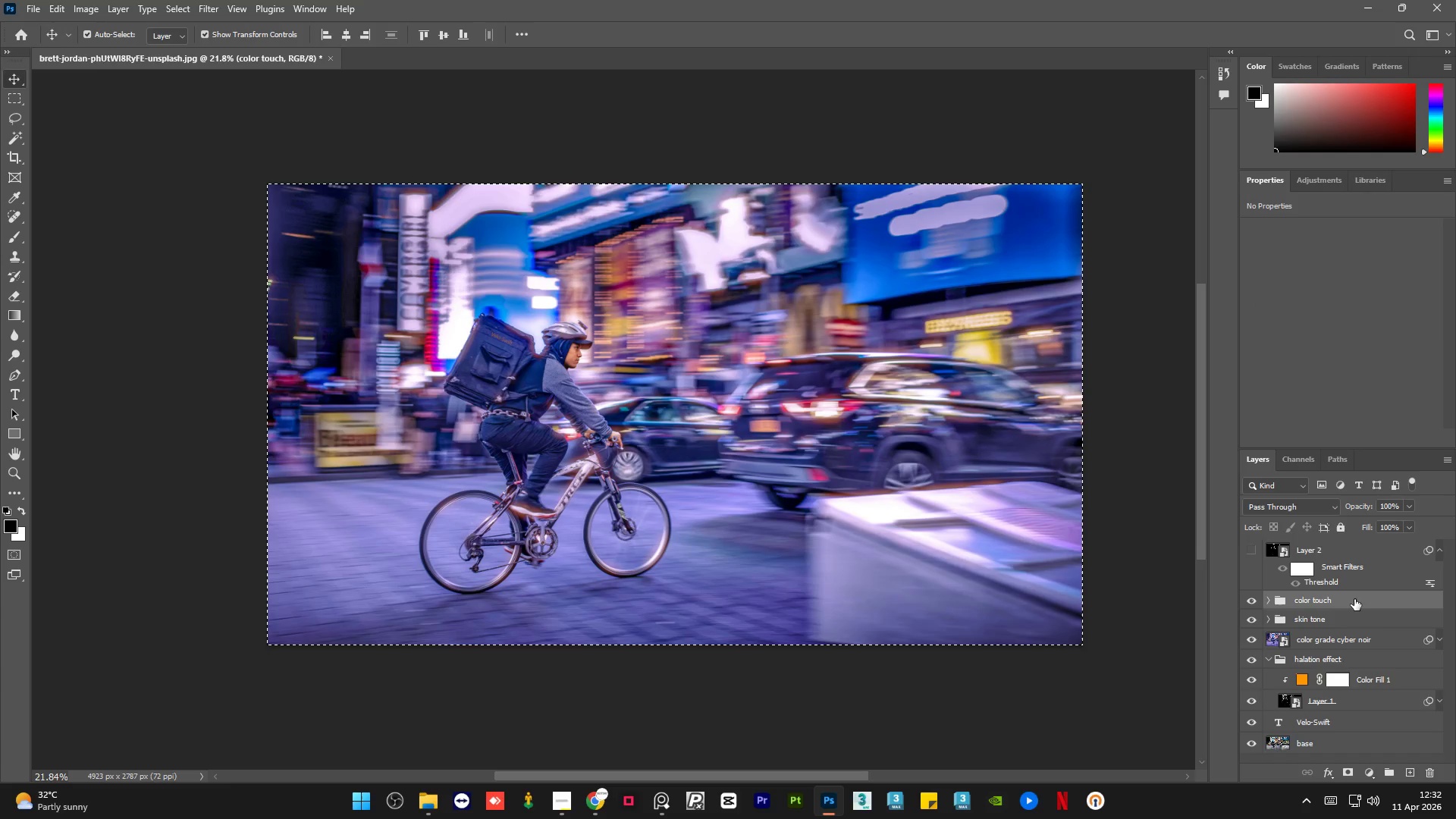 
key(Alt+Control+Shift+E)
 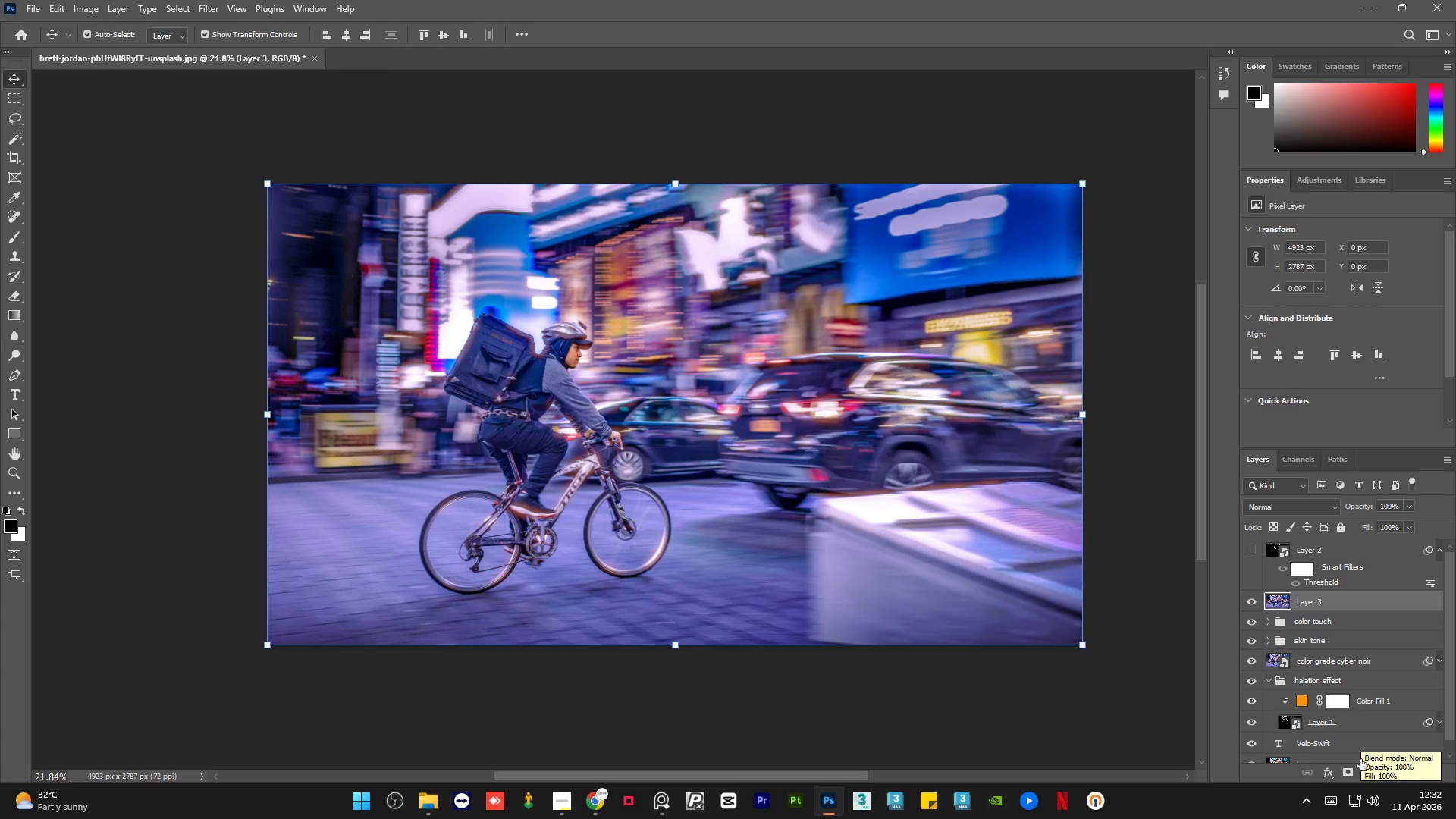 
left_click([1349, 773])
 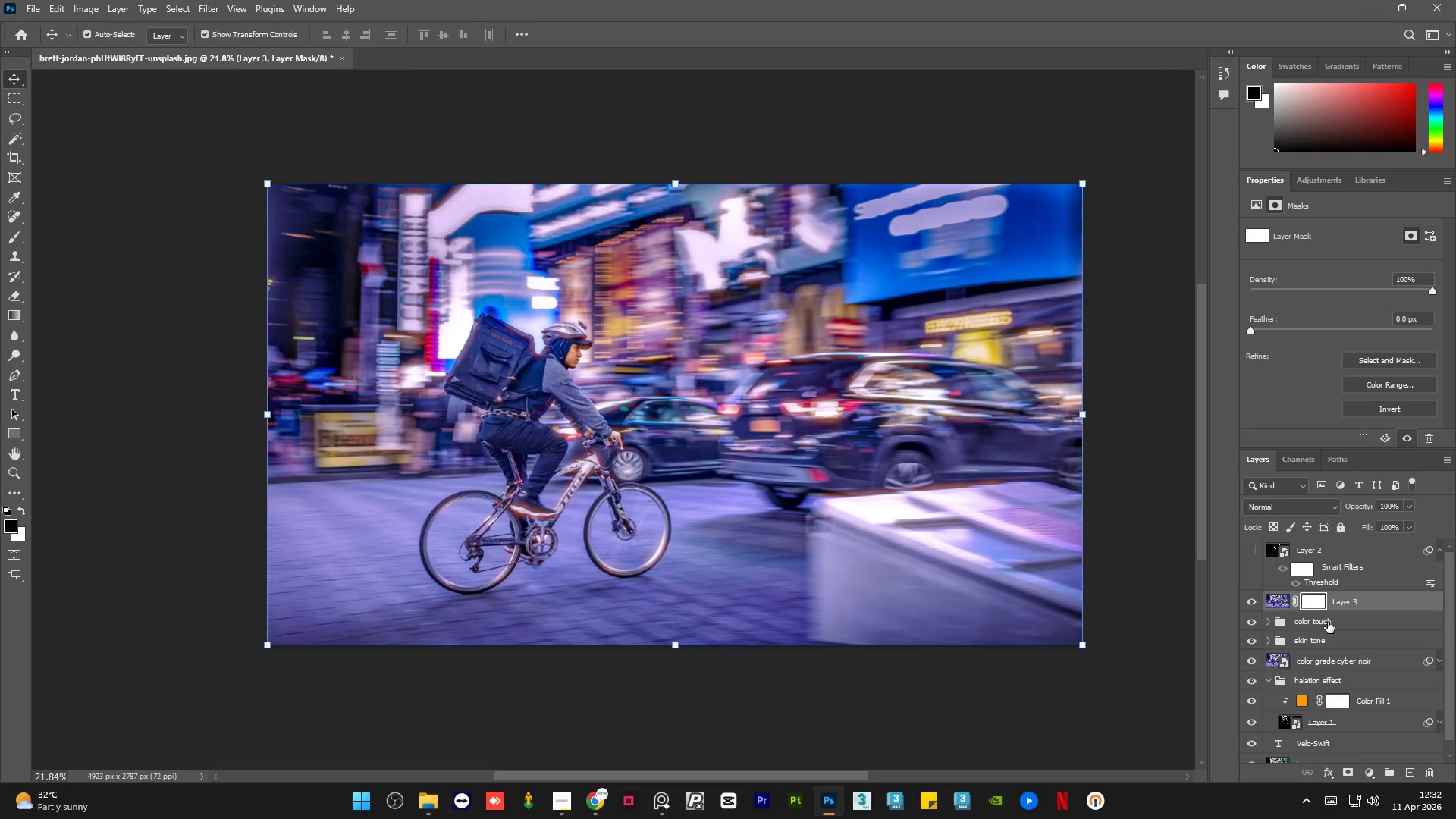 
hold_key(key=AltLeft, duration=0.62)
left_click([1312, 602])
 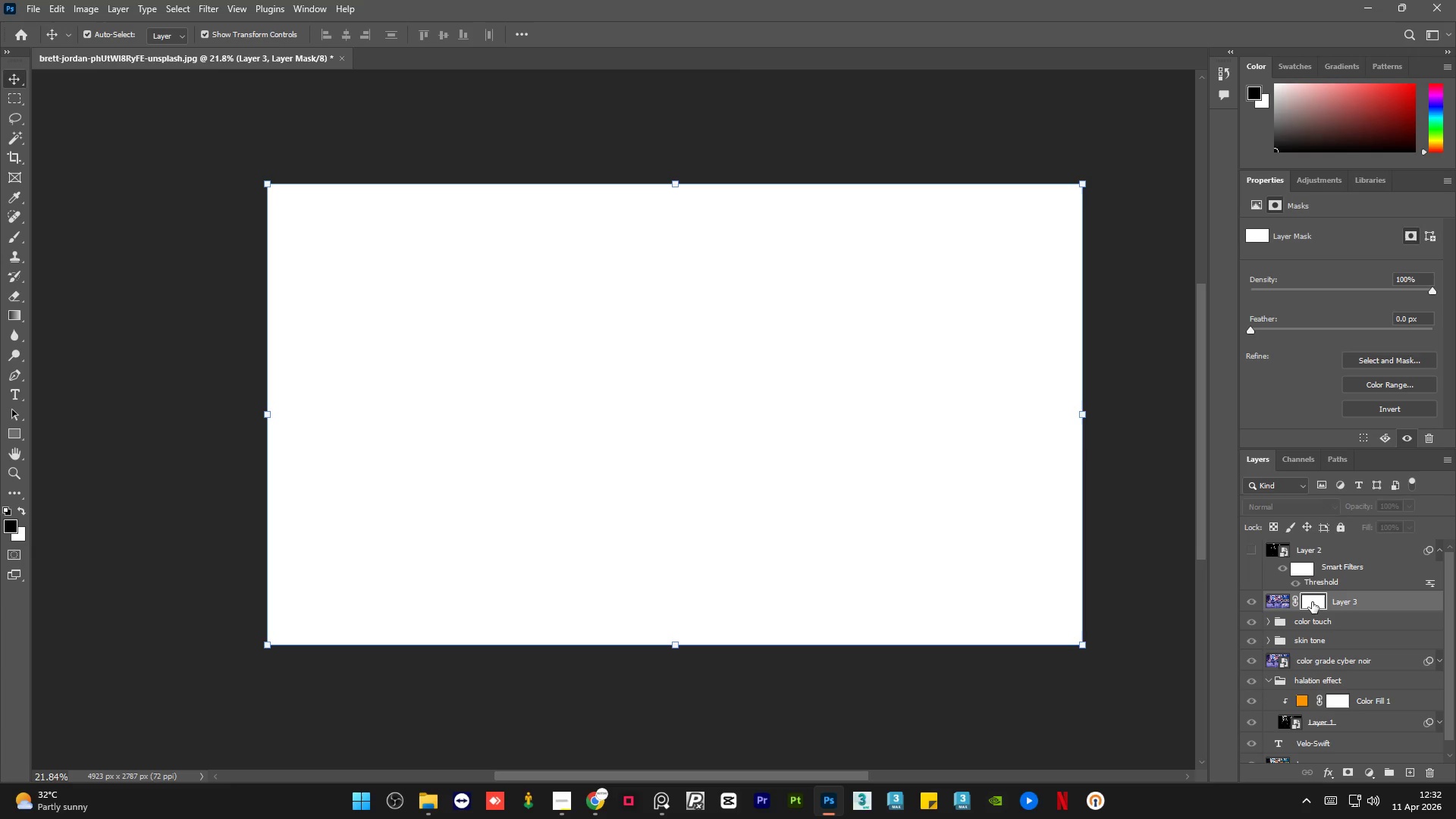 
key(Control+V)
 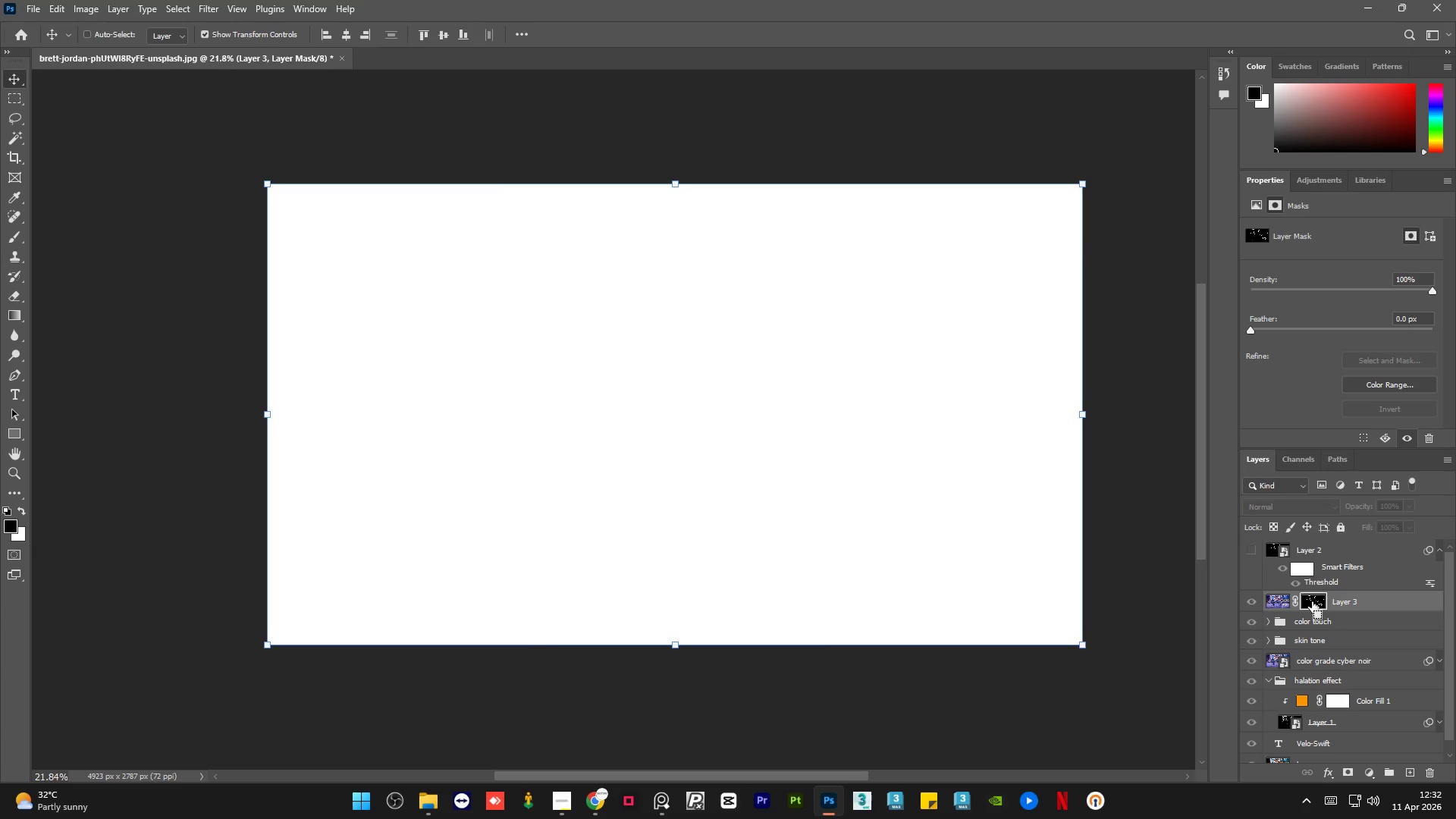 
key(Control+V)
 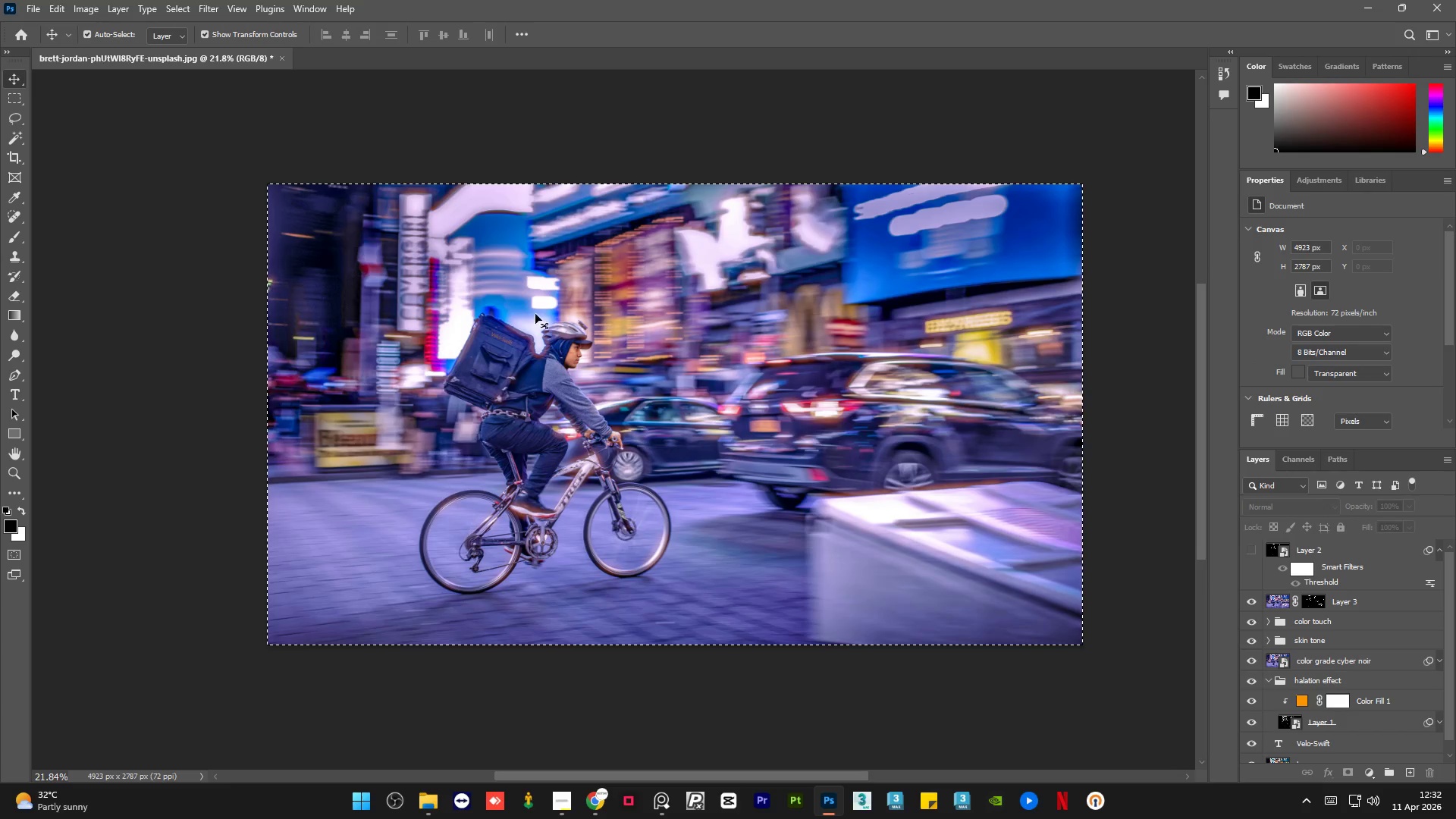 
left_click([1363, 550])
 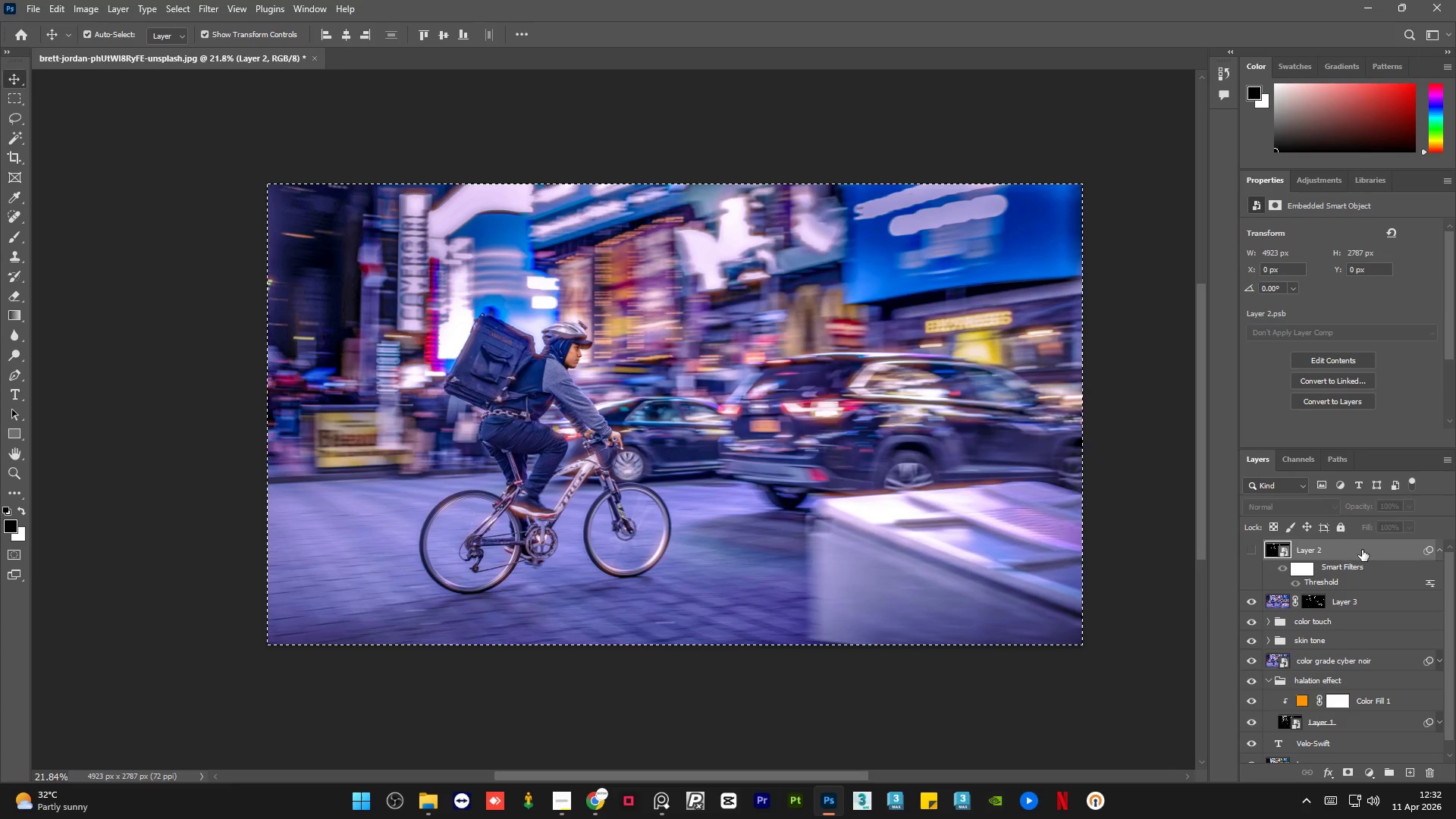 
right_click([1361, 550])
 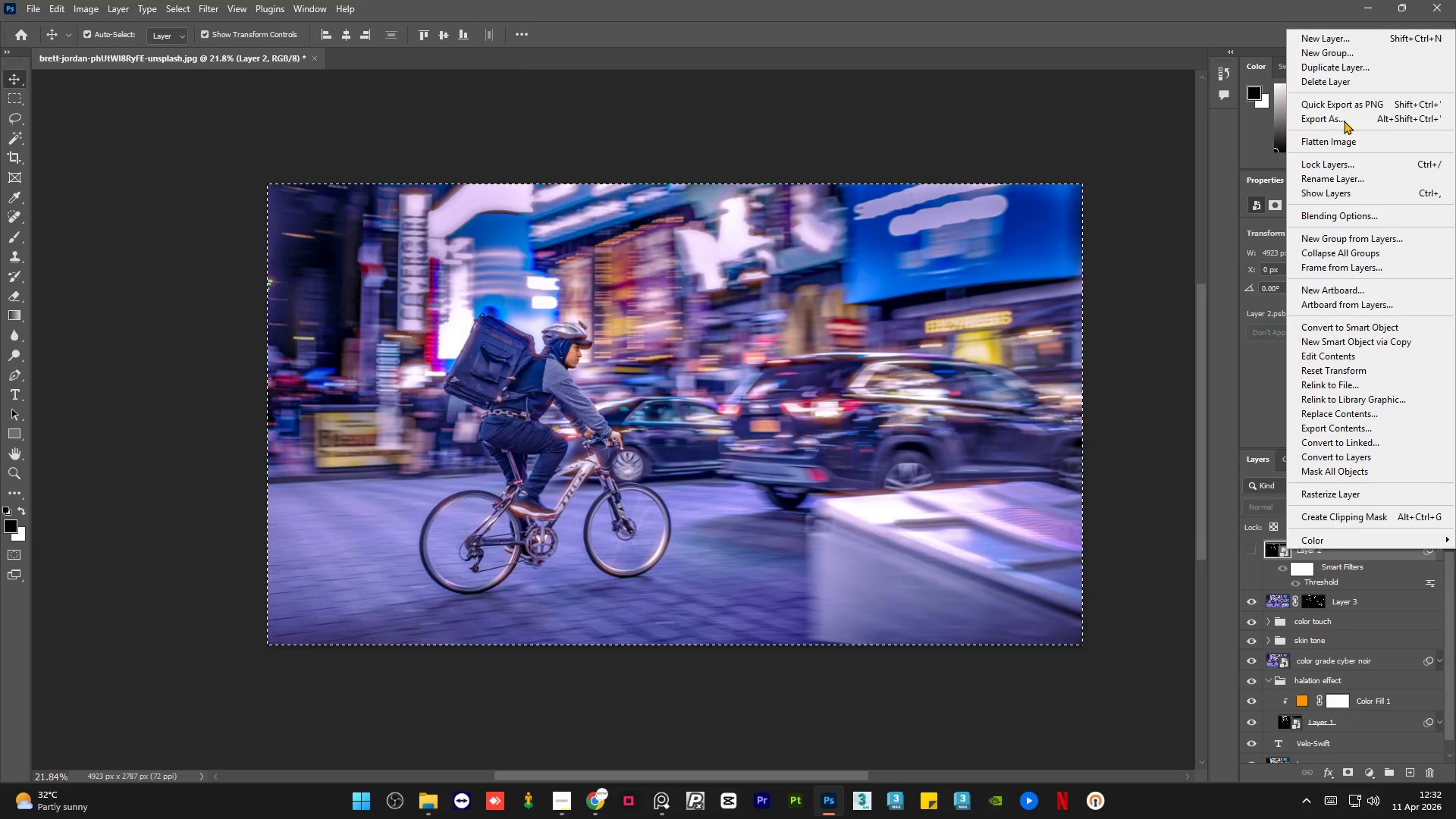 
left_click([1345, 85])
 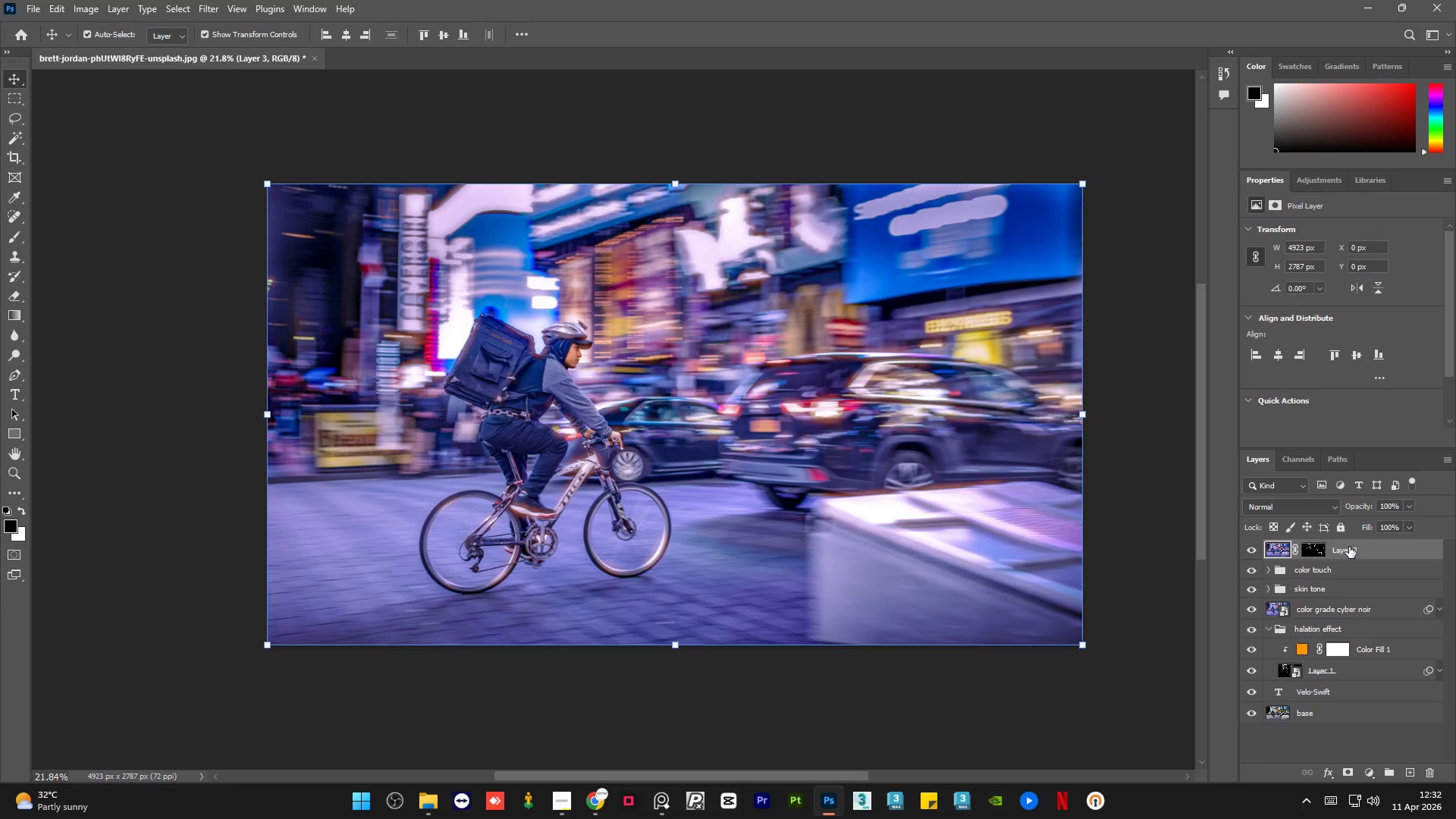 
double_click([1349, 547])
 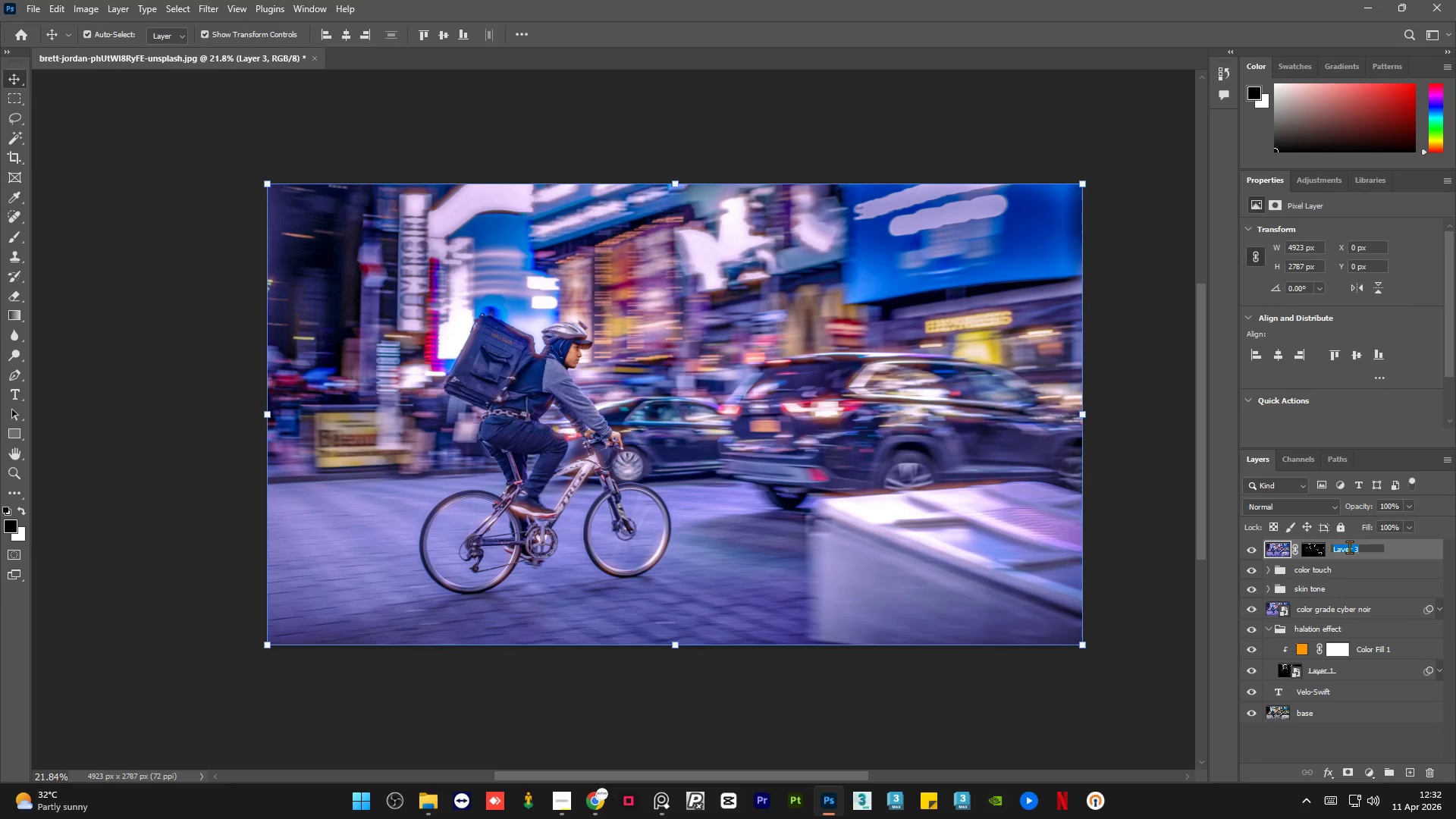 
type(highlight control)
 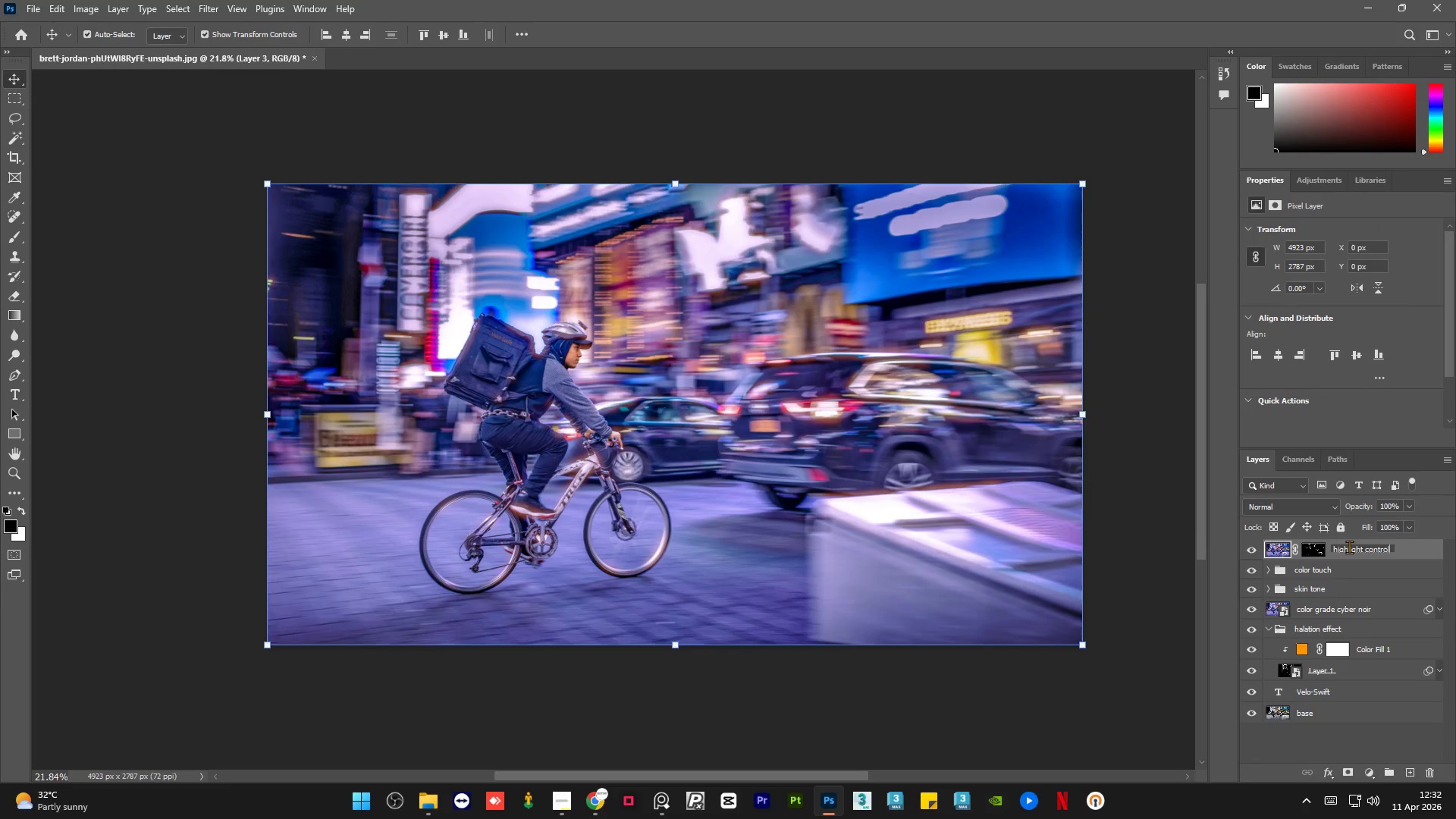 
key(Enter)
 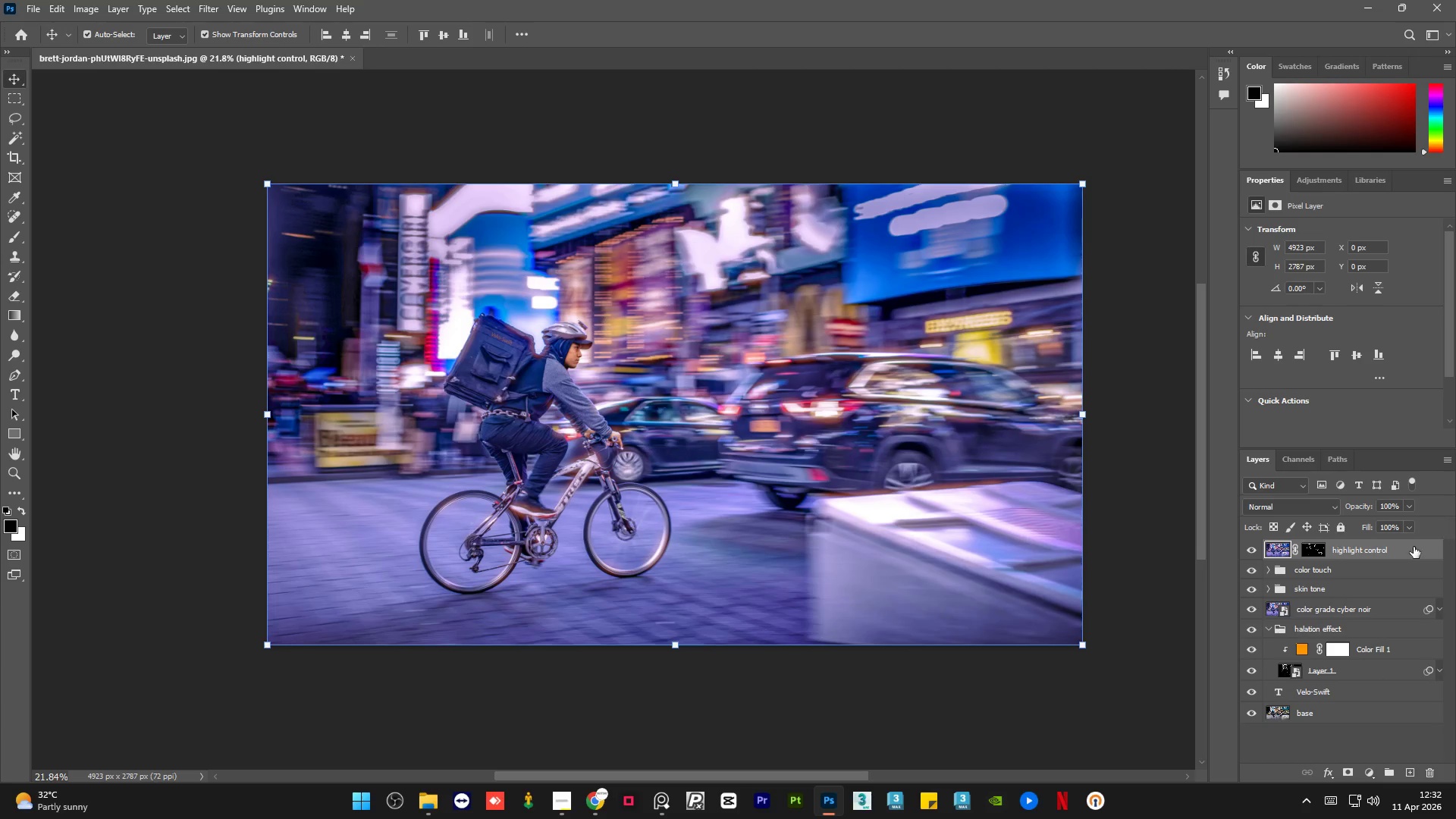 
right_click([1410, 550])
 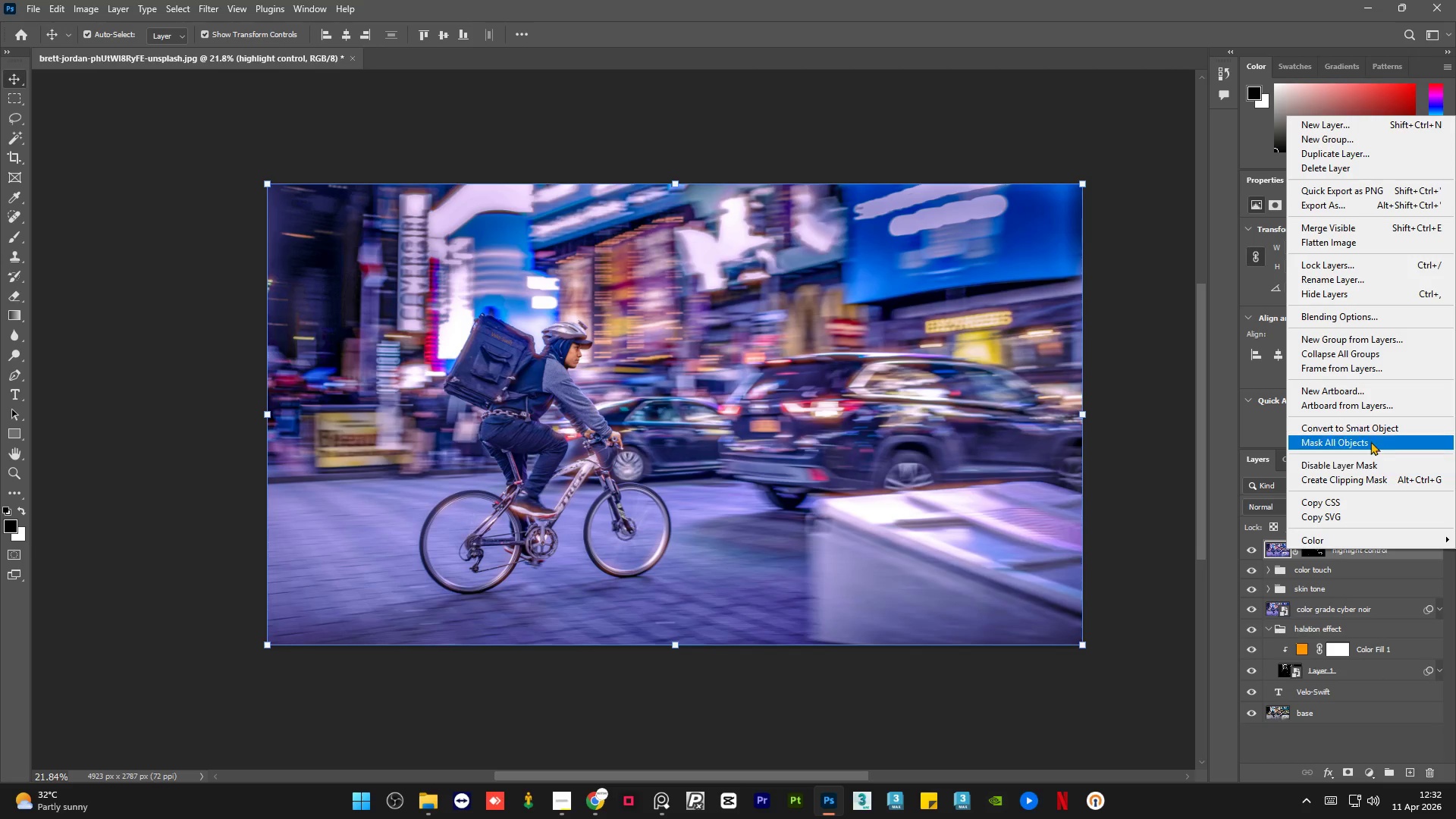 
left_click([1375, 428])
 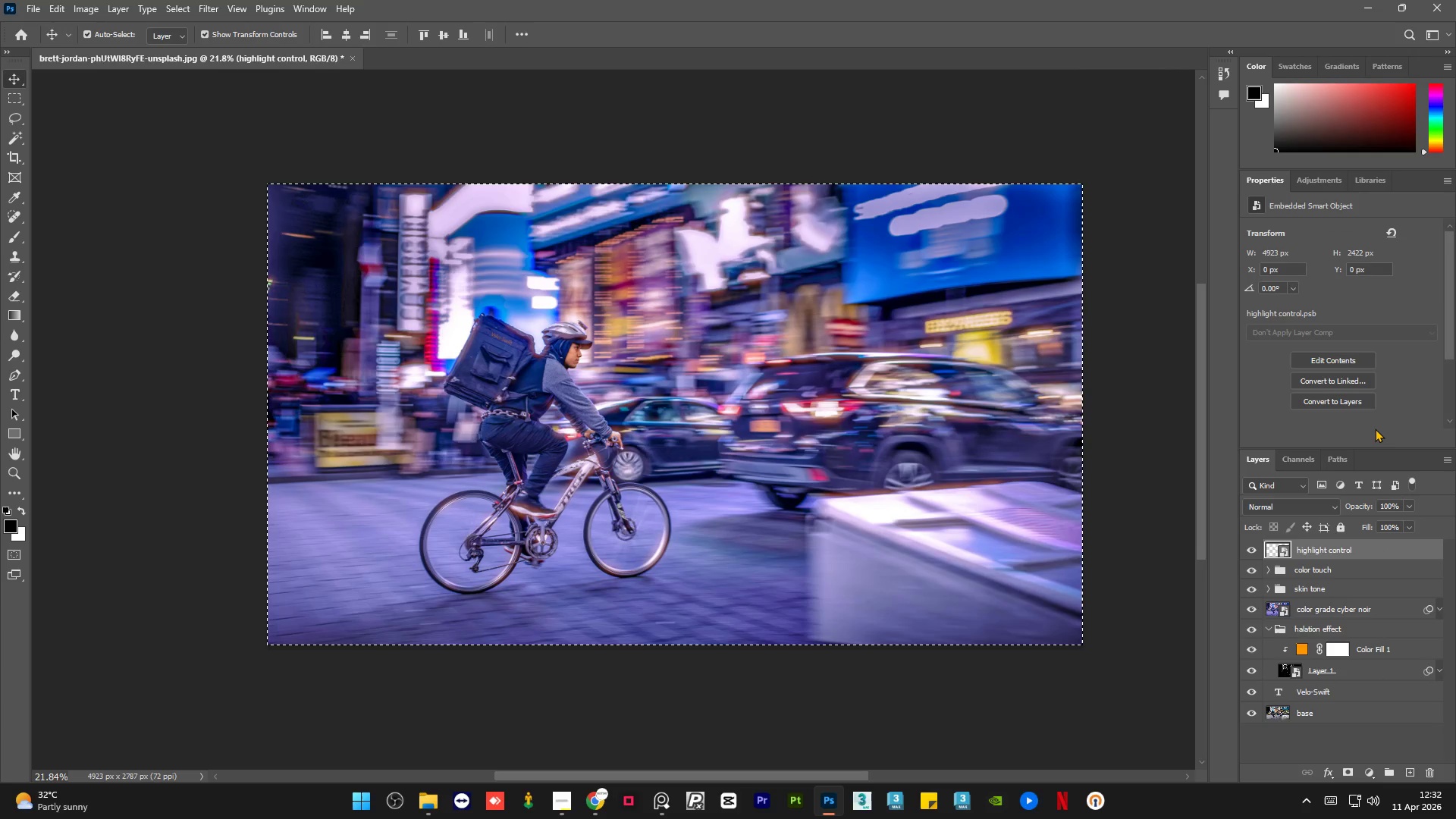 
key(Control+Z)
 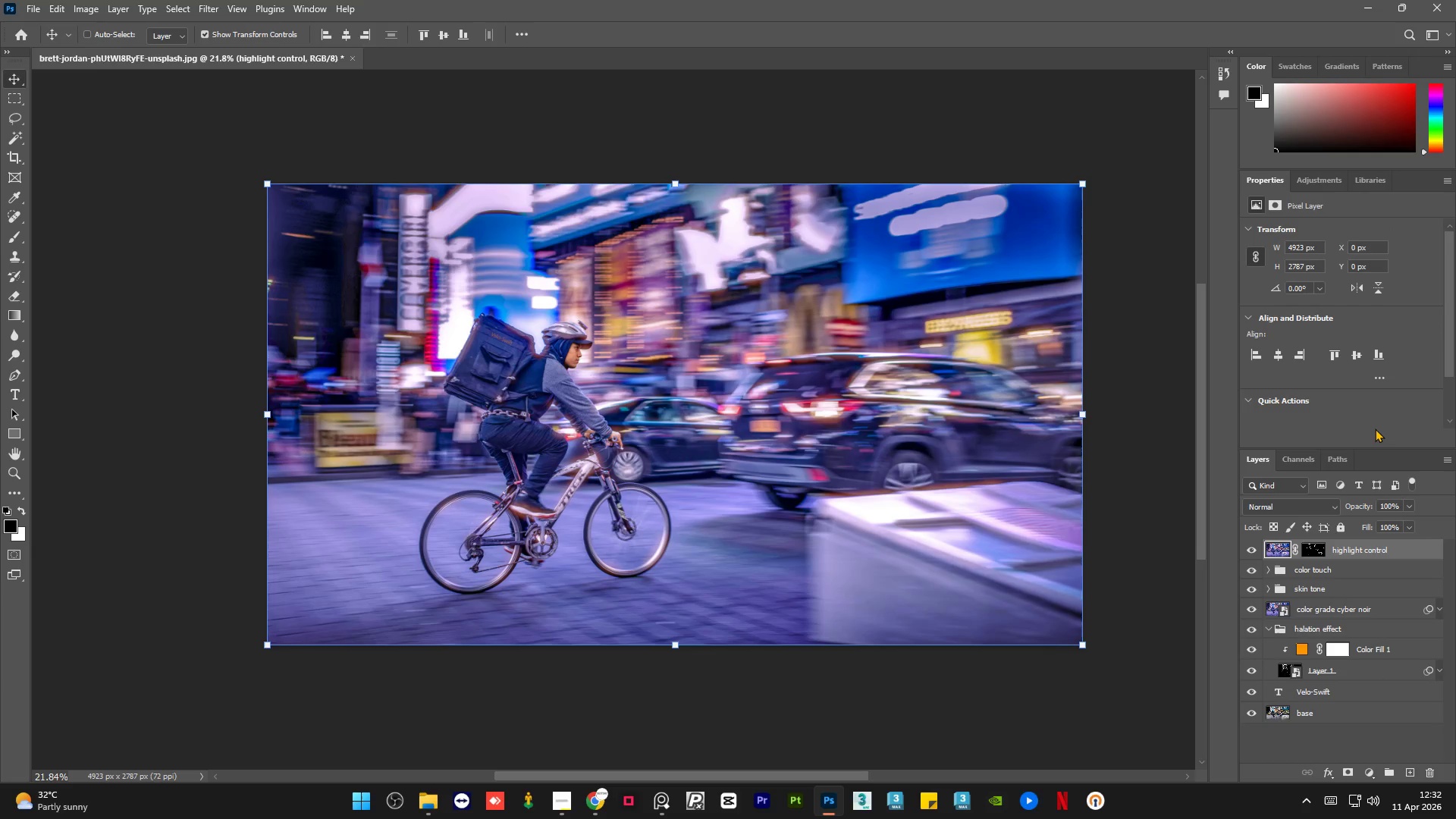 
key(Control+Z)
 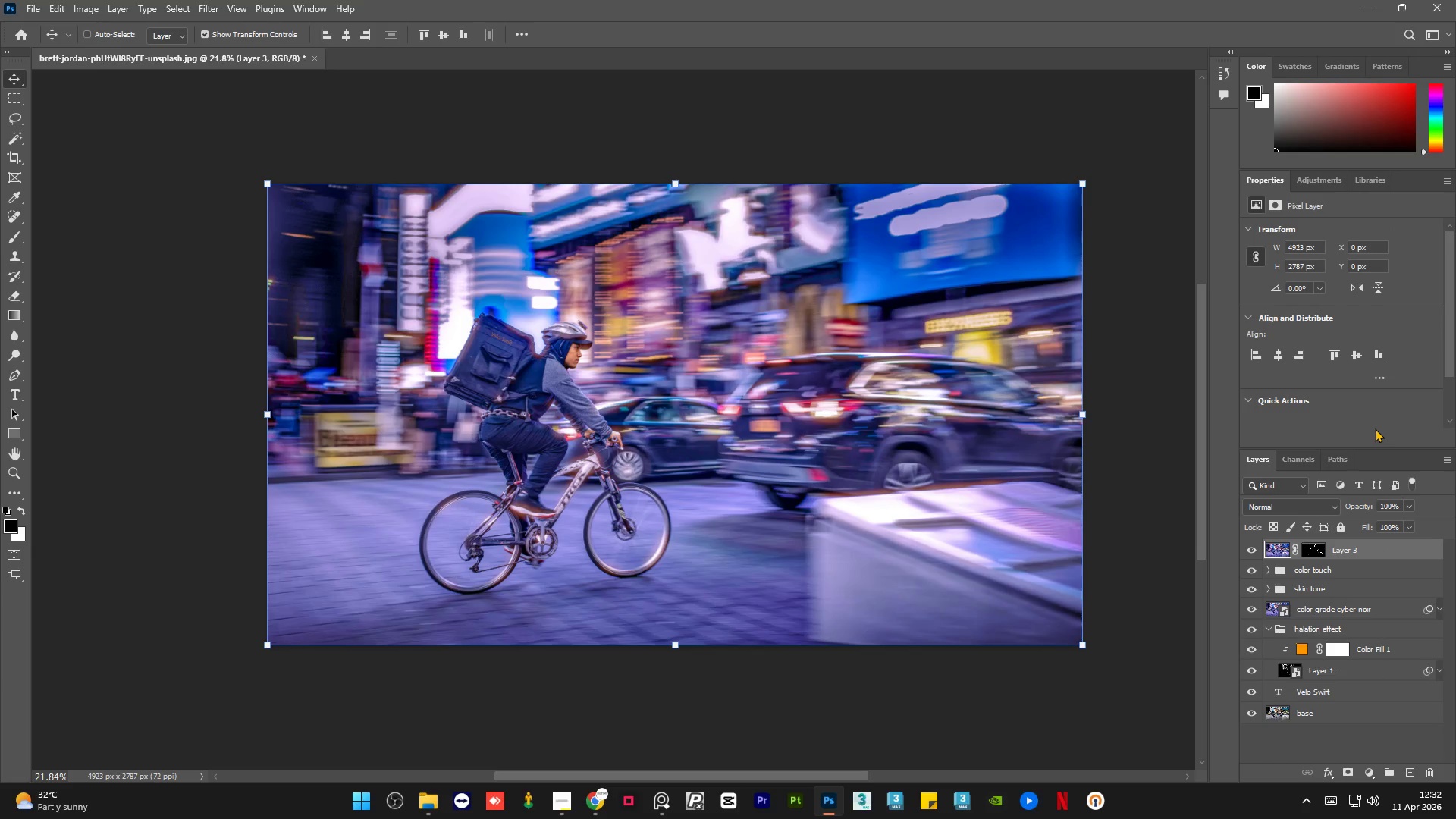 
key(Control+Z)
 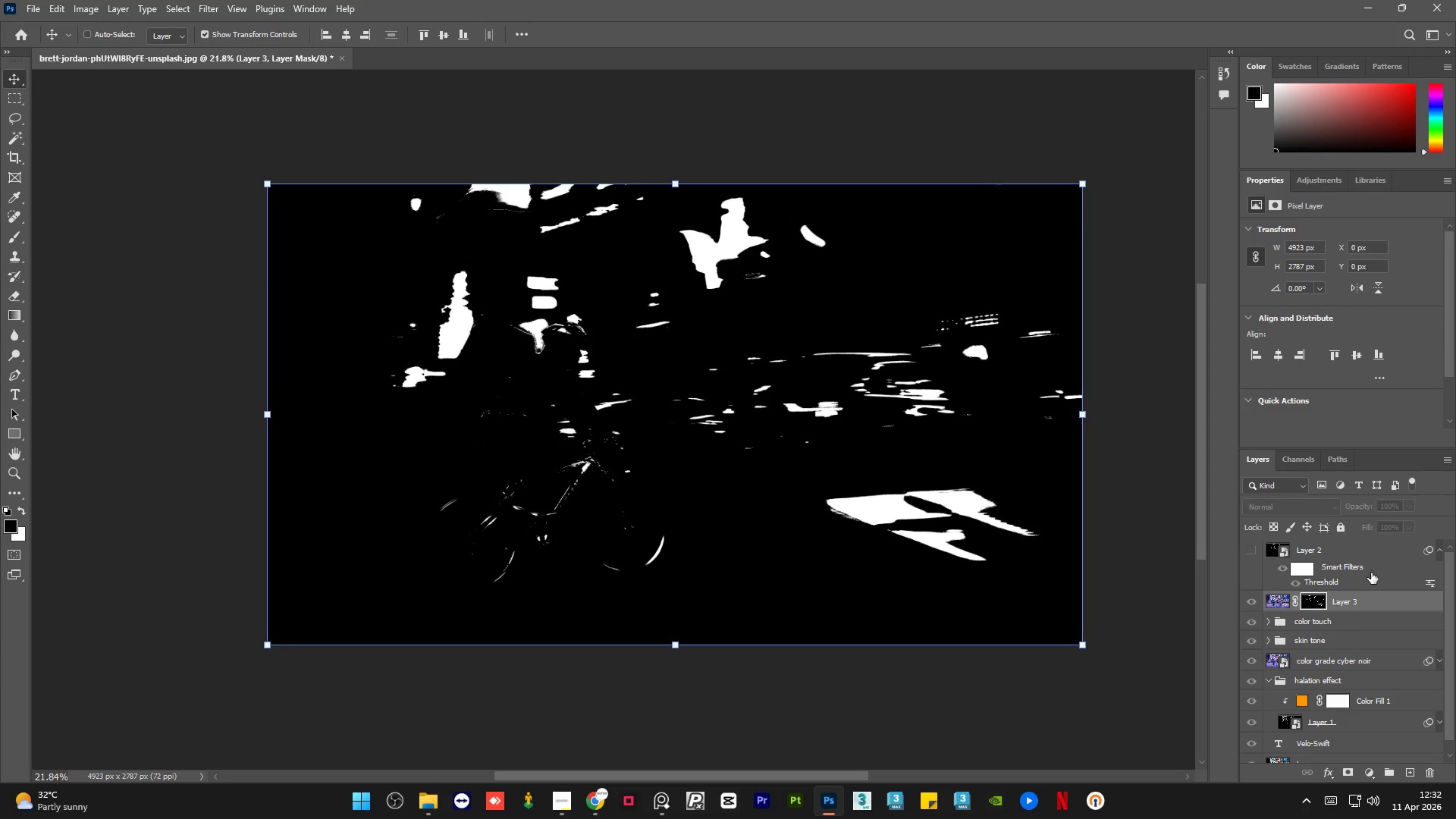 
key(Control+Z)
 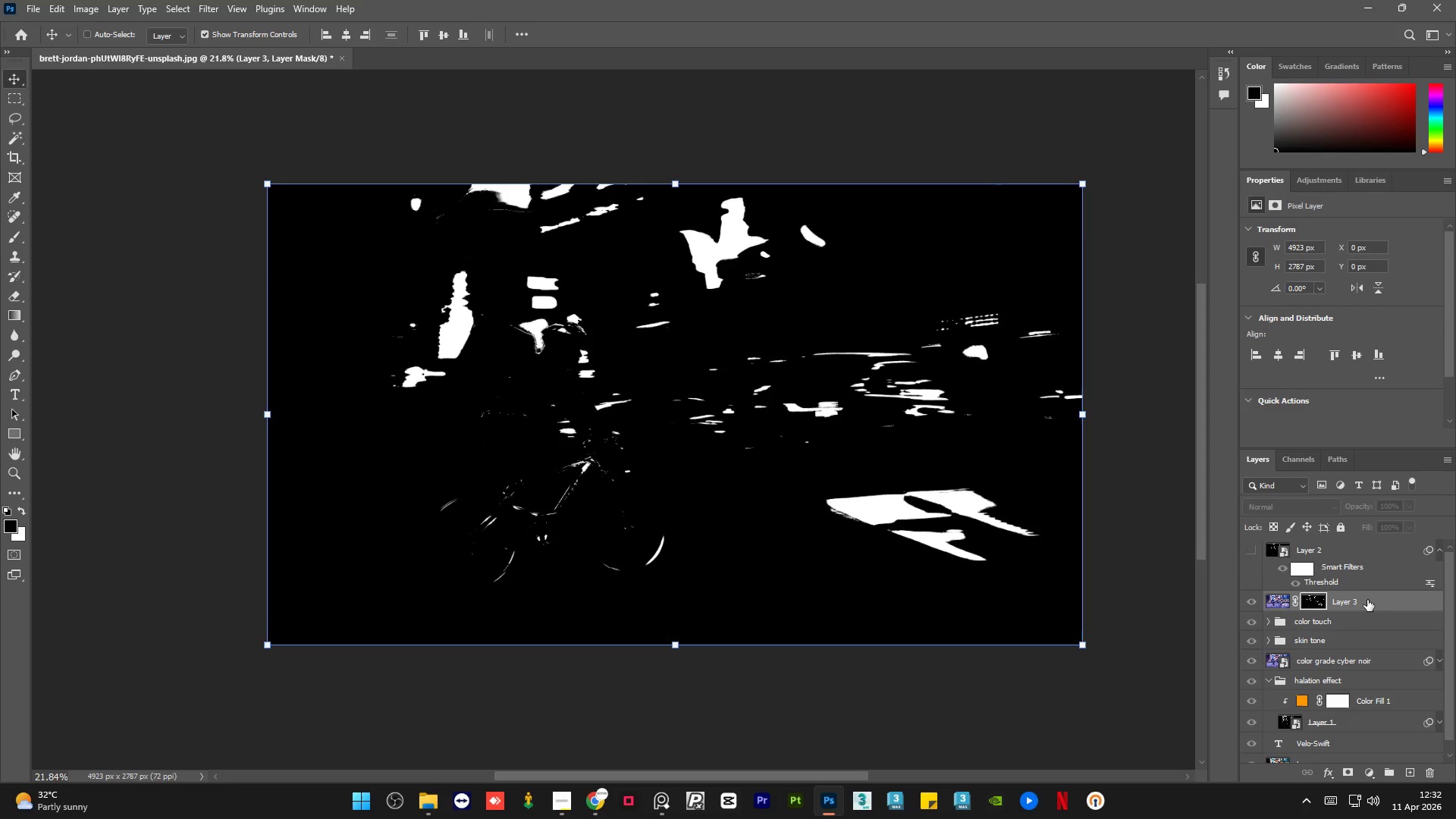 
key(Control+Z)
 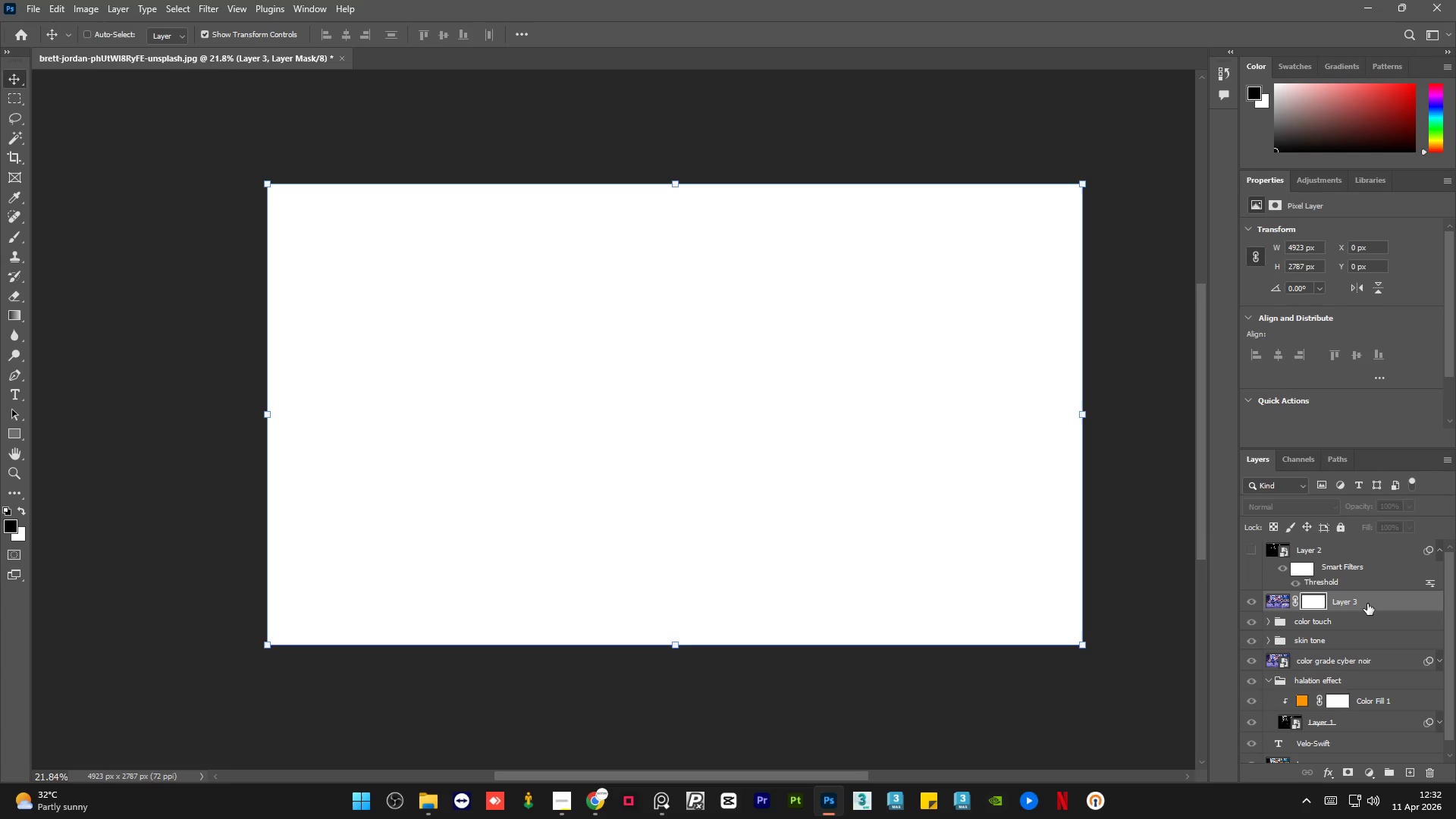 
key(Control+Z)
 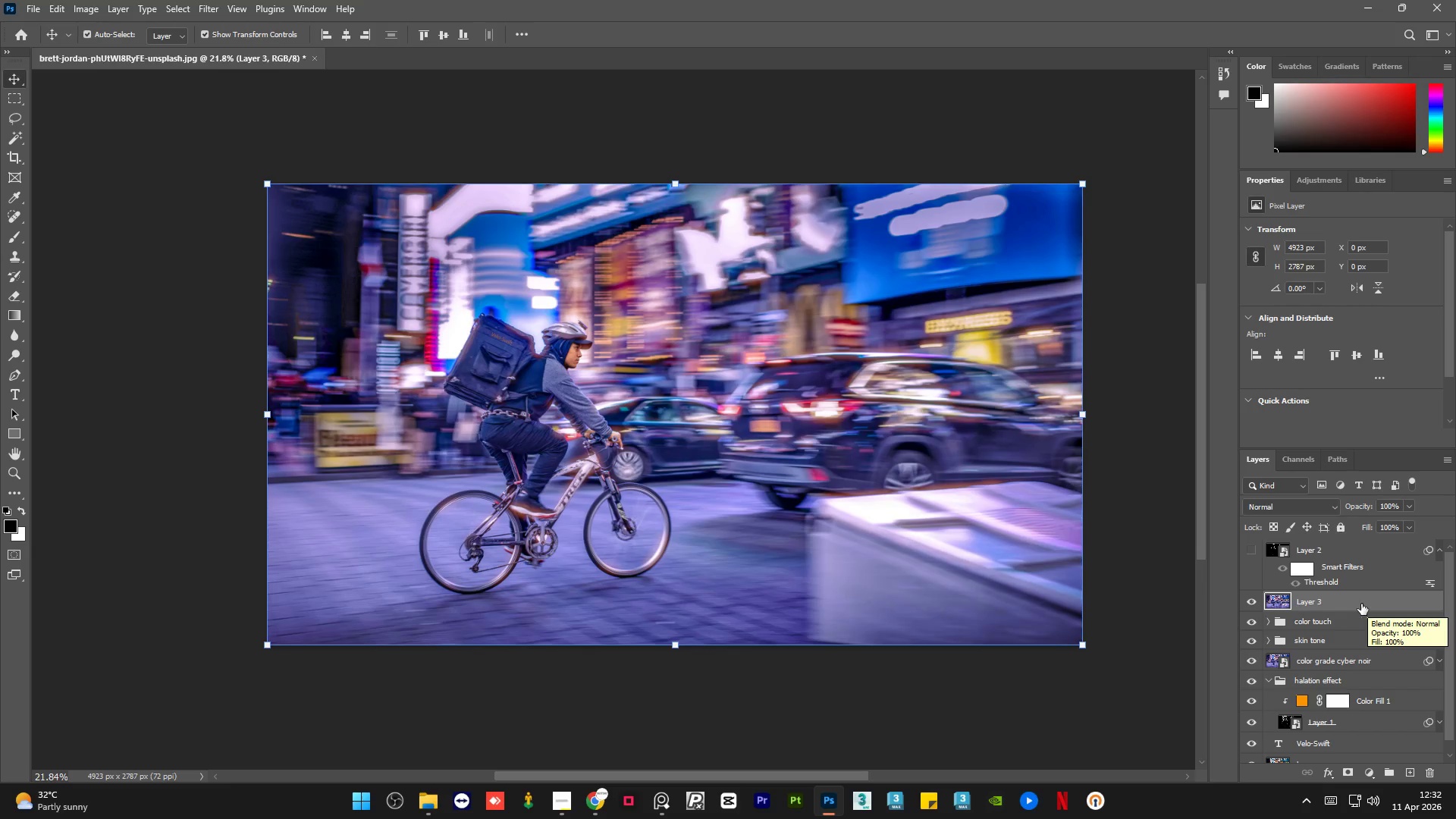 
right_click([1348, 601])
 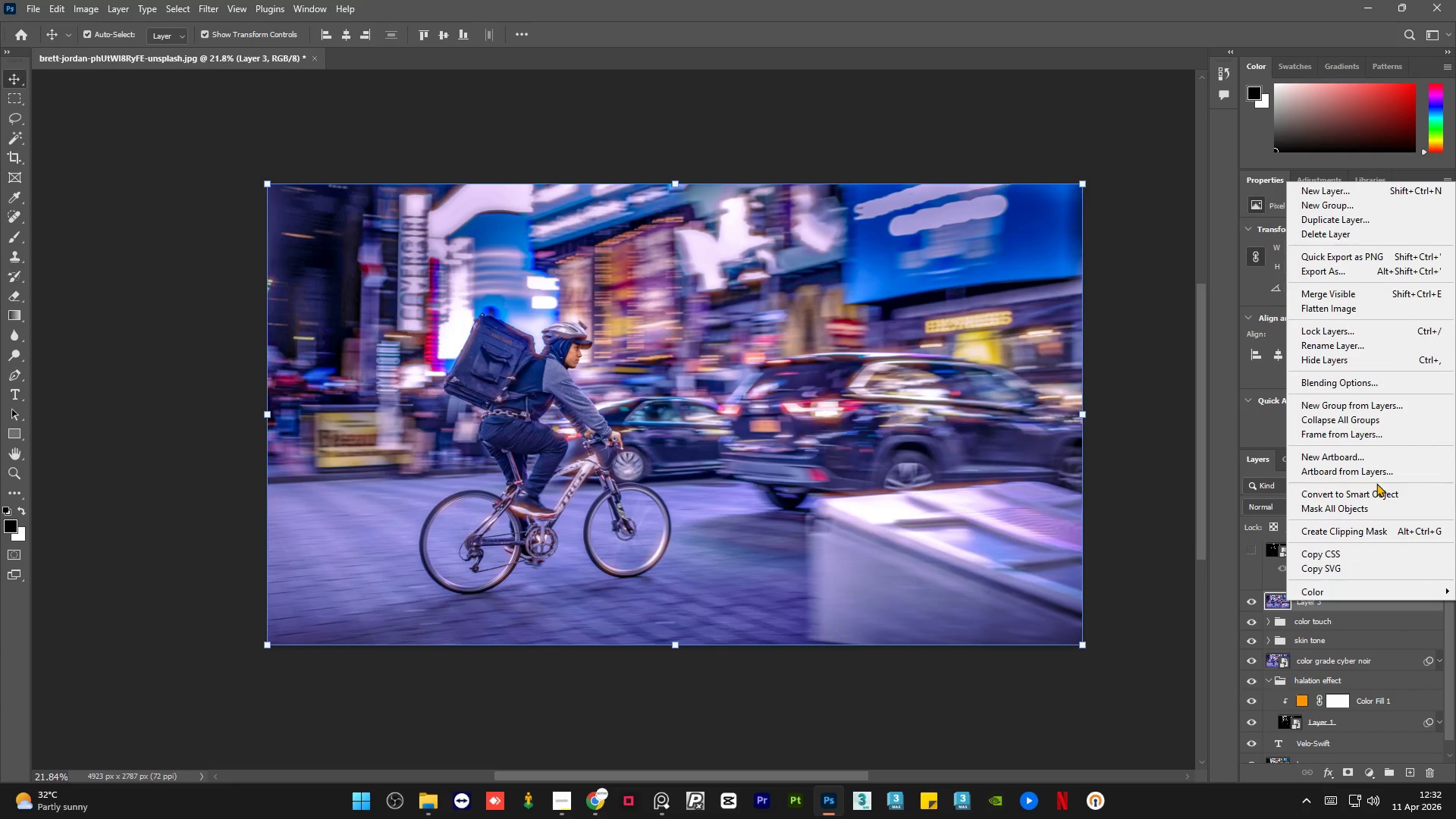 
left_click([1374, 491])
 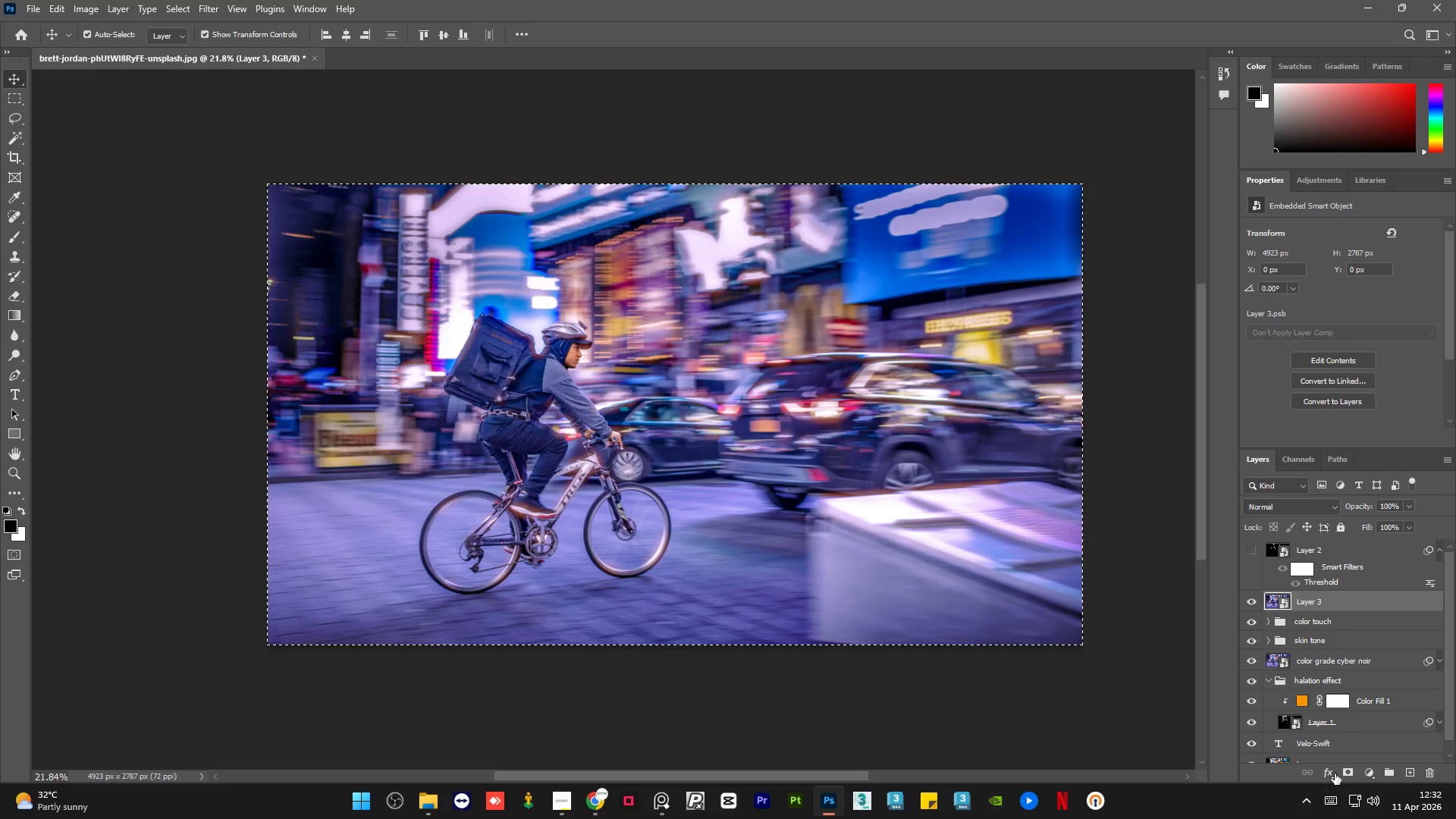 
left_click([1341, 775])
 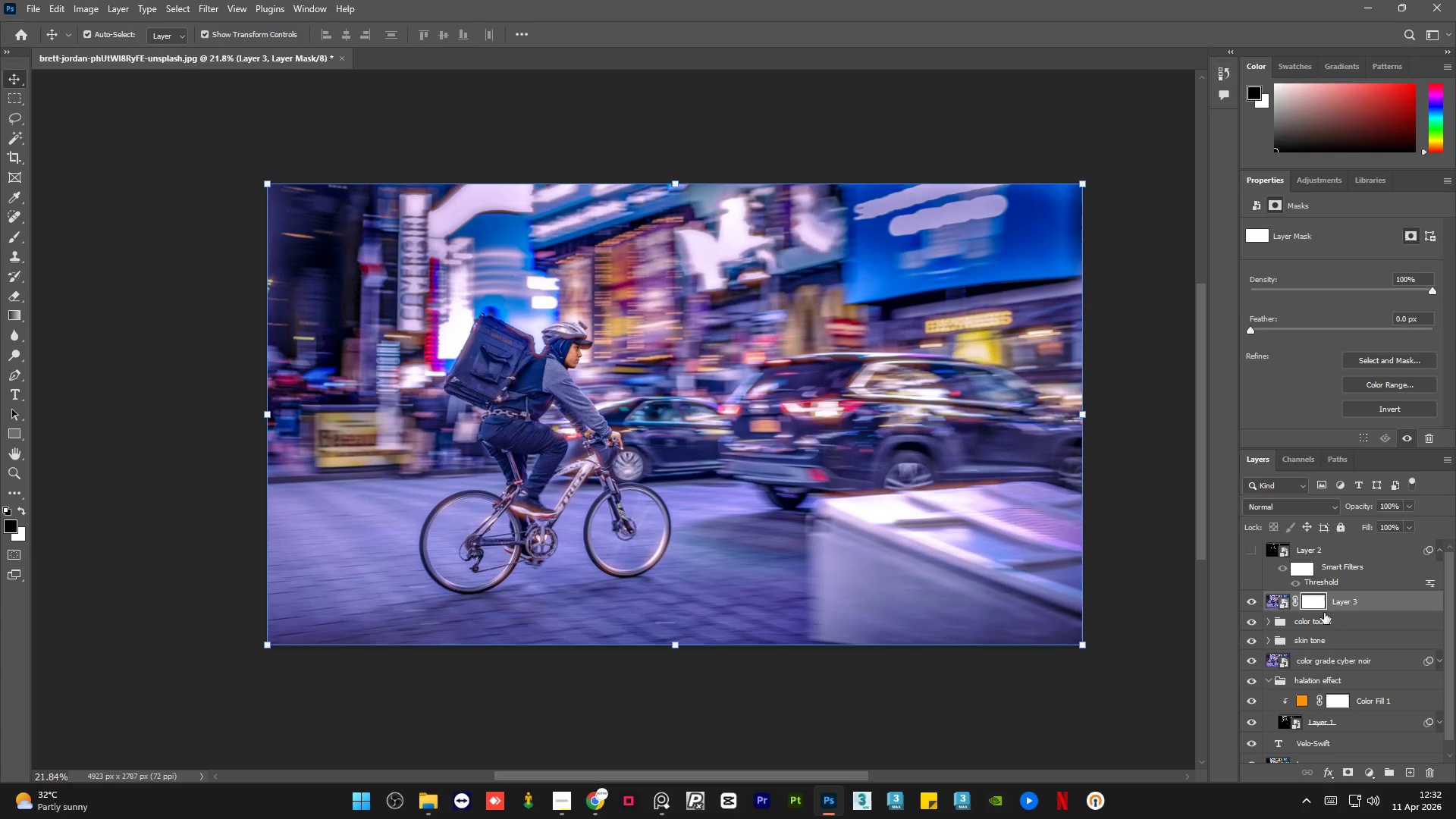 
hold_key(key=AltLeft, duration=0.47)
left_click([1318, 604])
 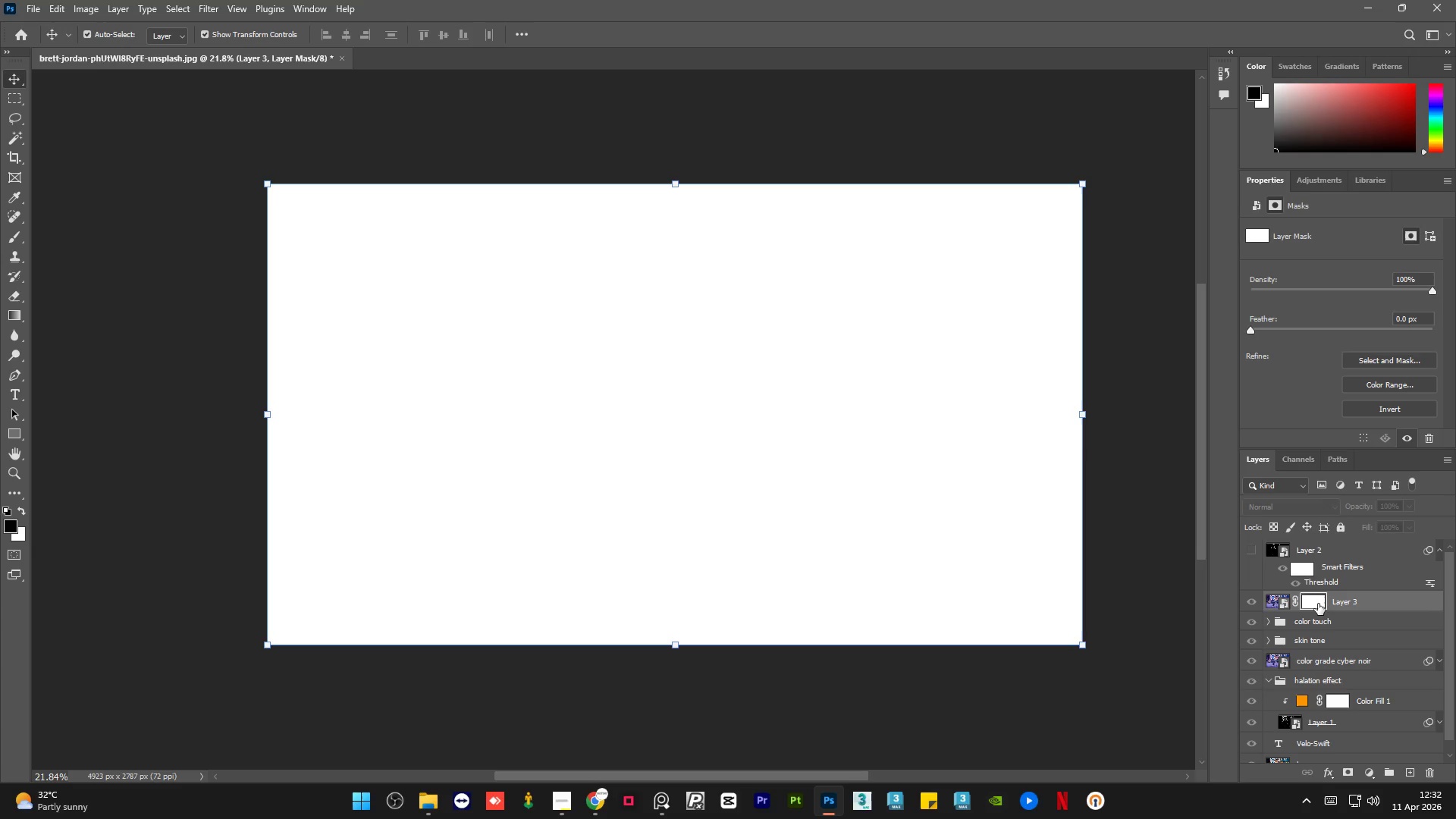 
key(Control+V)
 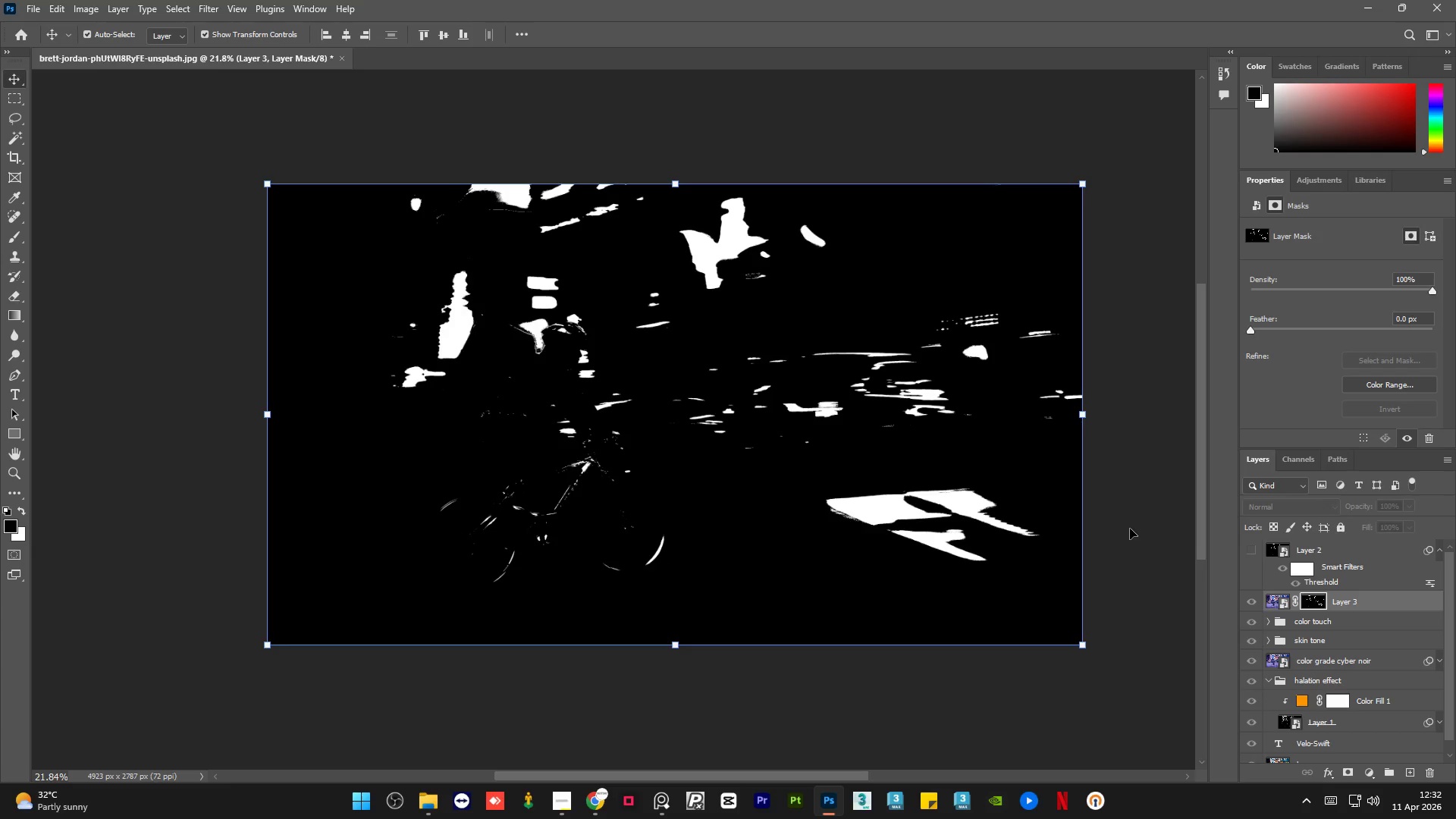 
left_click([1118, 529])
 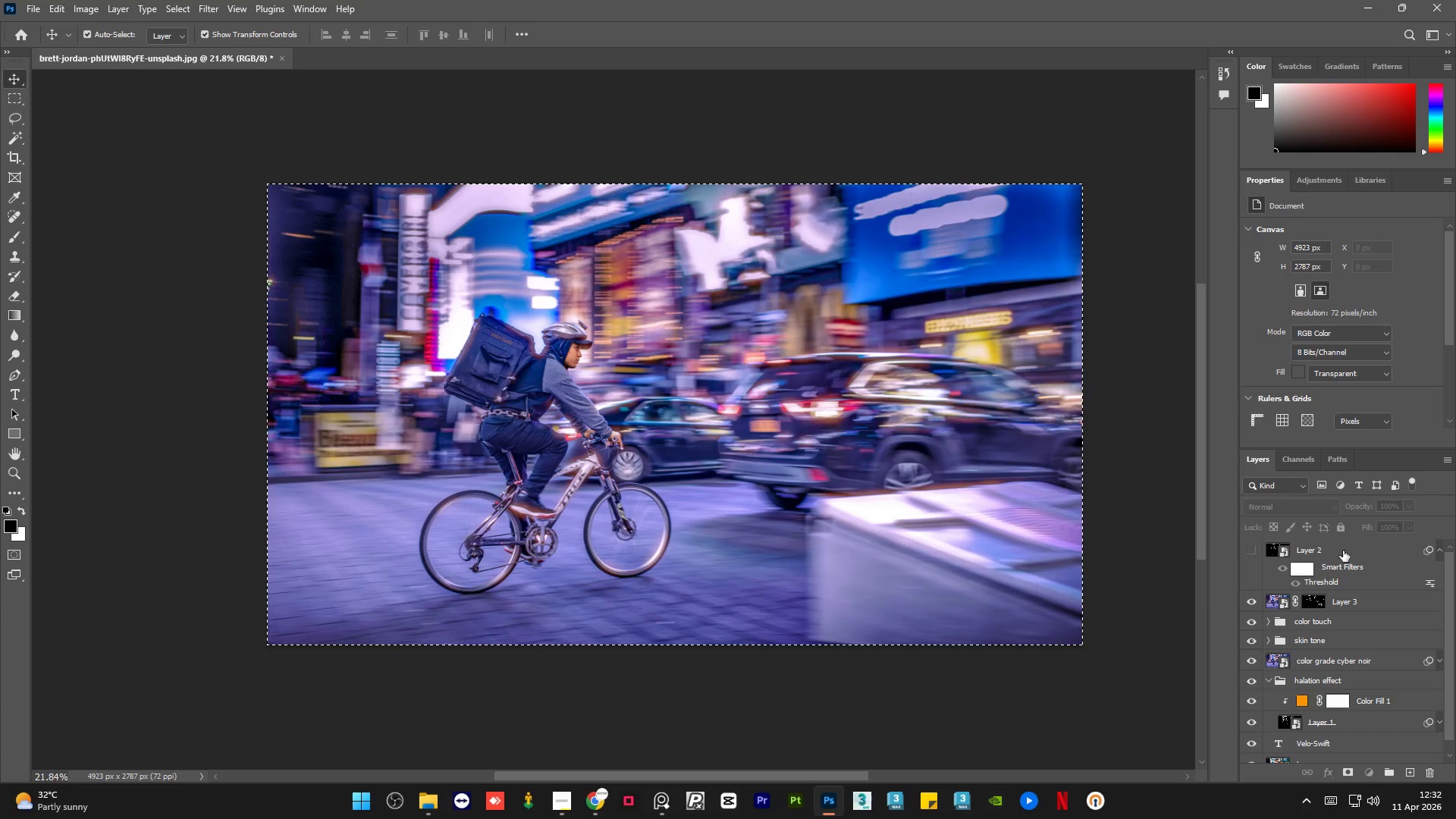 
right_click([1343, 551])
 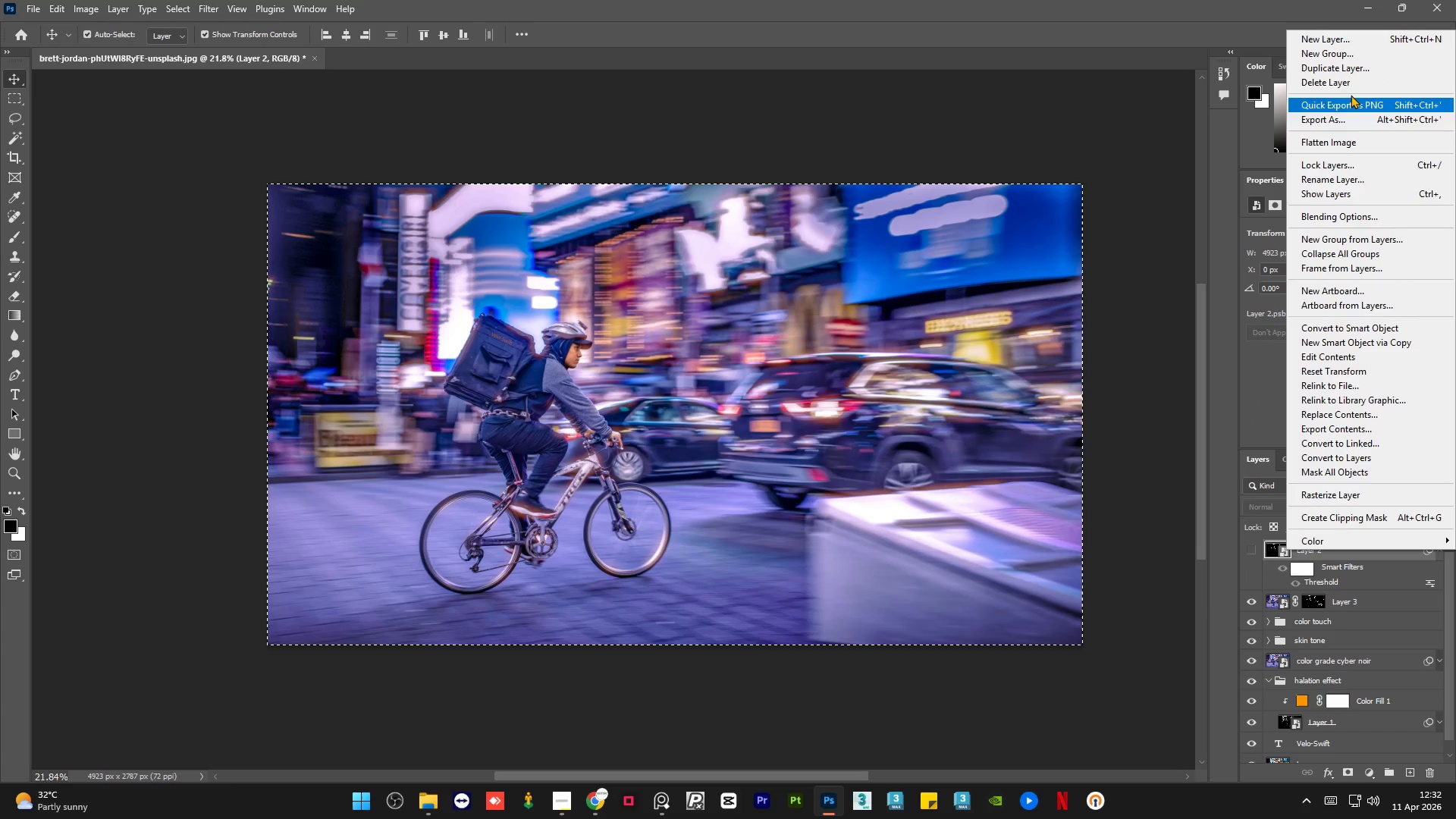 
left_click([1354, 84])
 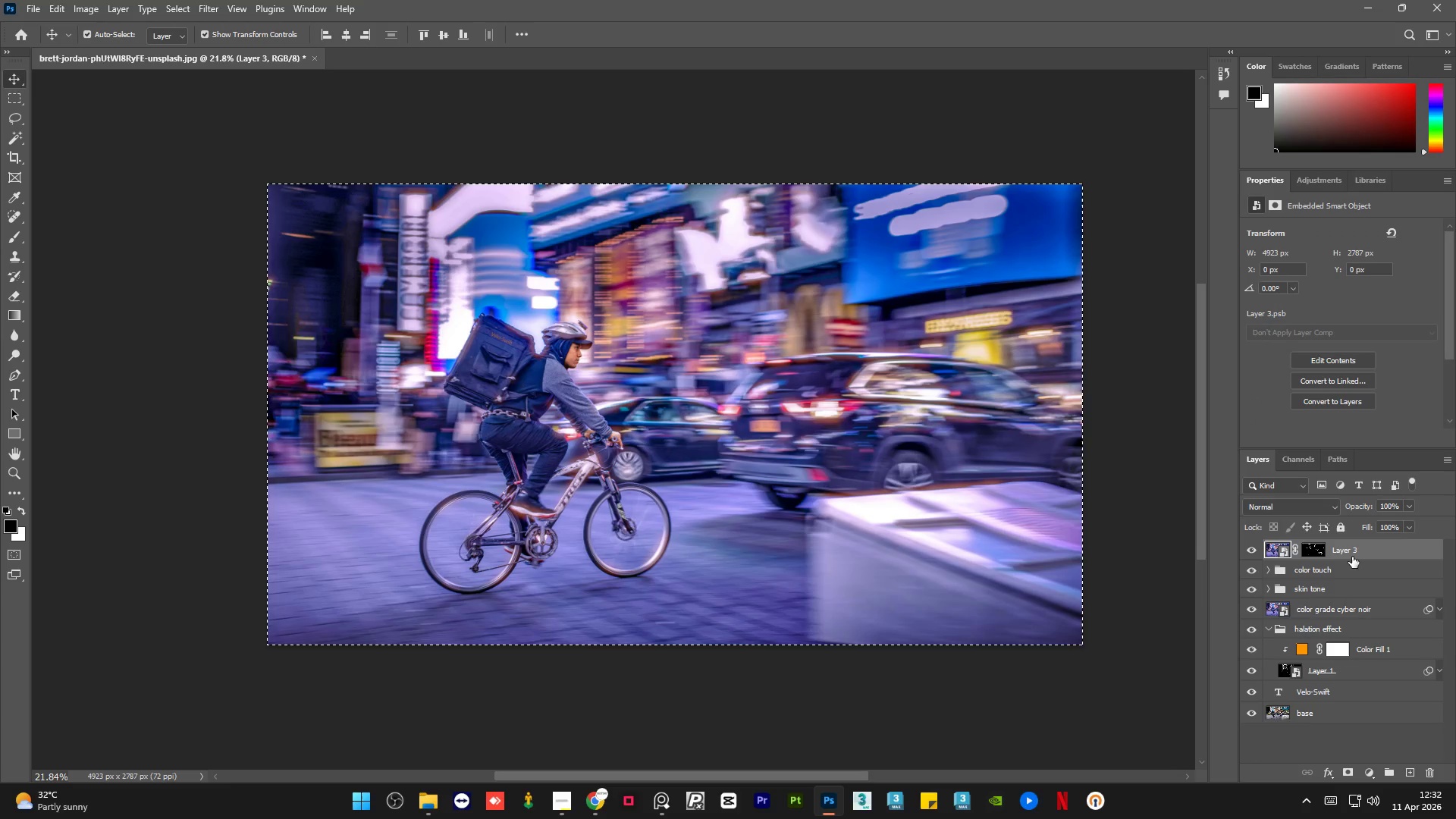 
double_click([1345, 551])
 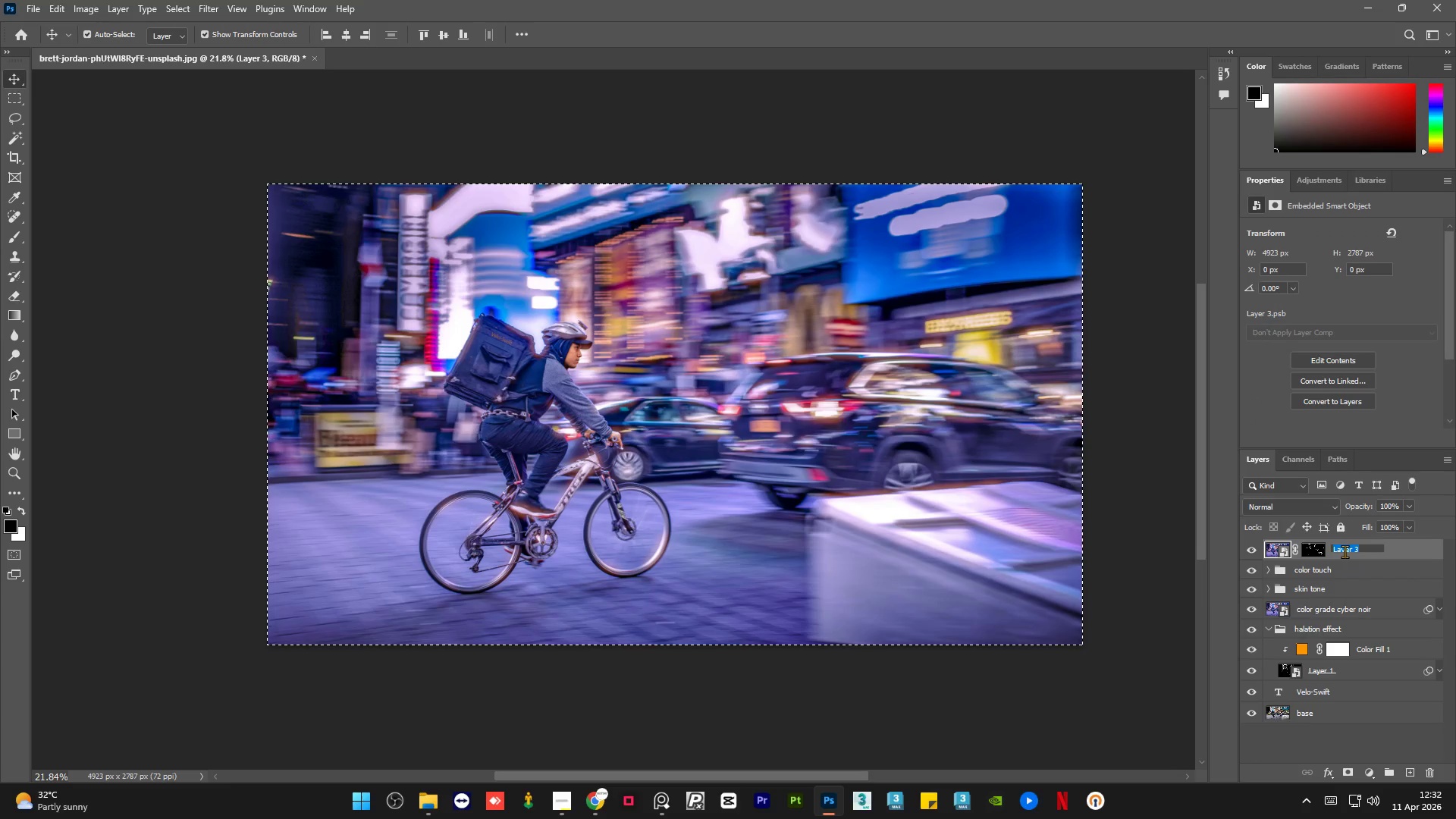 
type(highlight control)
 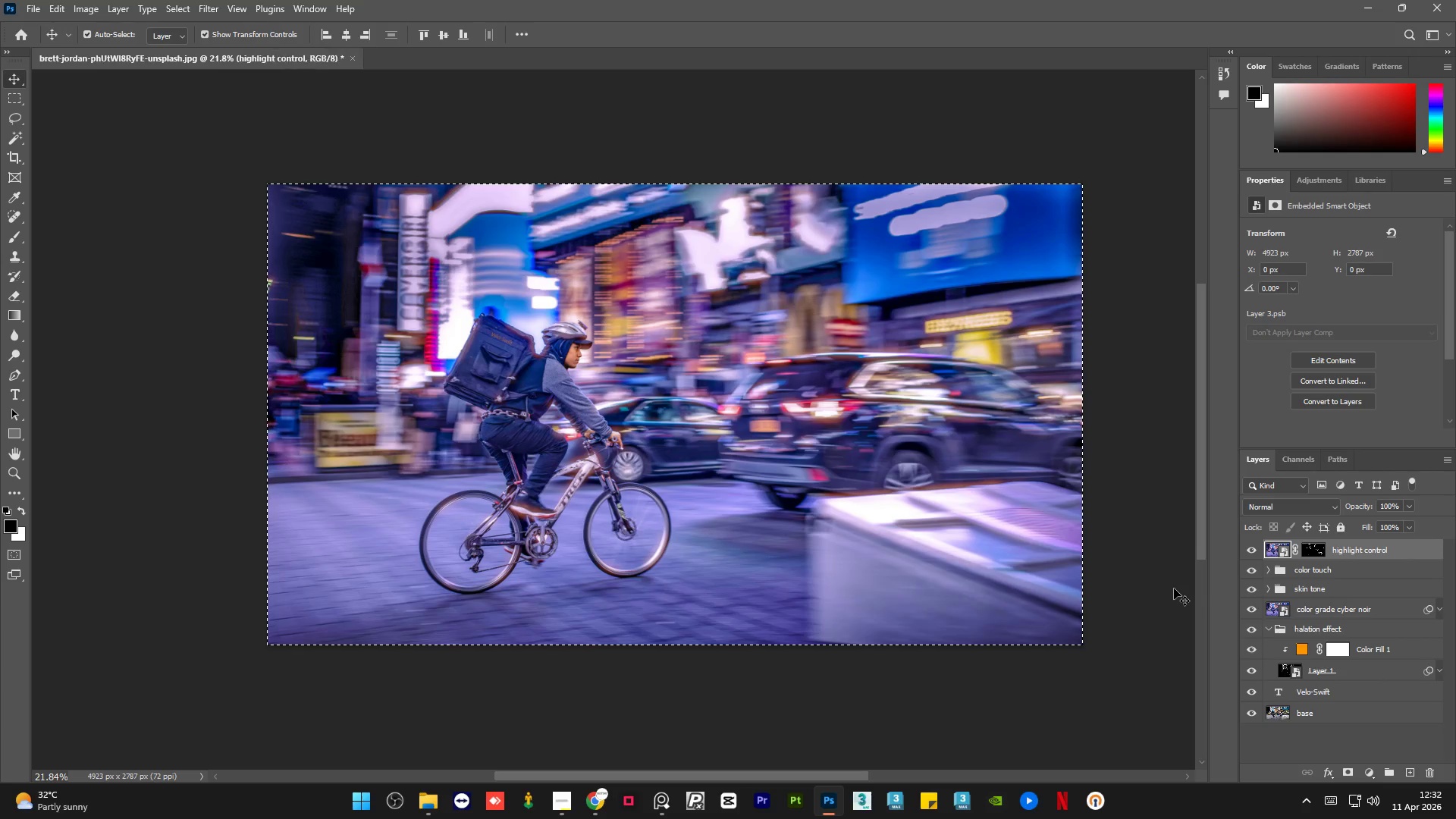 
key(Control+D)
 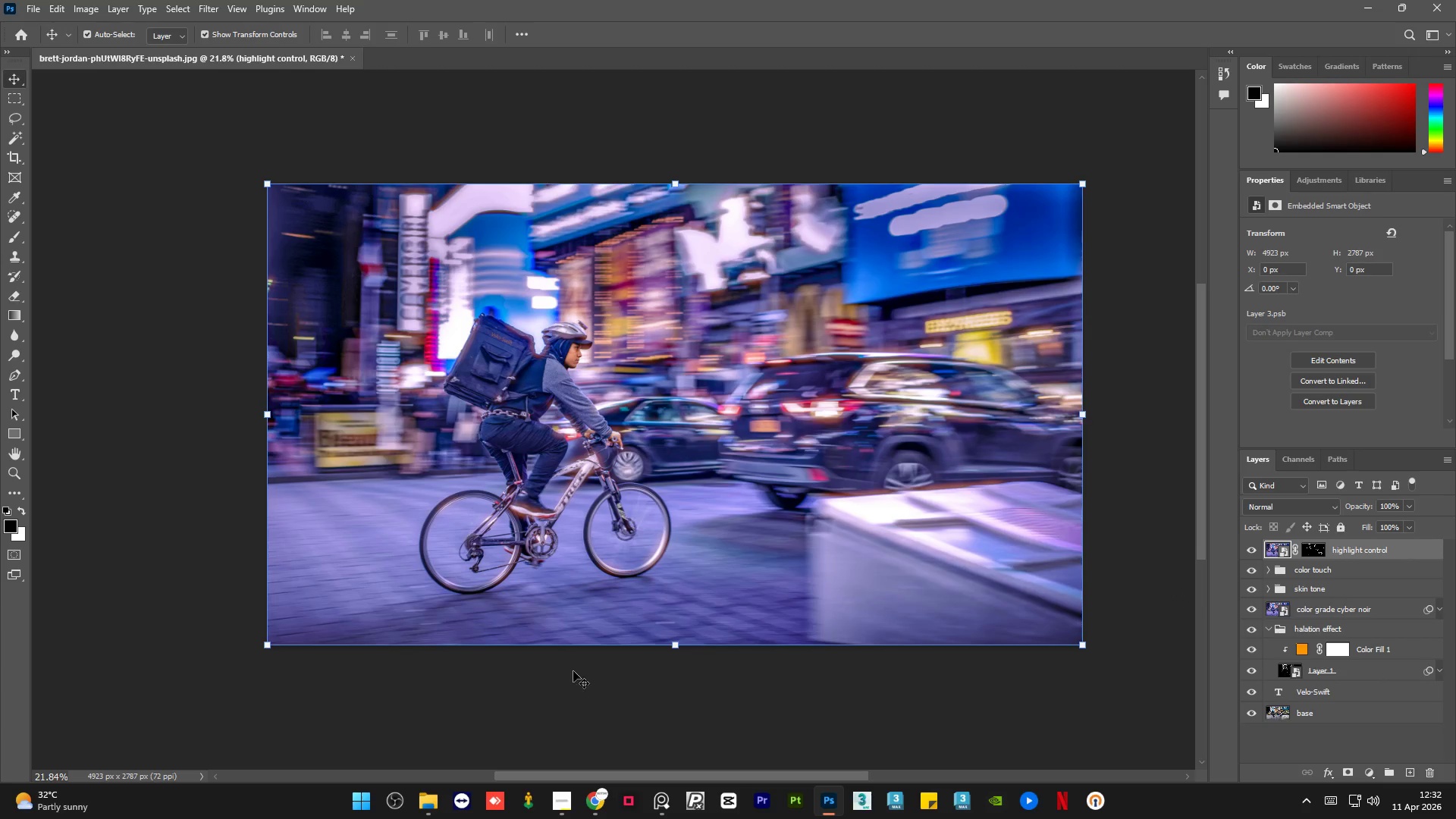 
left_click([542, 721])
 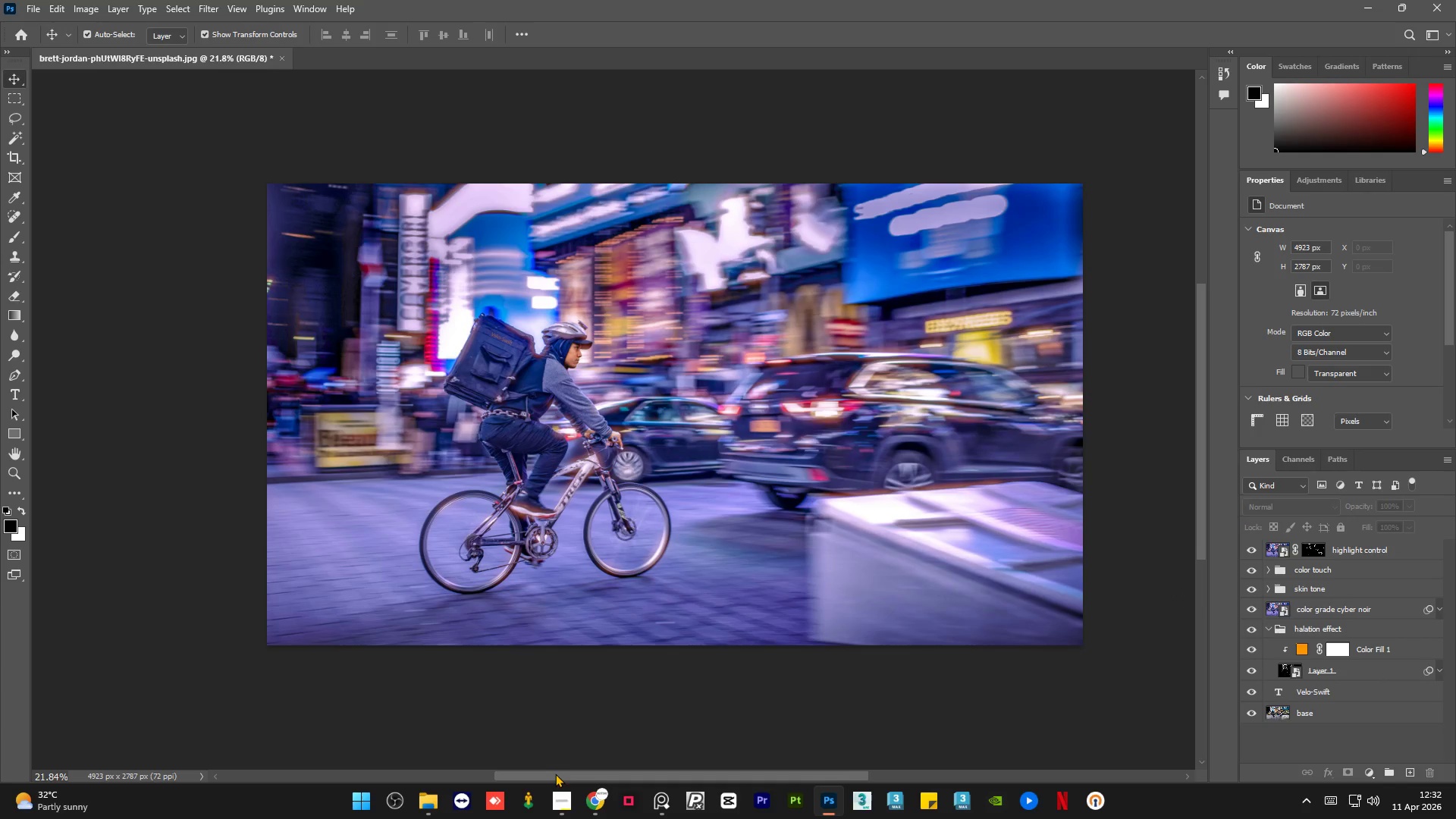 
left_click_drag(start_coordinate=[555, 774], to_coordinate=[560, 774])
 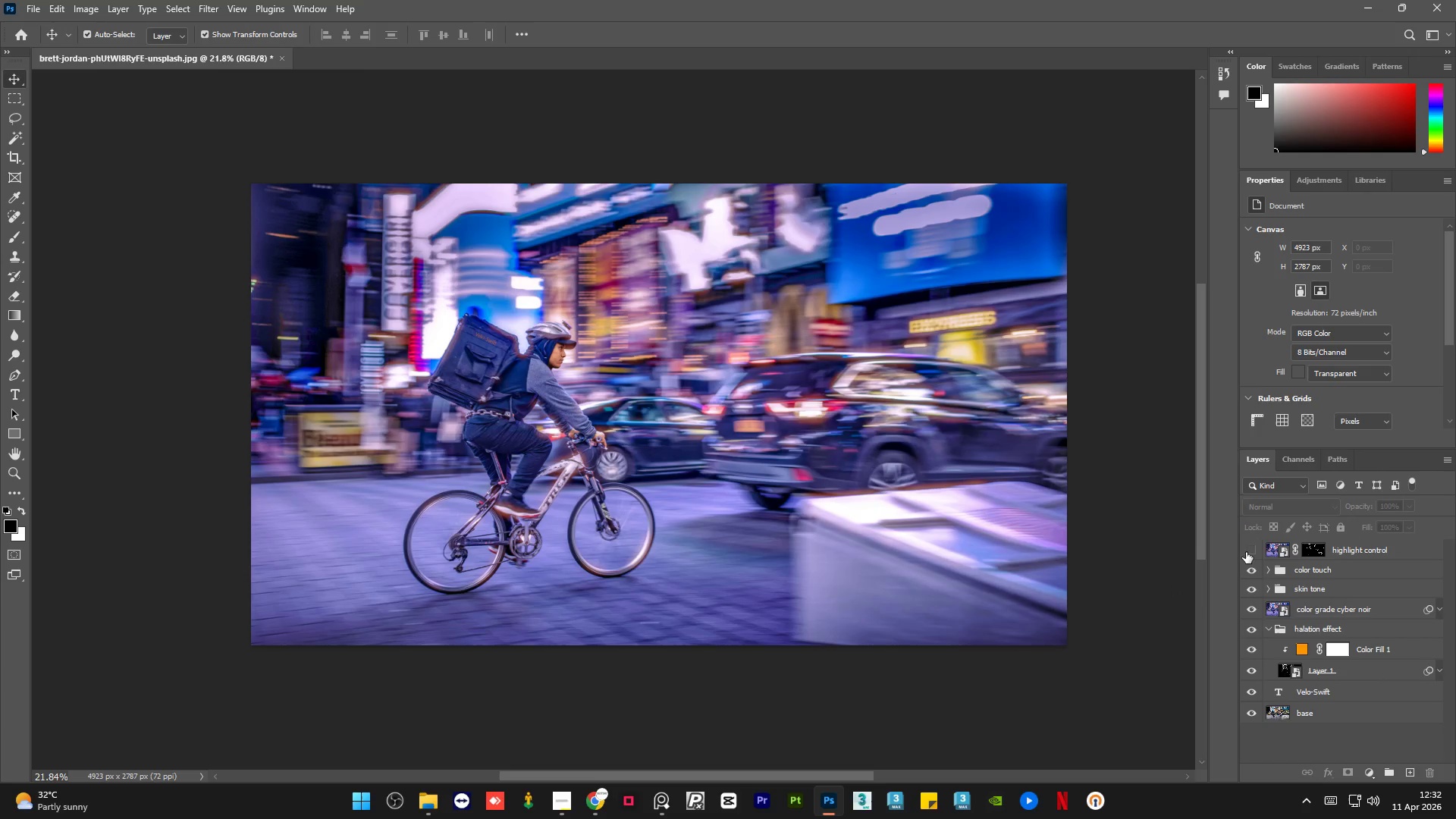 
double_click([1246, 552])
 